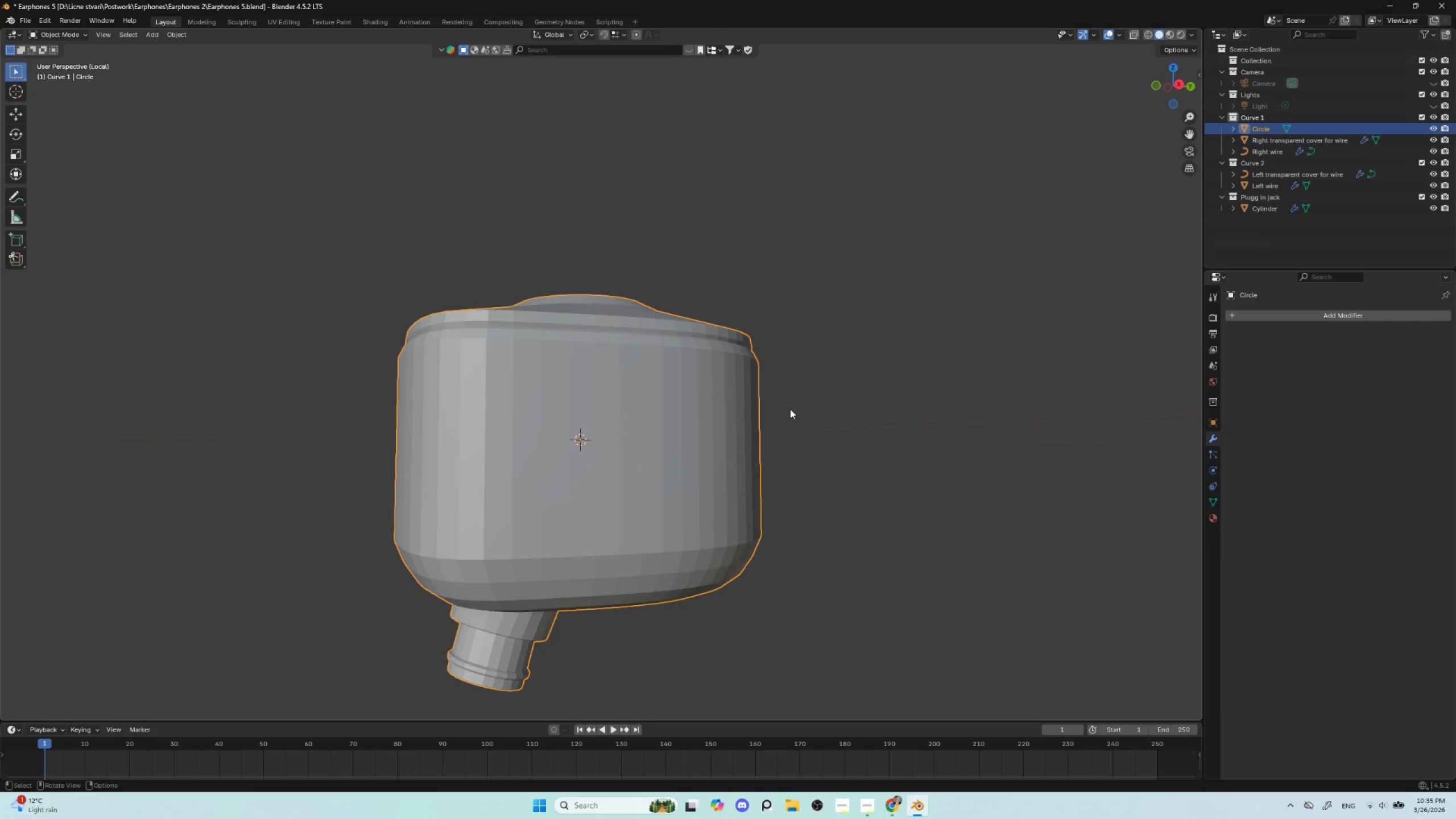 
right_click([495, 449])
 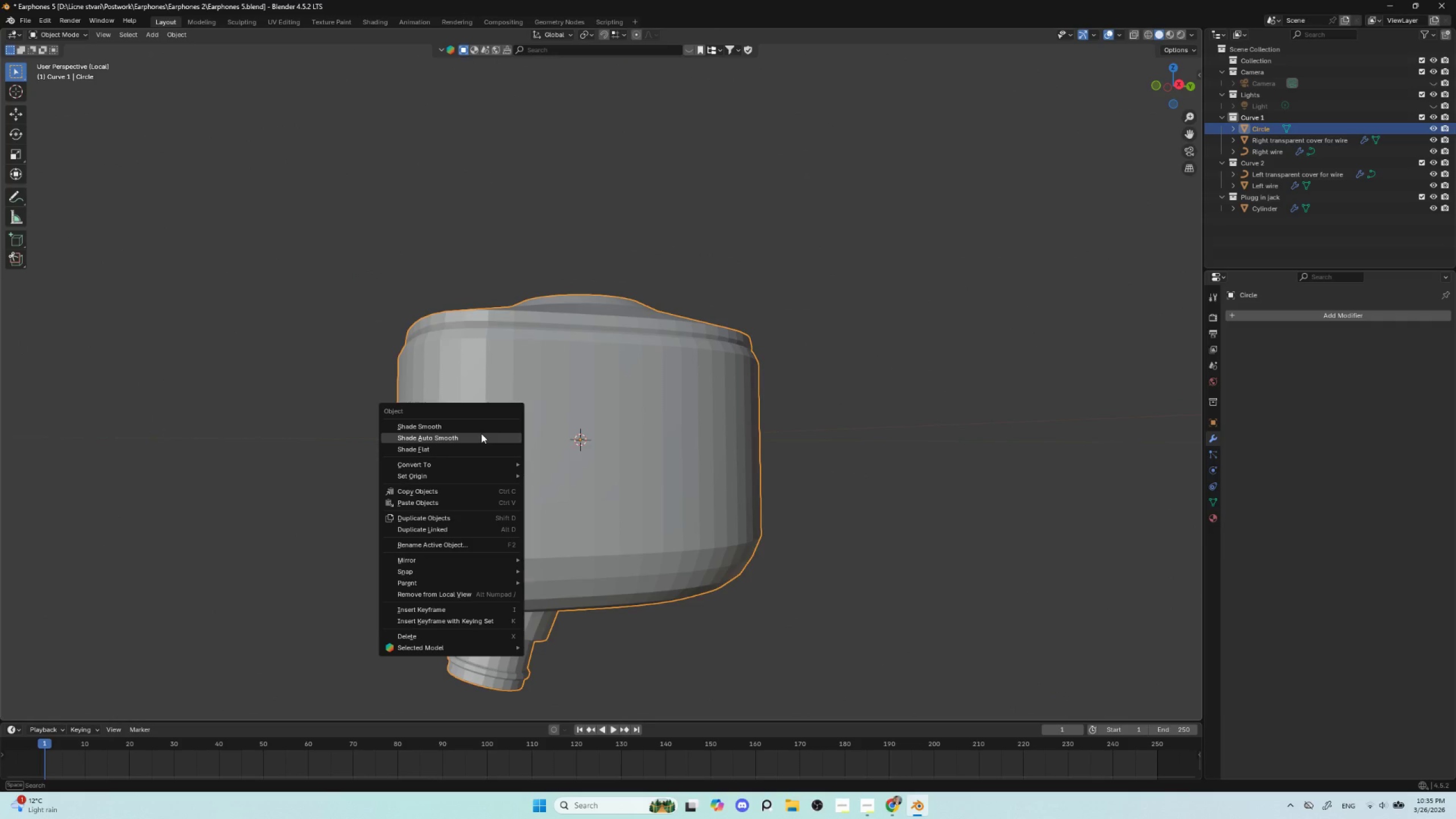 
left_click([481, 433])
 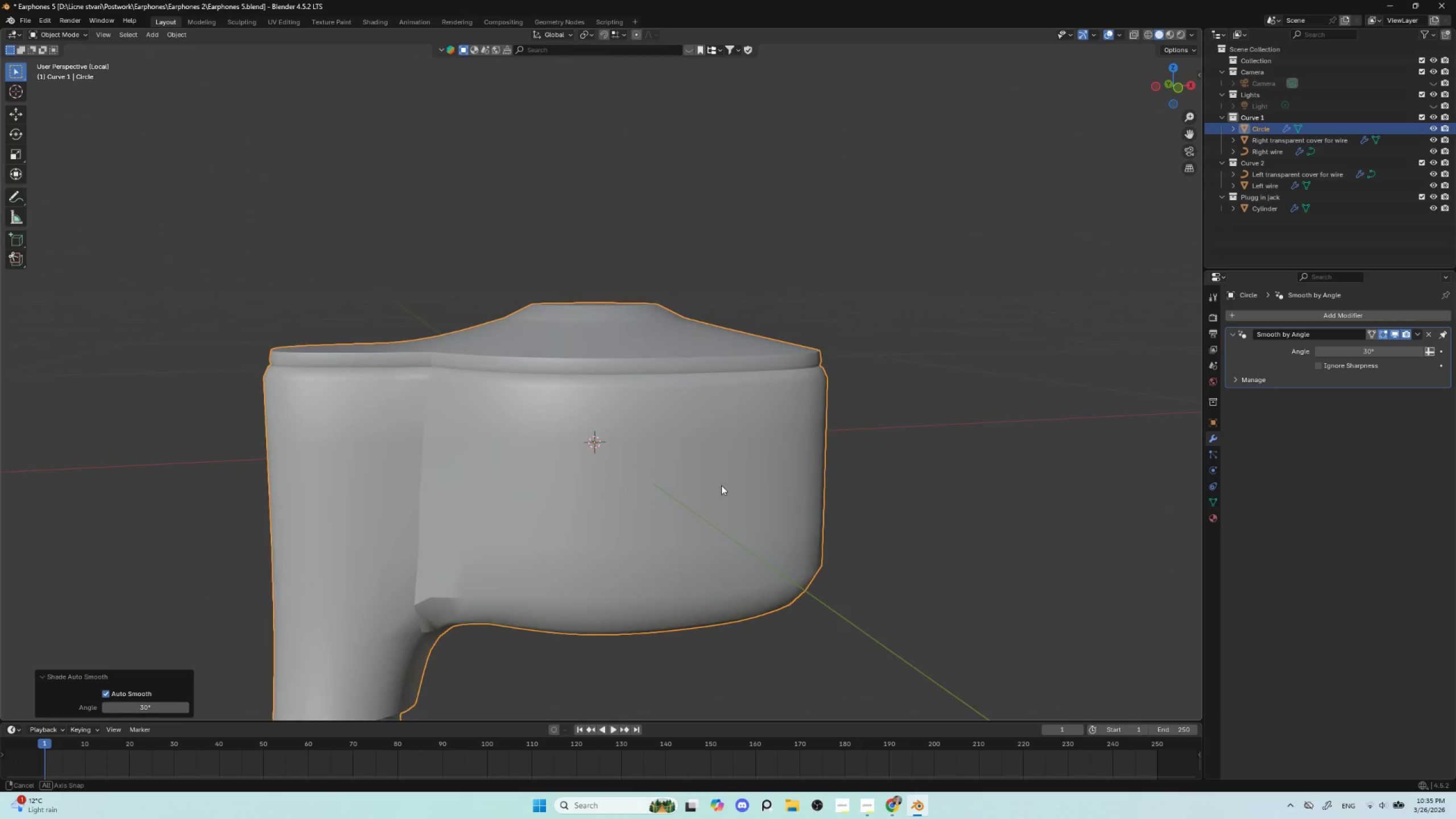 
hold_key(key=ShiftLeft, duration=0.53)
 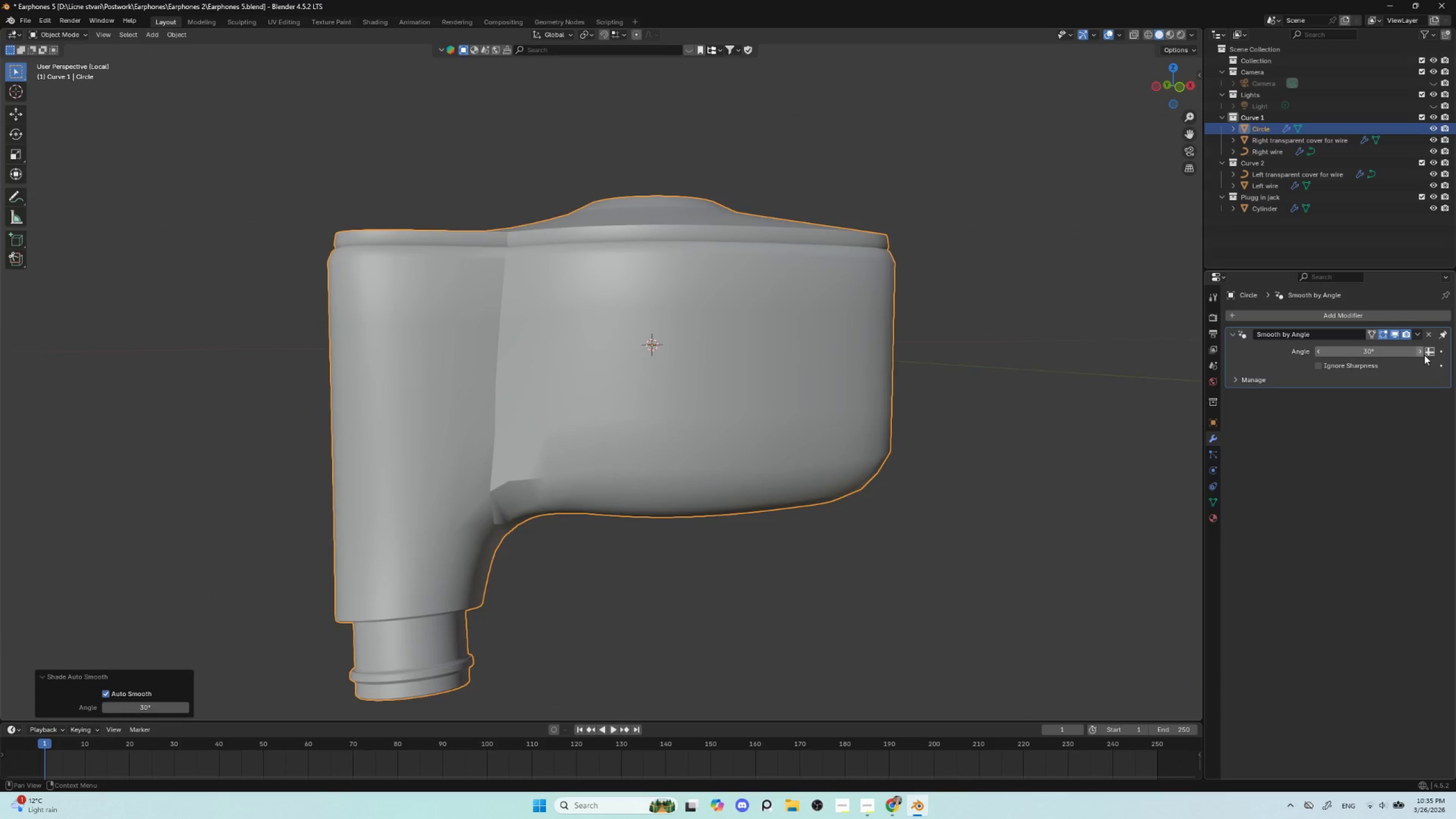 
left_click_drag(start_coordinate=[1396, 354], to_coordinate=[1228, 293])
 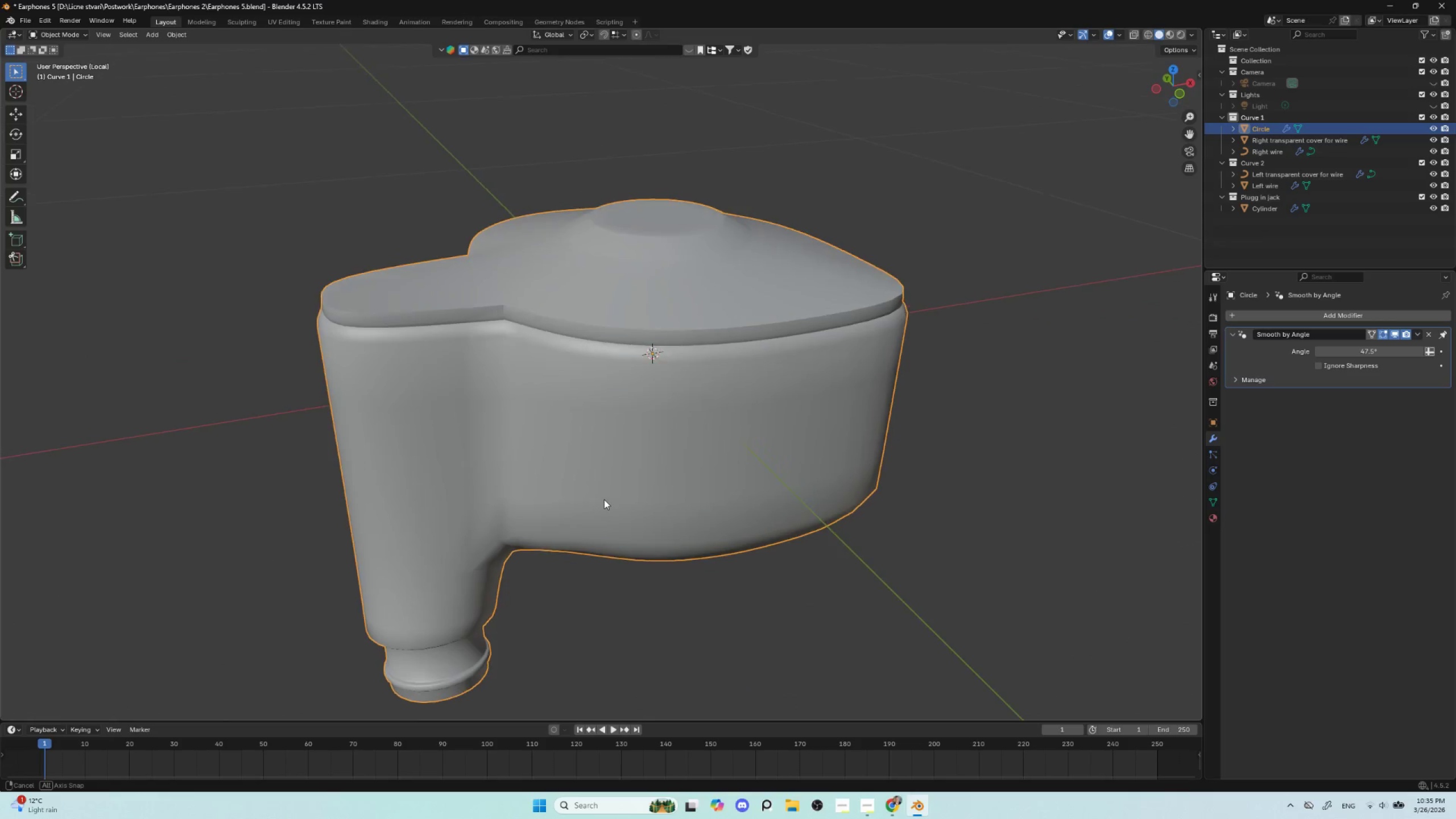 
key(Control+Z)
 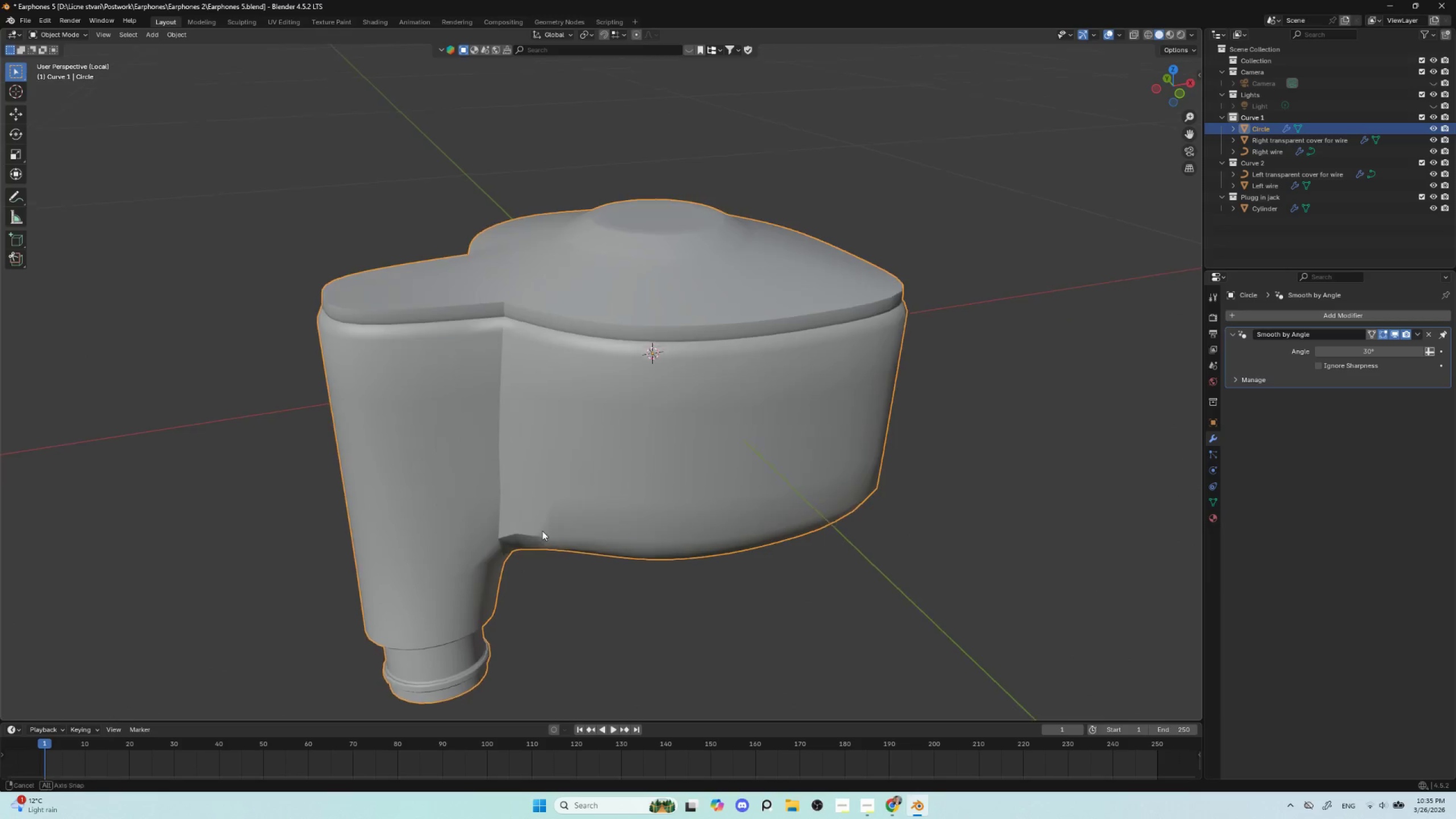 
left_click([486, 442])
 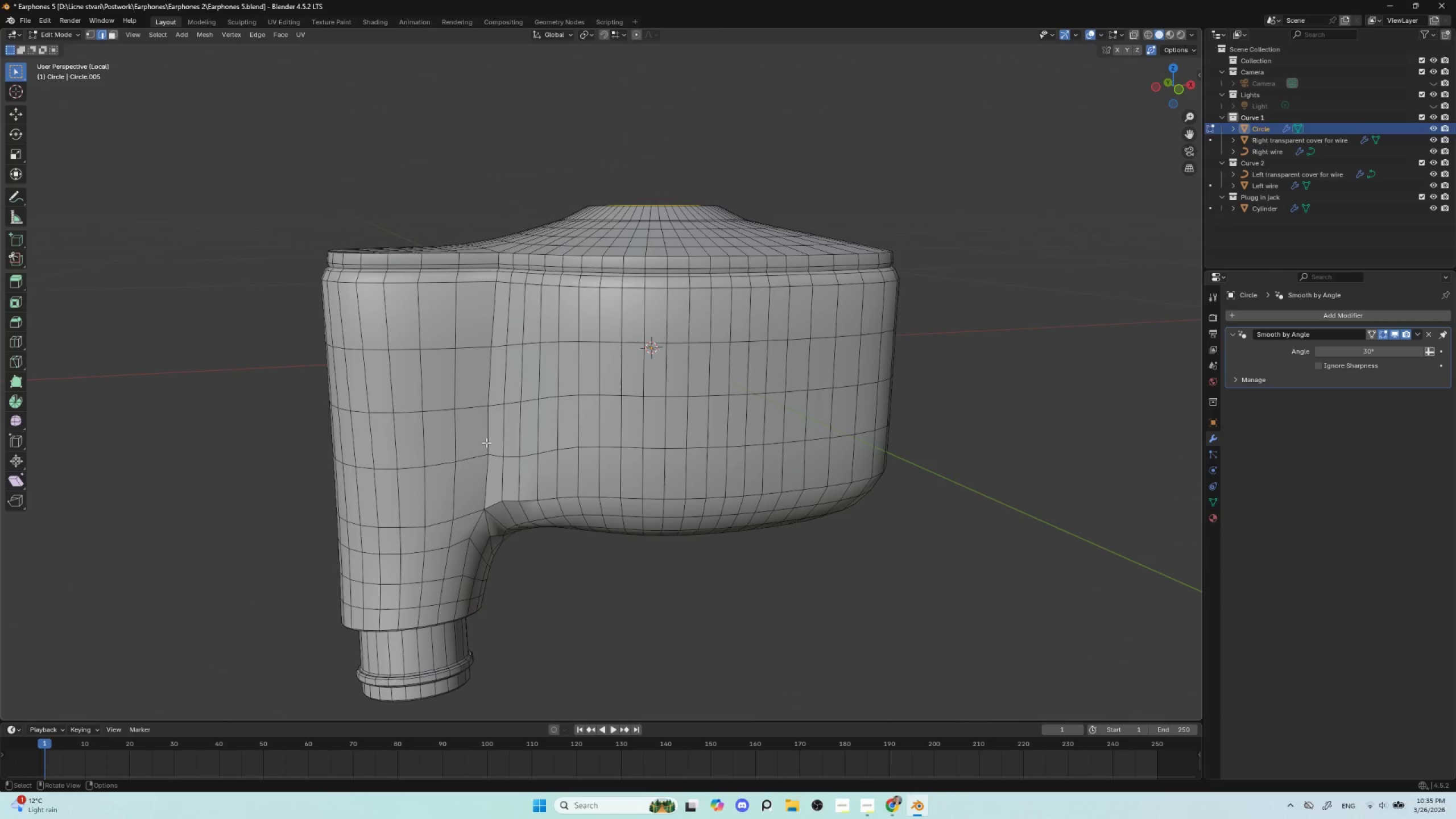 
key(Tab)
 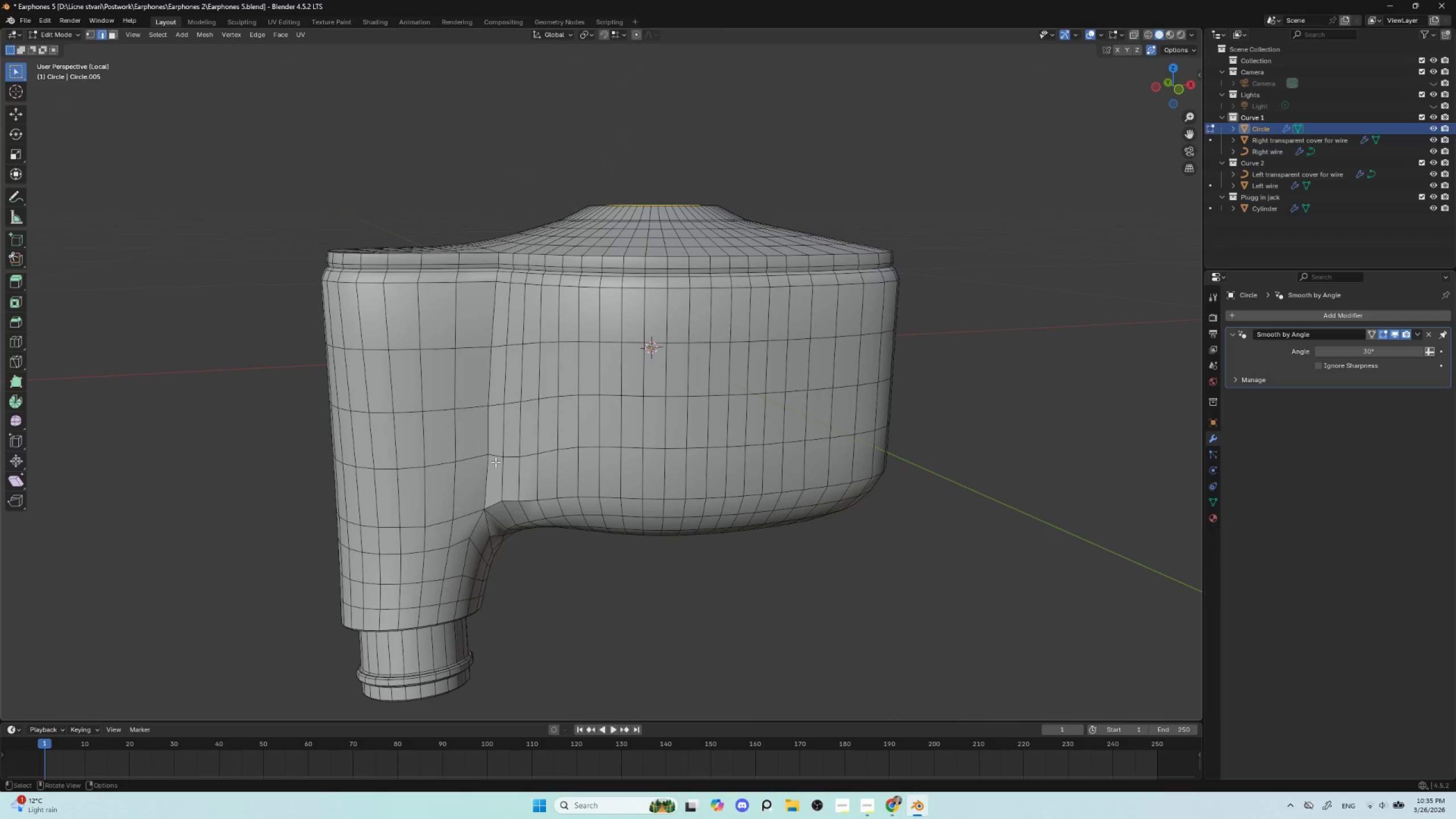 
hold_key(key=AltLeft, duration=0.69)
left_click([486, 438])
 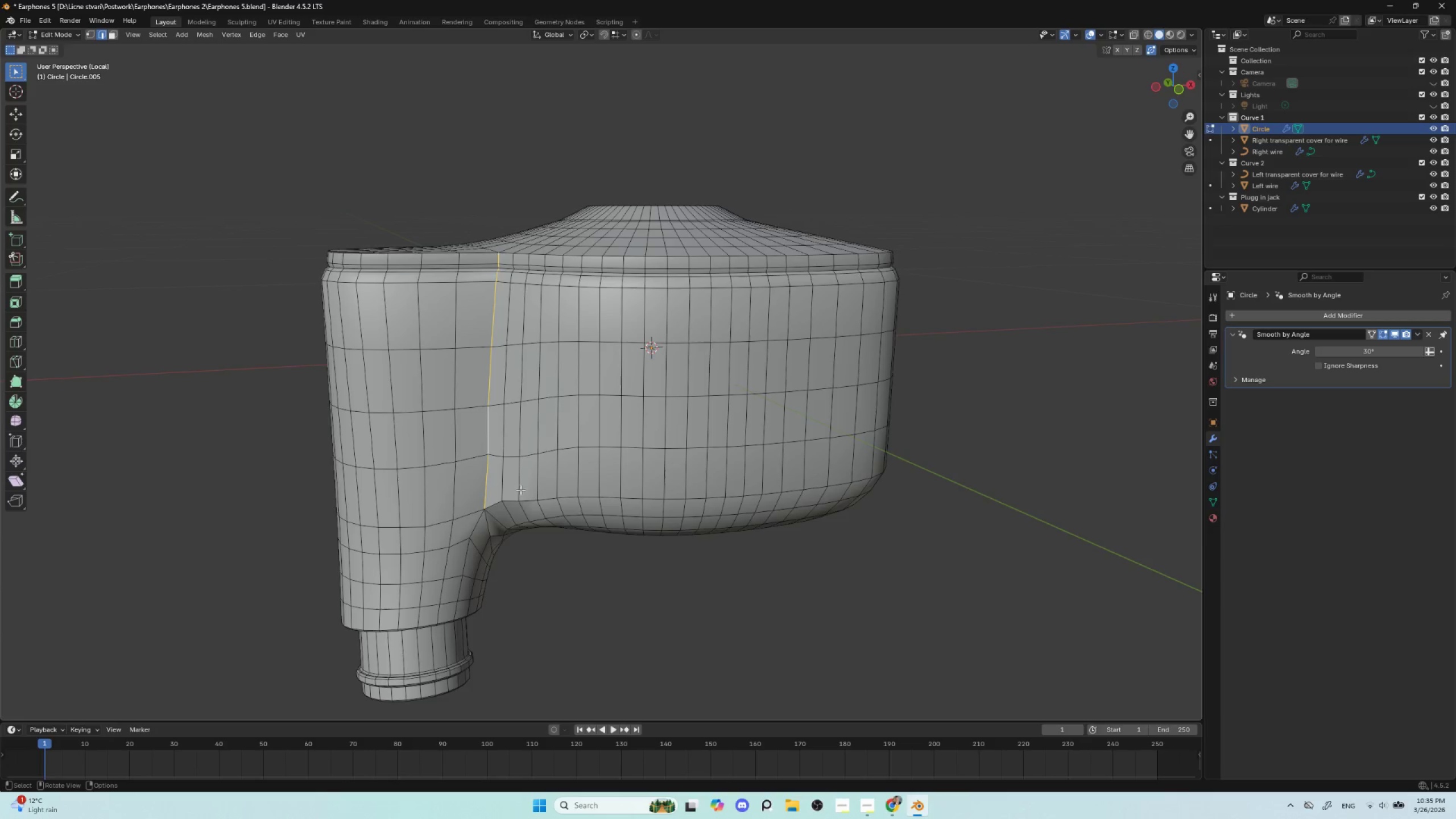 
scroll: coordinate [520, 490], scroll_direction: up, amount: 1.0
 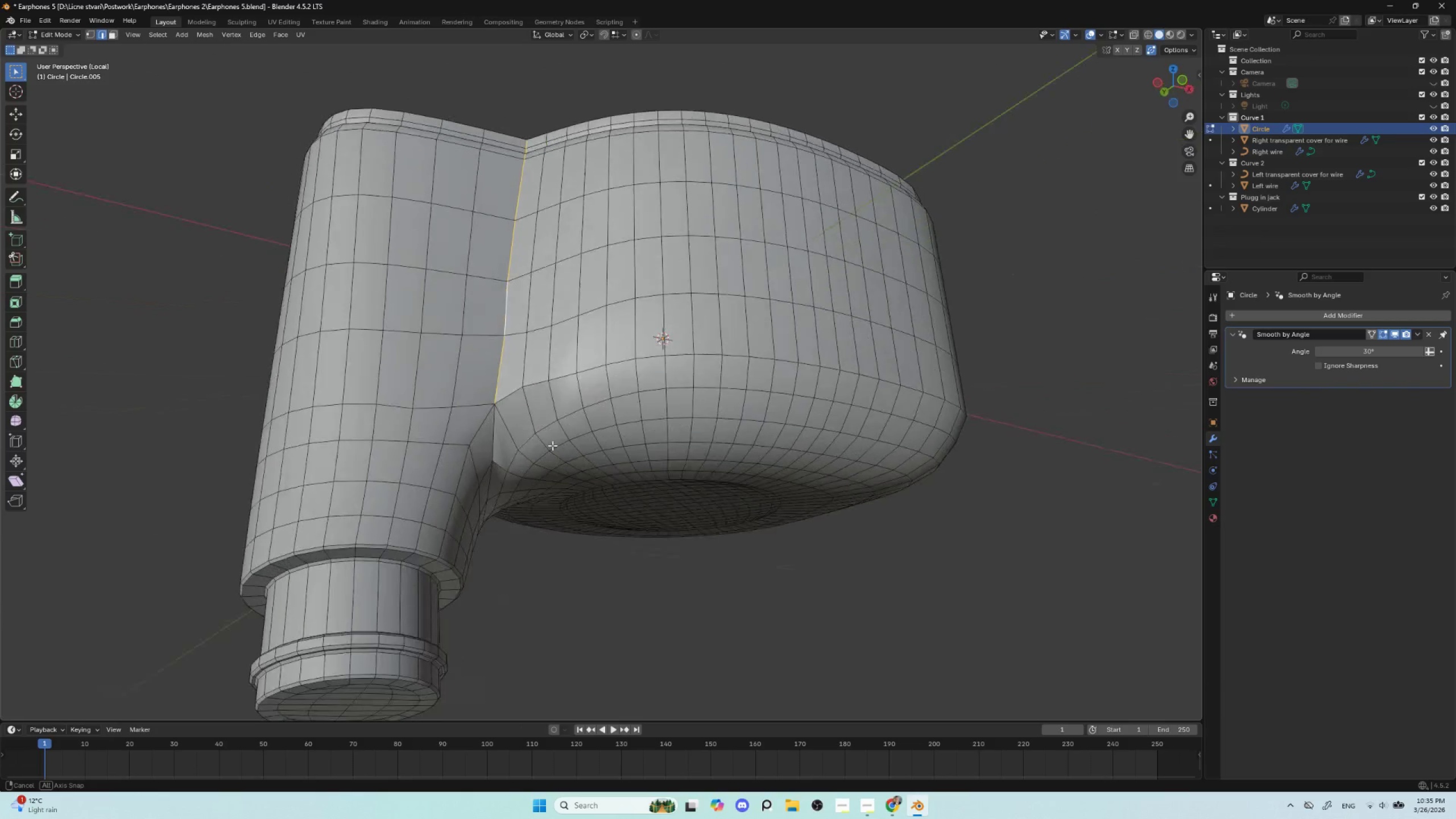 
hold_key(key=AltLeft, duration=0.62)
hold_key(key=ShiftLeft, duration=0.62)
left_click([492, 435])
 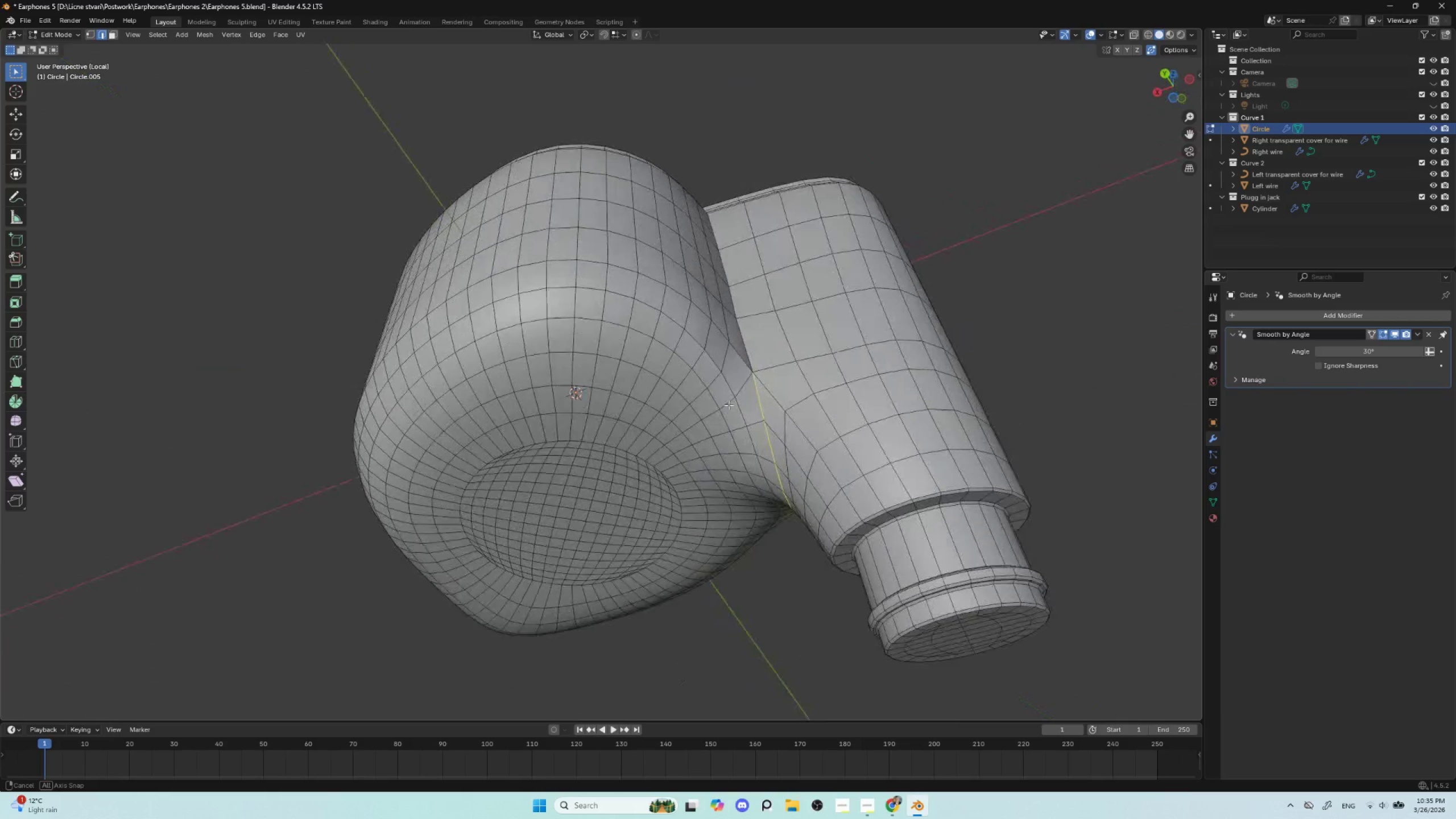 
hold_key(key=AltLeft, duration=0.8)
hold_key(key=ShiftLeft, duration=0.8)
left_click([727, 374])
 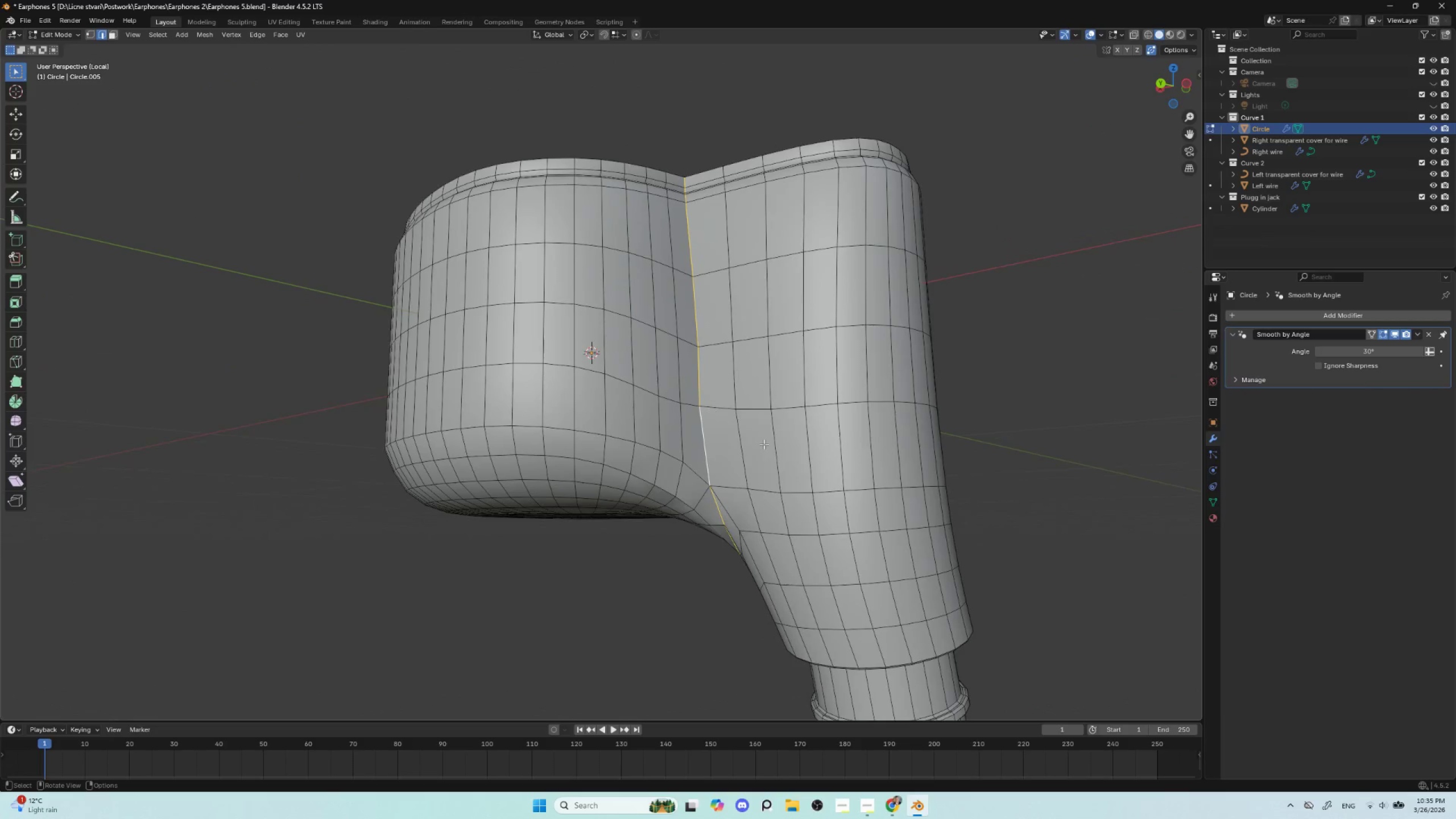 
key(Control+B)
 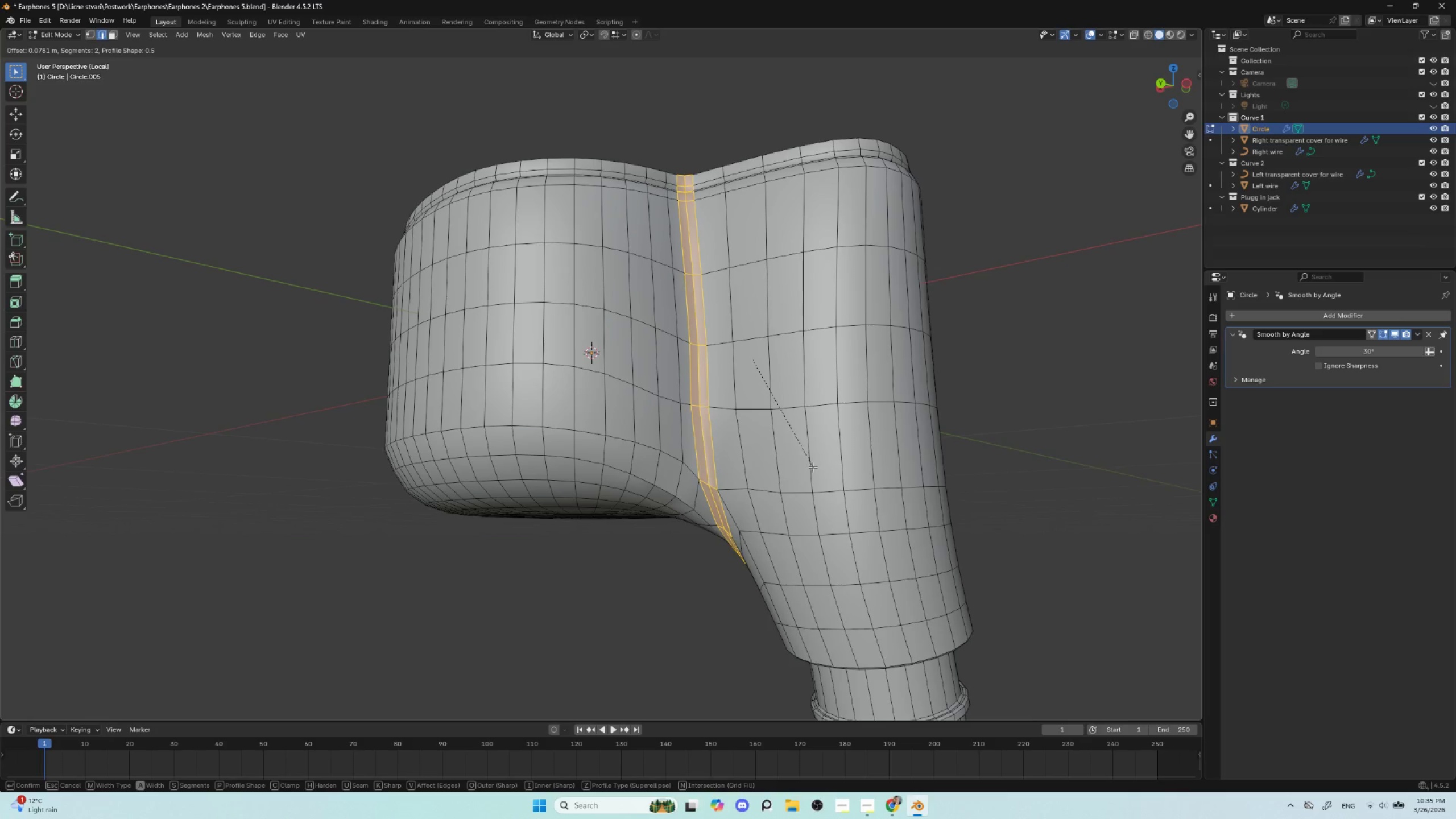 
left_click([812, 467])
 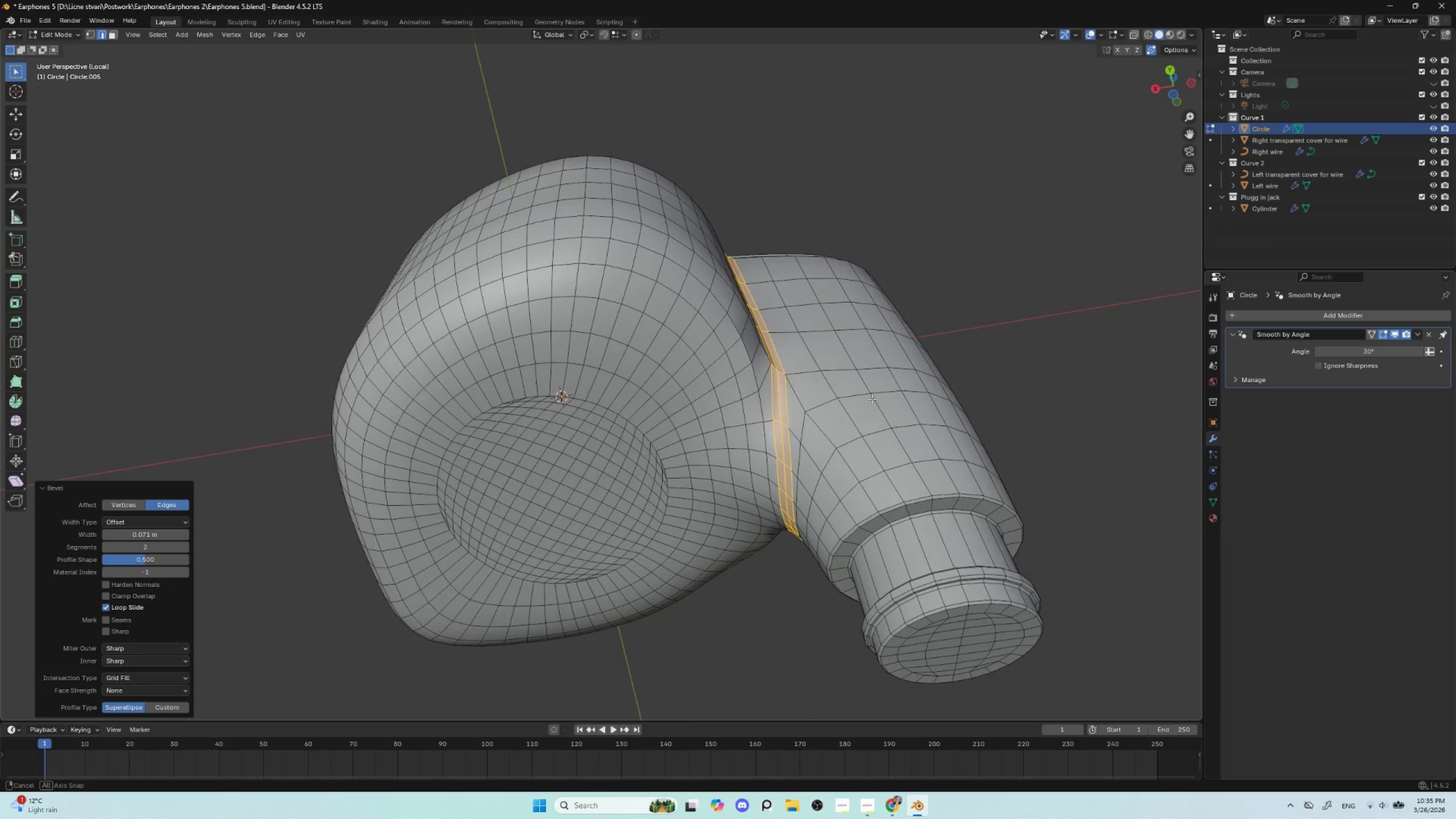 
key(Tab)
 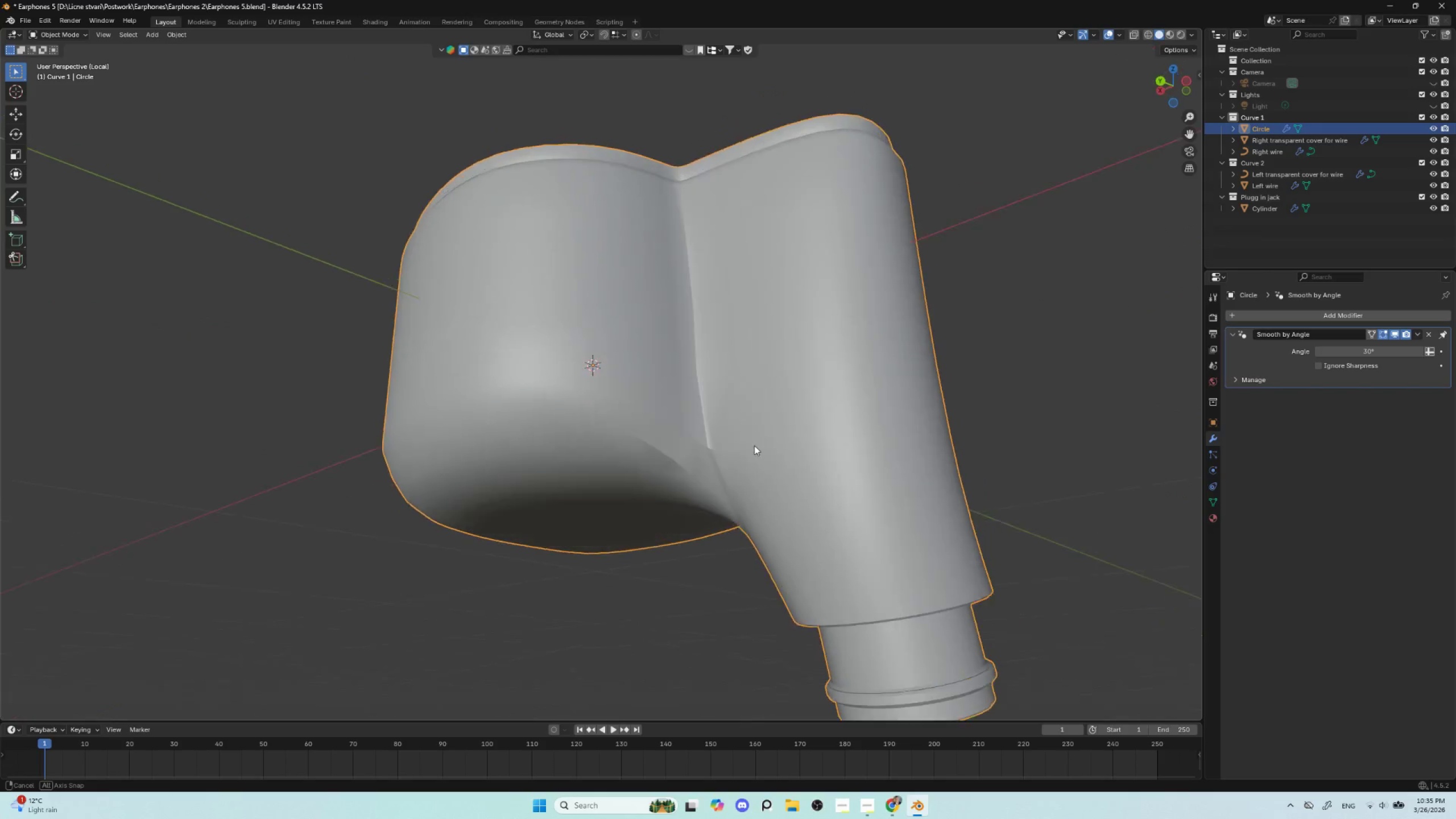 
key(Tab)
 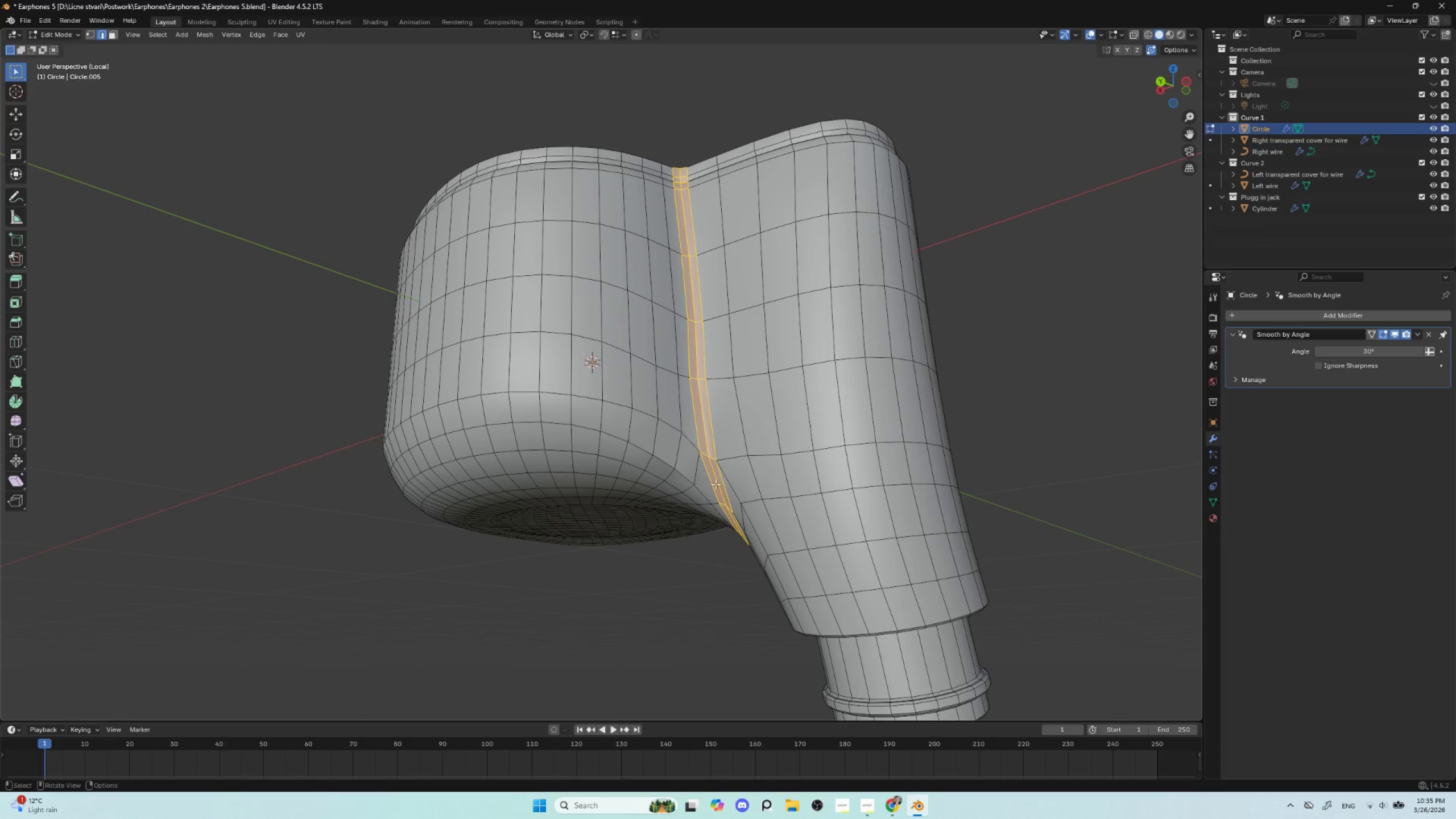 
scroll: coordinate [711, 491], scroll_direction: up, amount: 3.0
 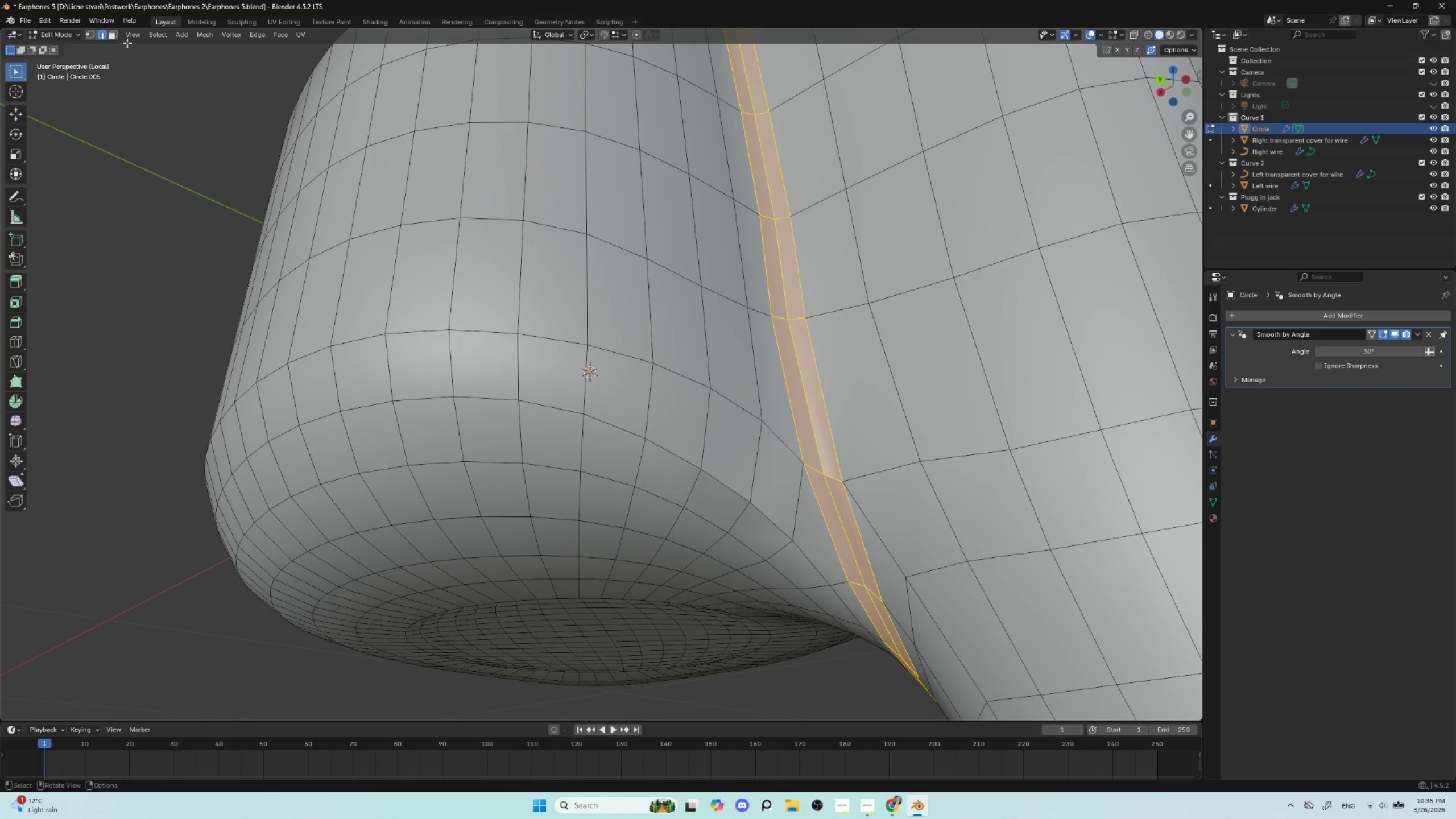 
left_click([104, 36])
 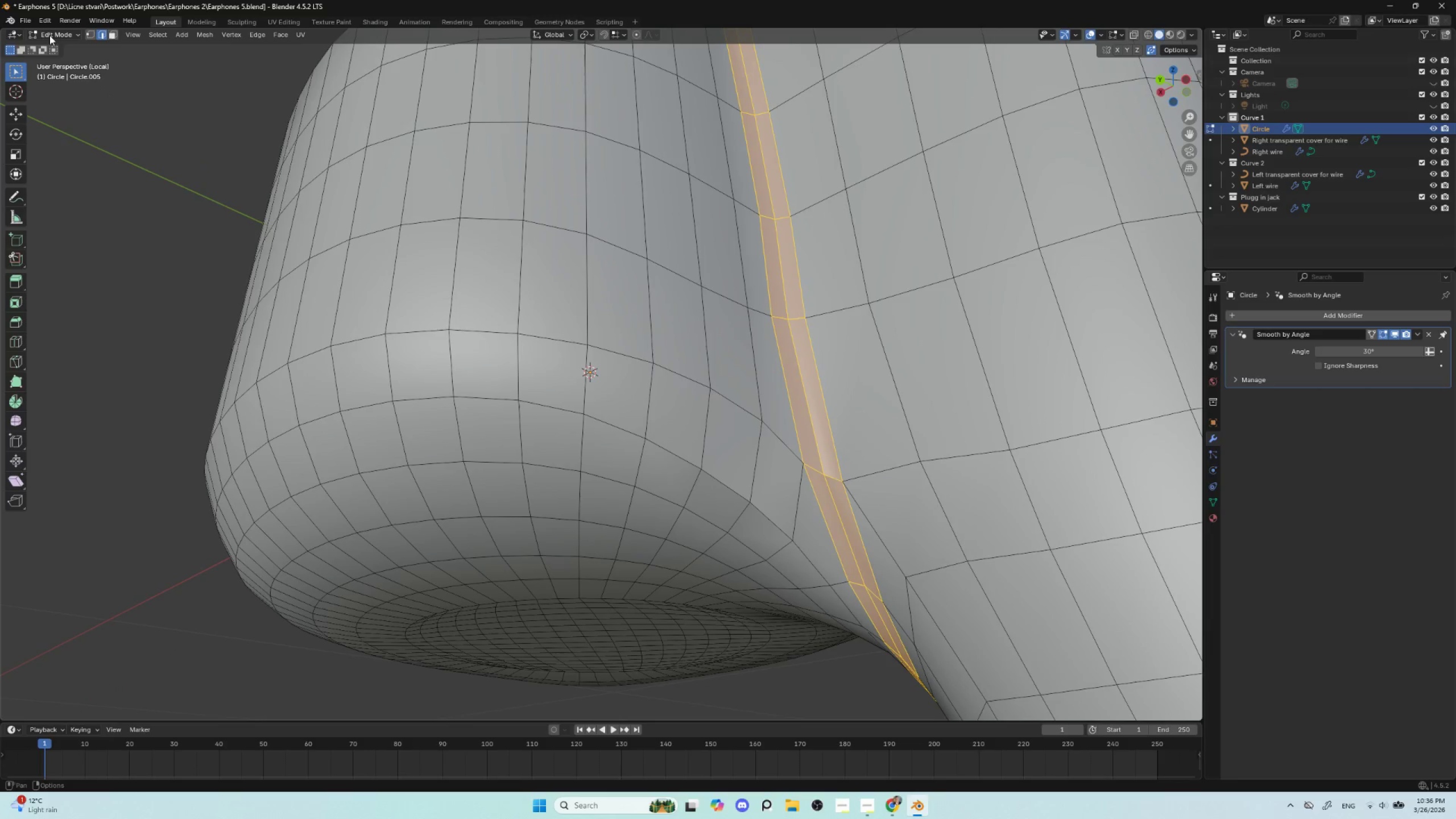 
left_click([93, 38])
 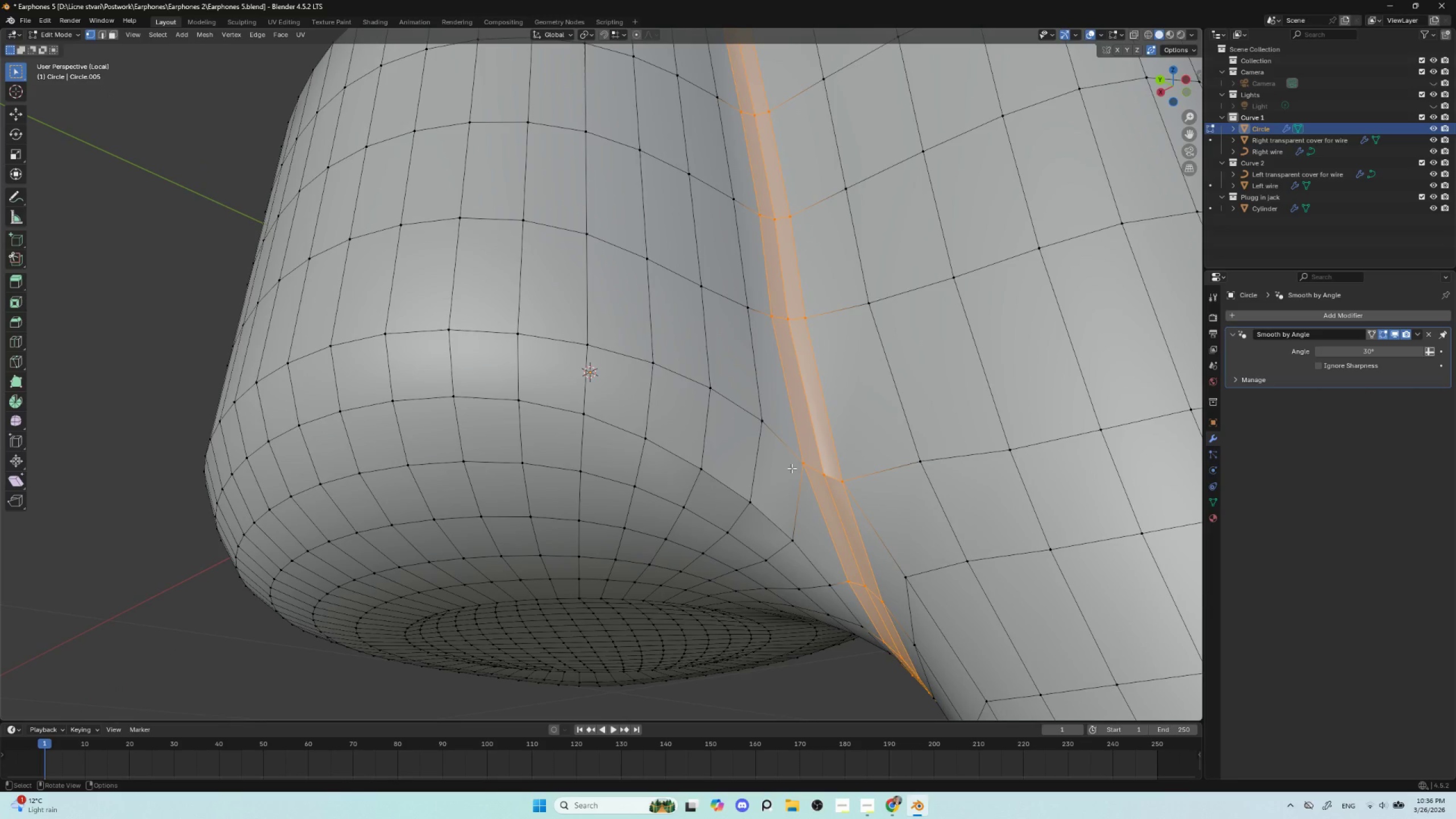 
left_click([793, 468])
 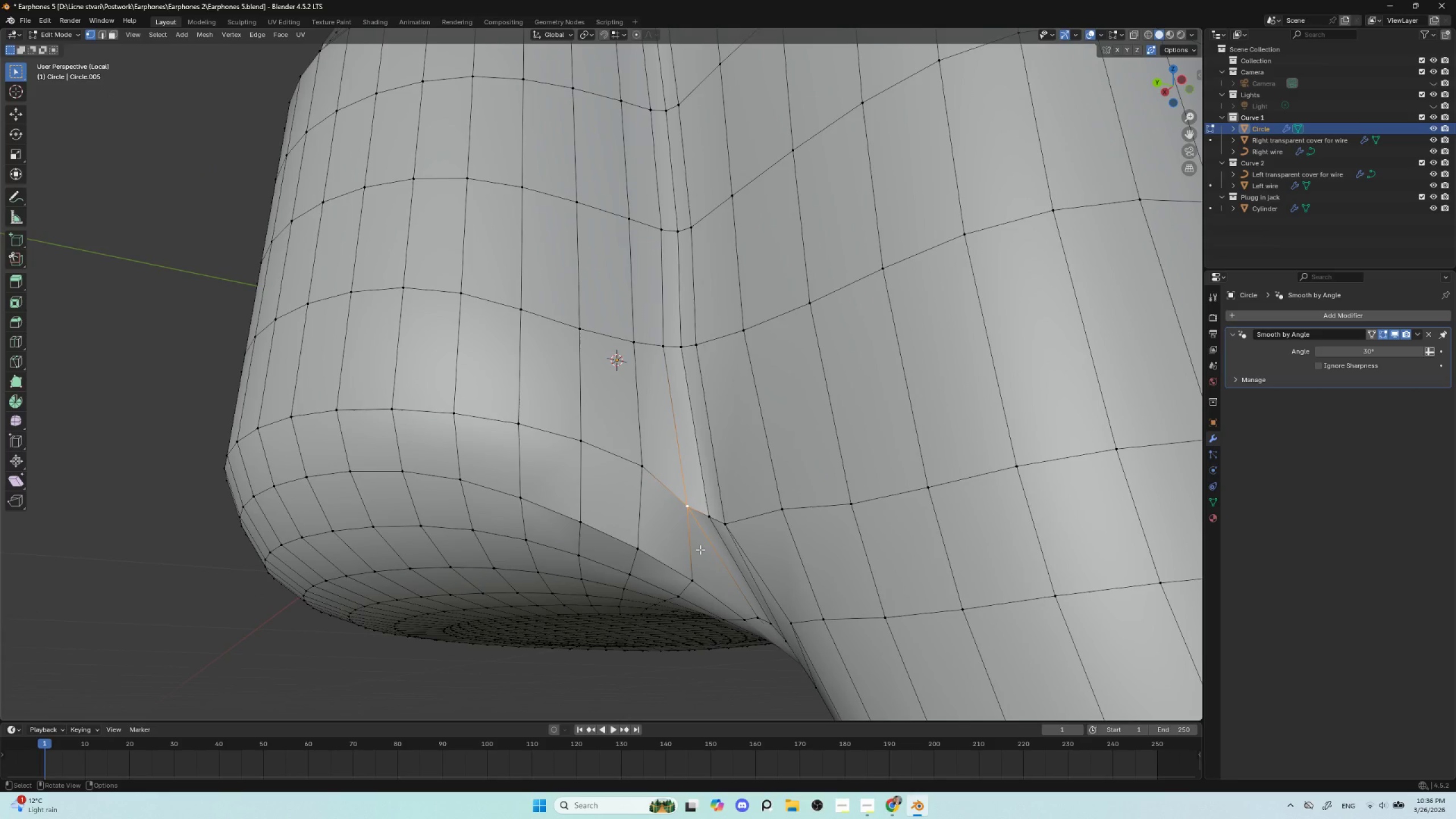 
type(gg)
 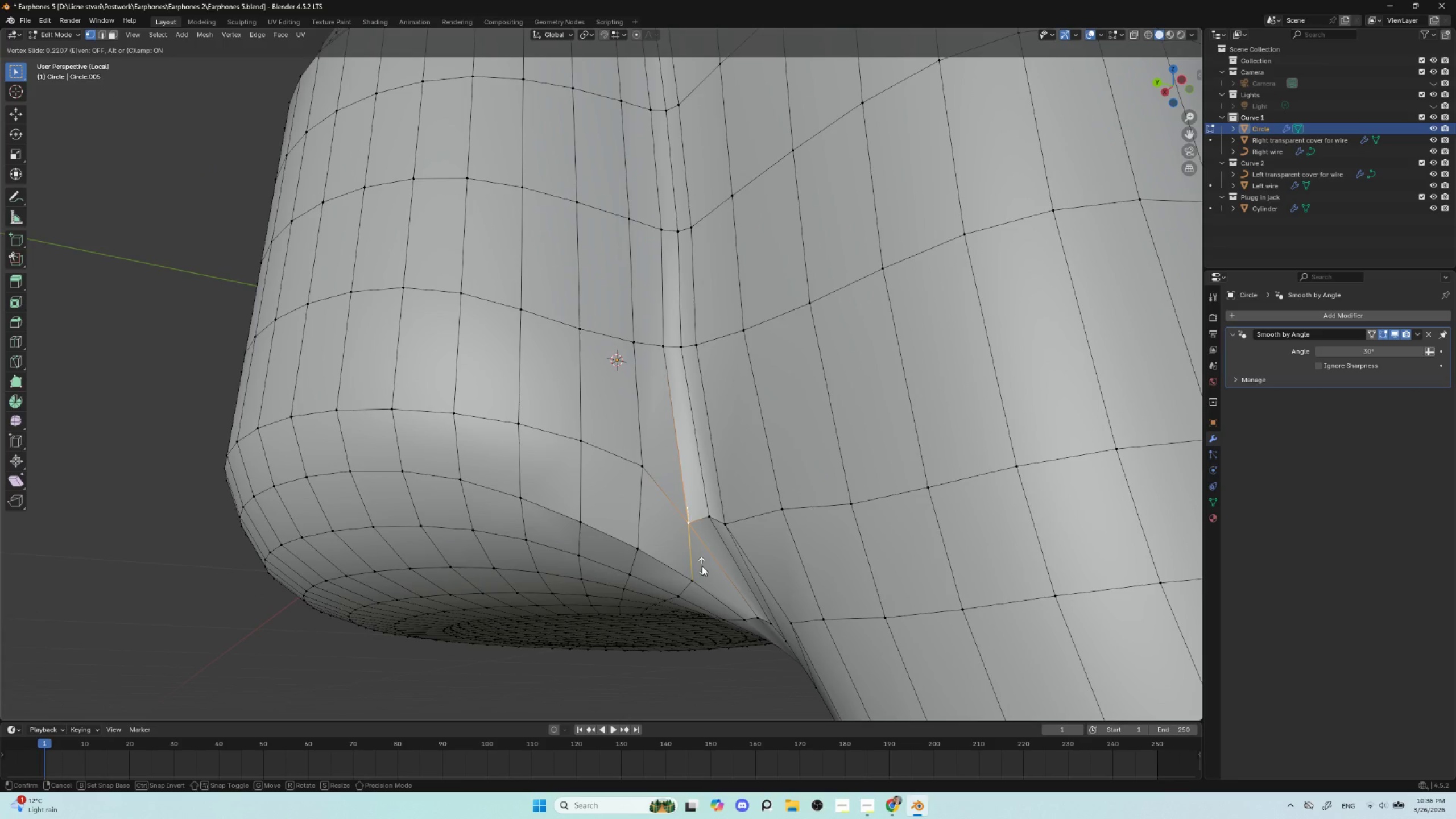 
left_click([702, 566])
 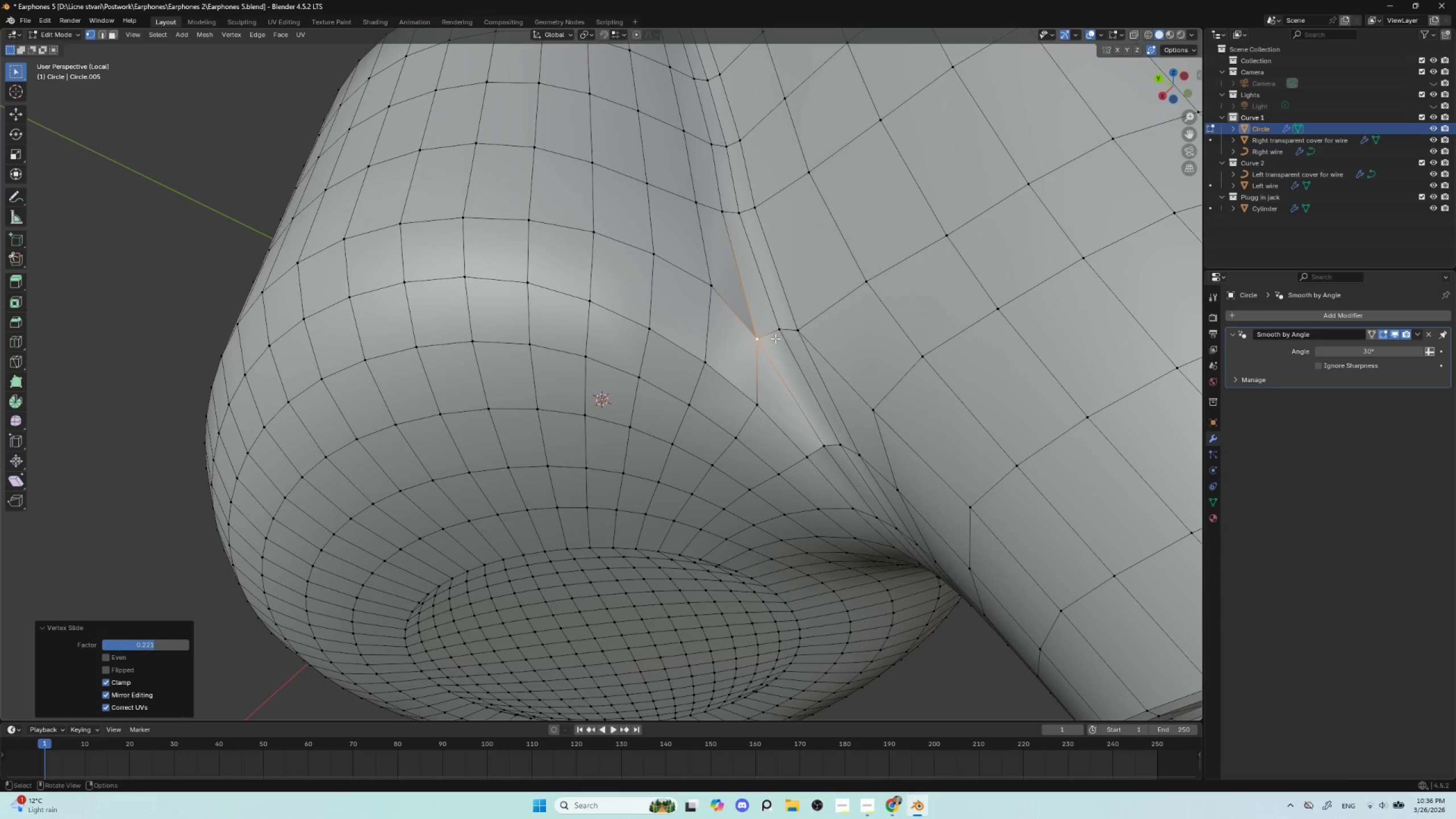 
left_click([773, 332])
 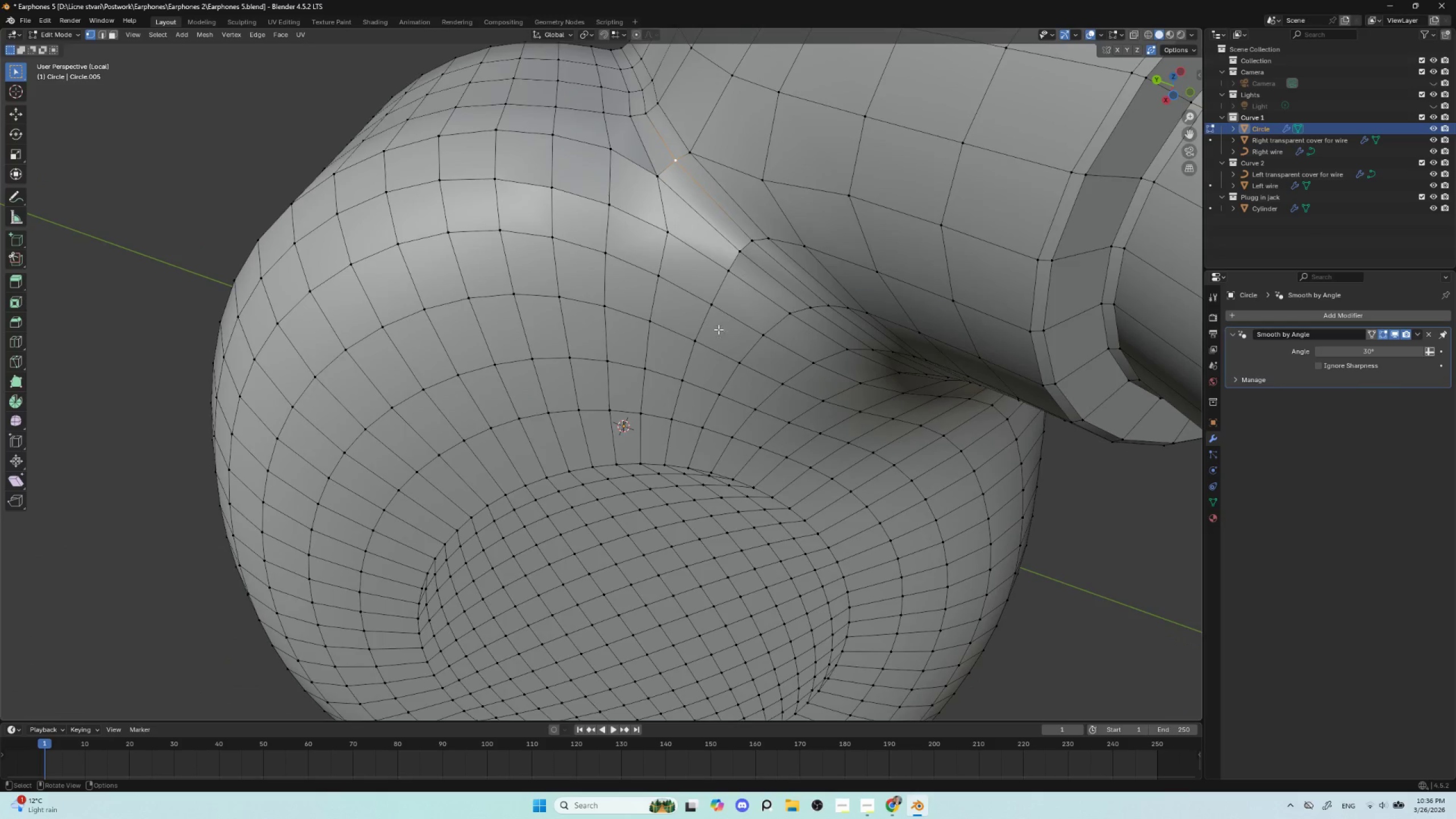 
left_click([660, 174])
 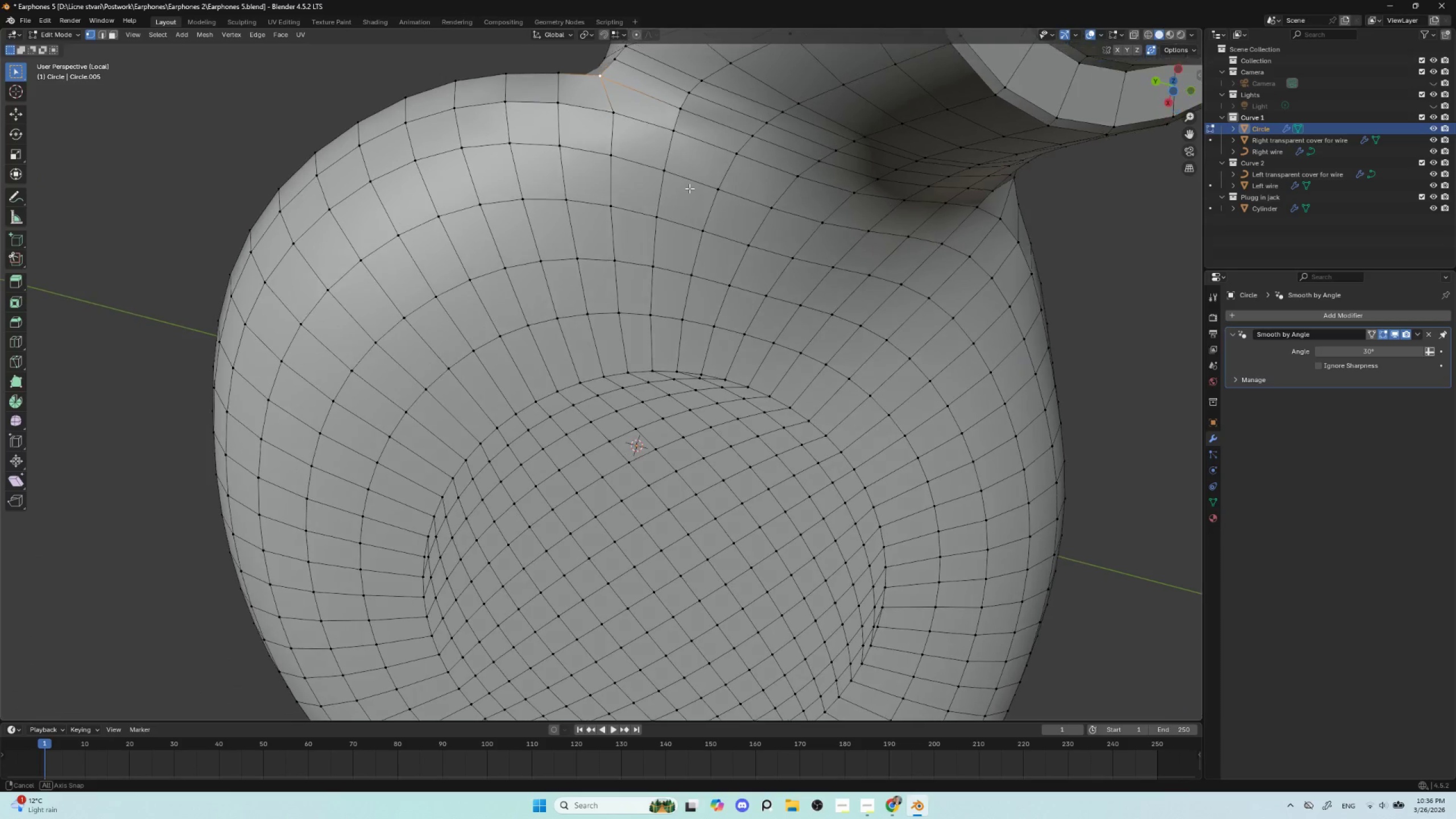 
hold_key(key=ShiftLeft, duration=0.62)
 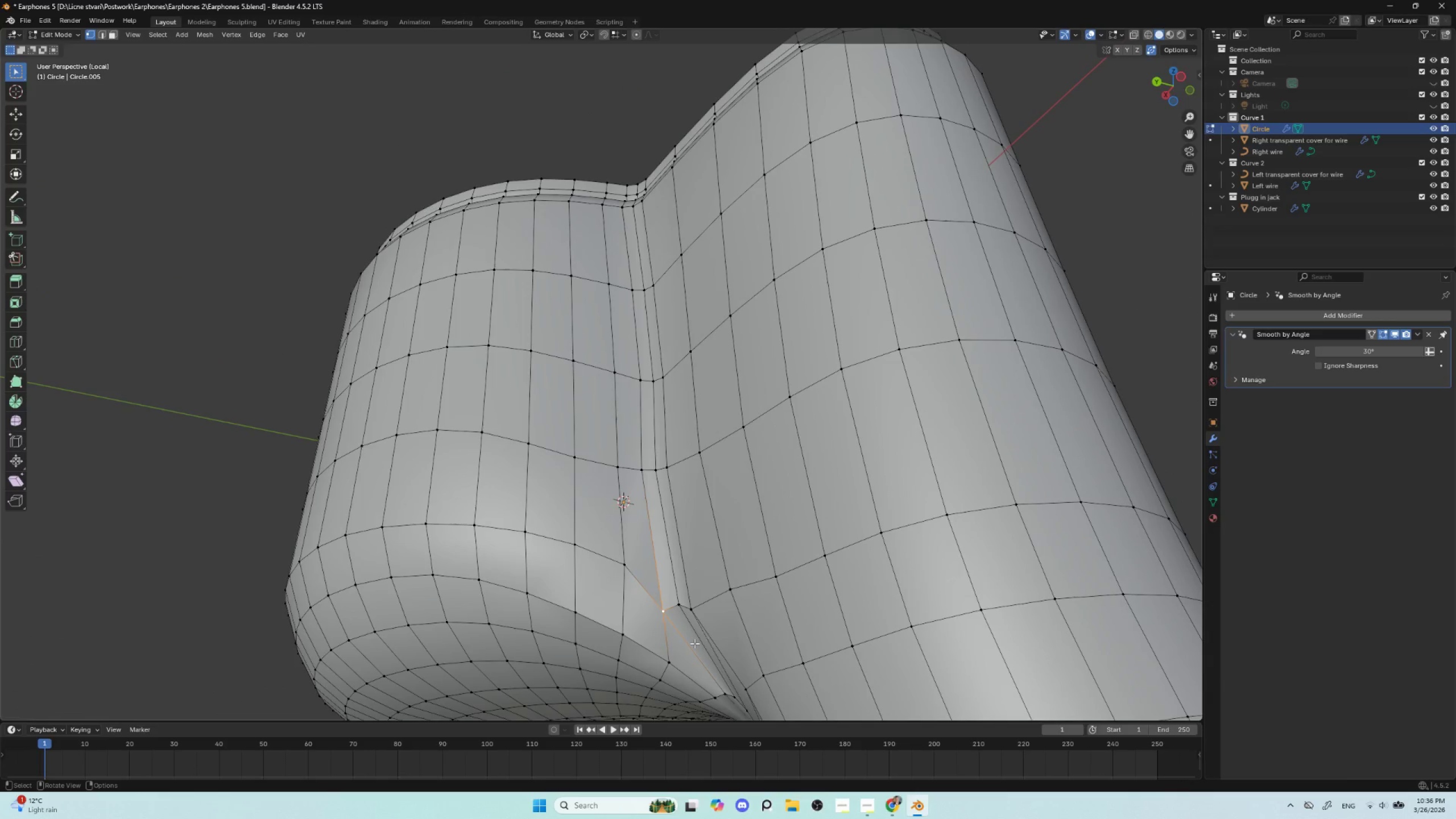 
type(gg)
 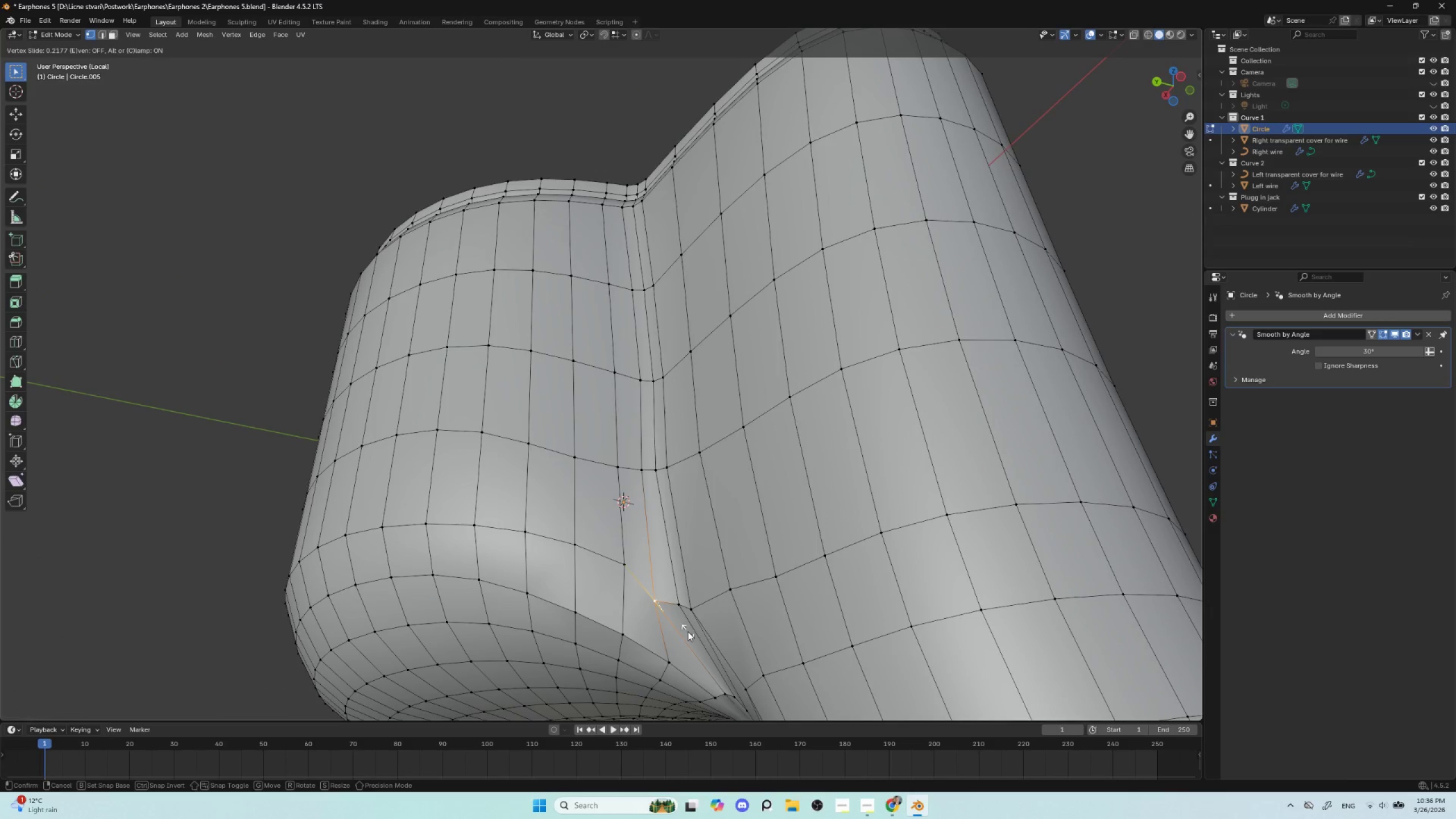 
key(Escape)
 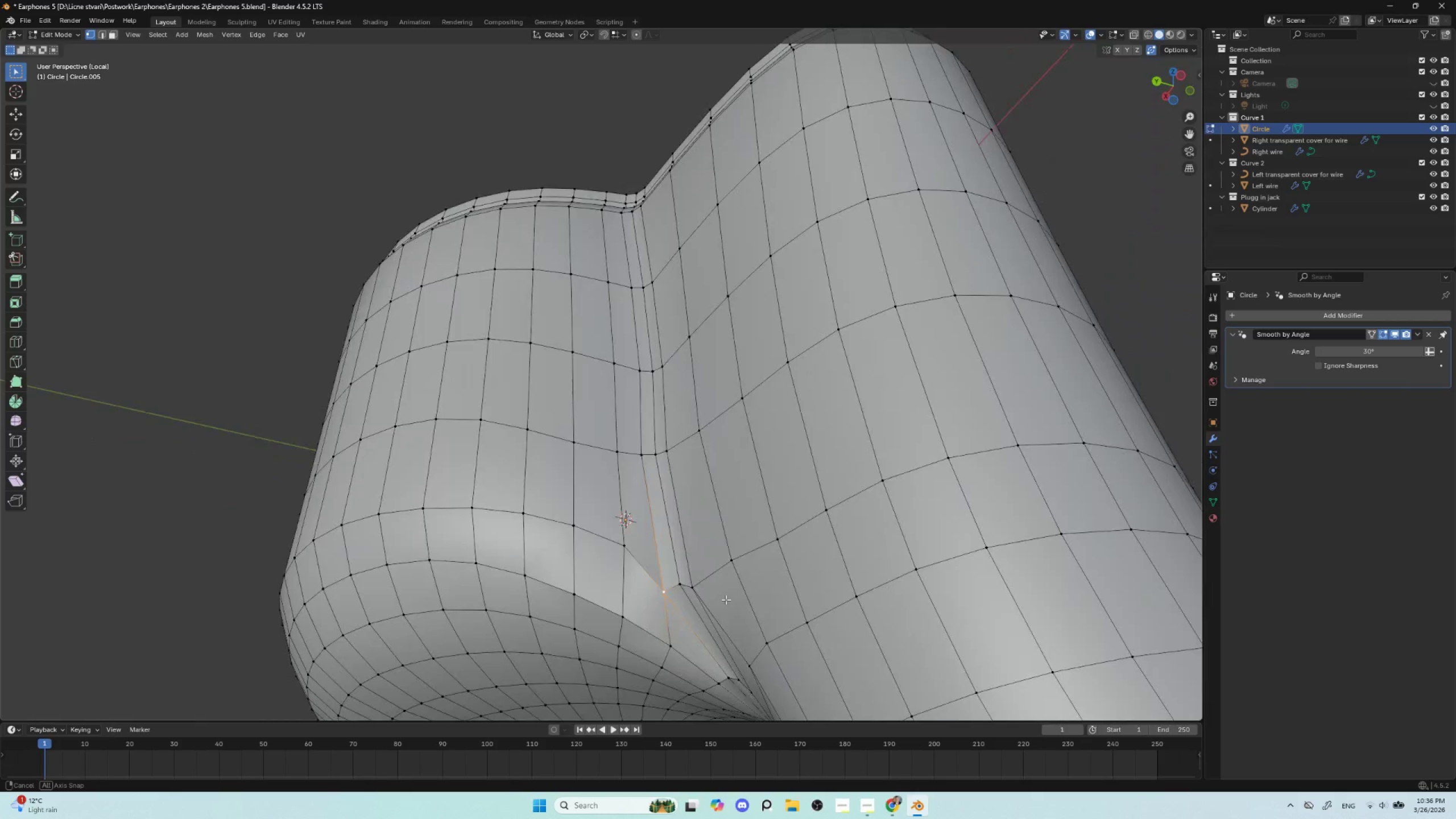 
hold_key(key=AltLeft, duration=0.61)
 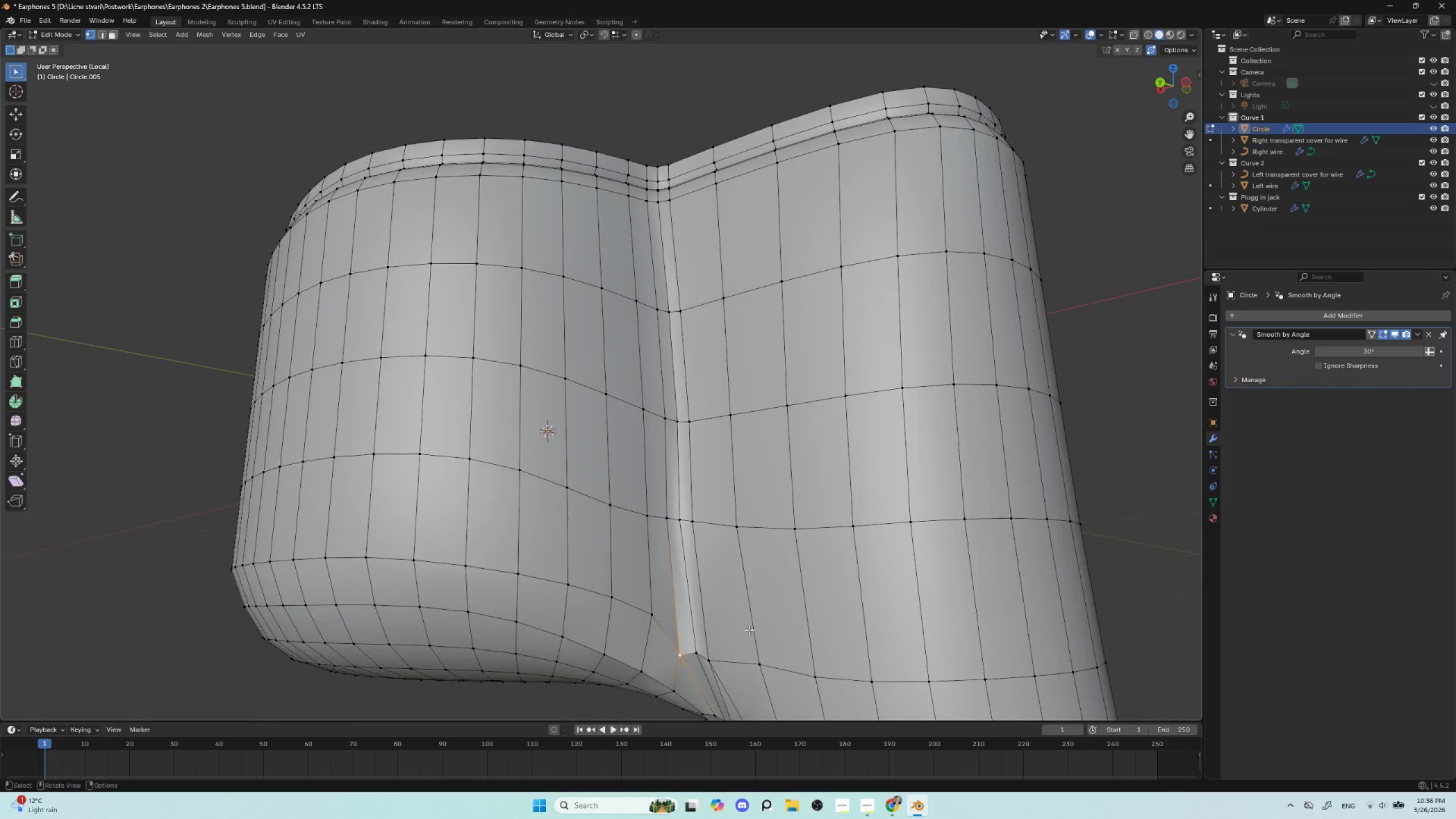 
hold_key(key=ShiftLeft, duration=0.45)
 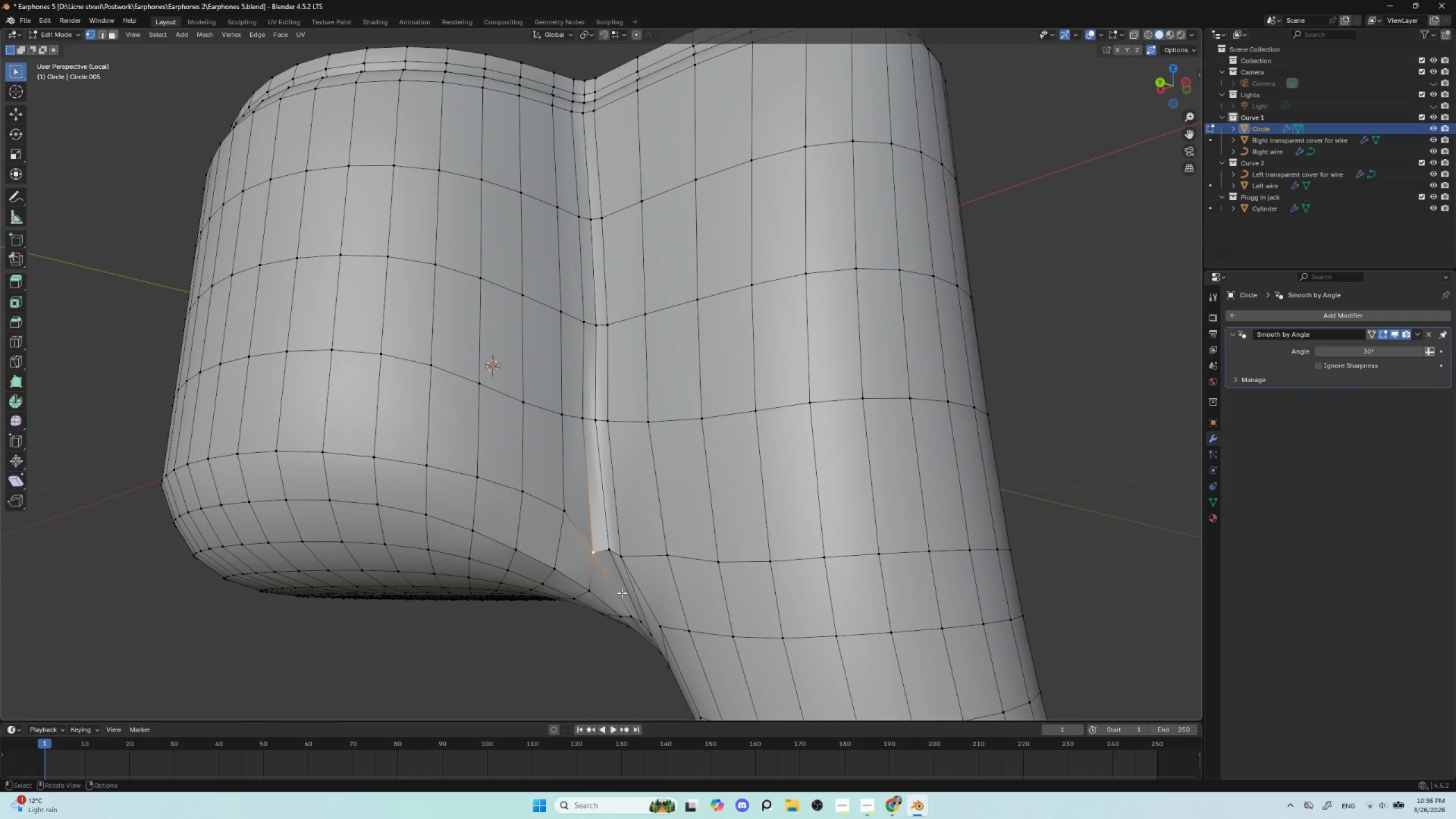 
key(G)
 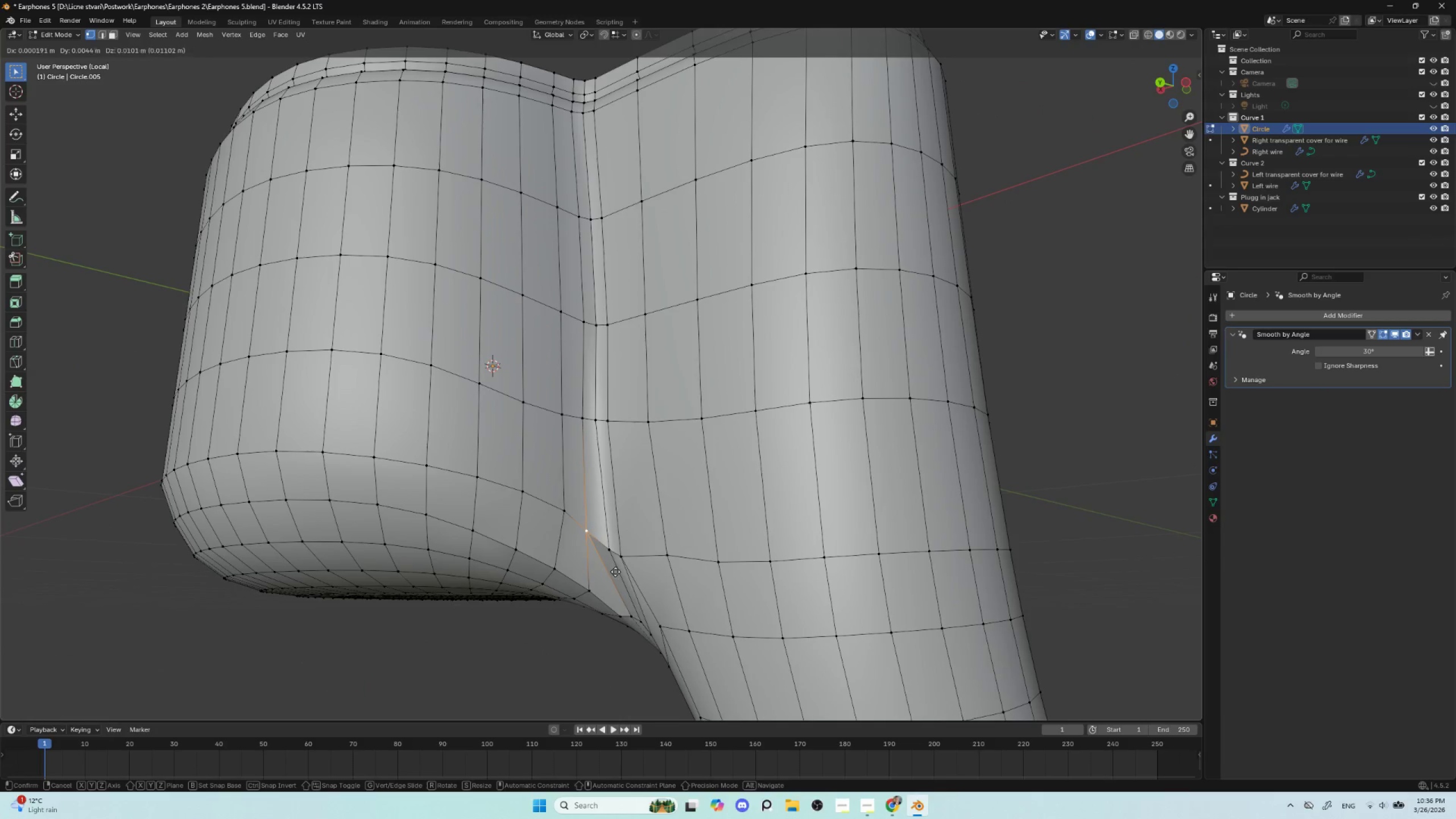 
left_click([616, 573])
 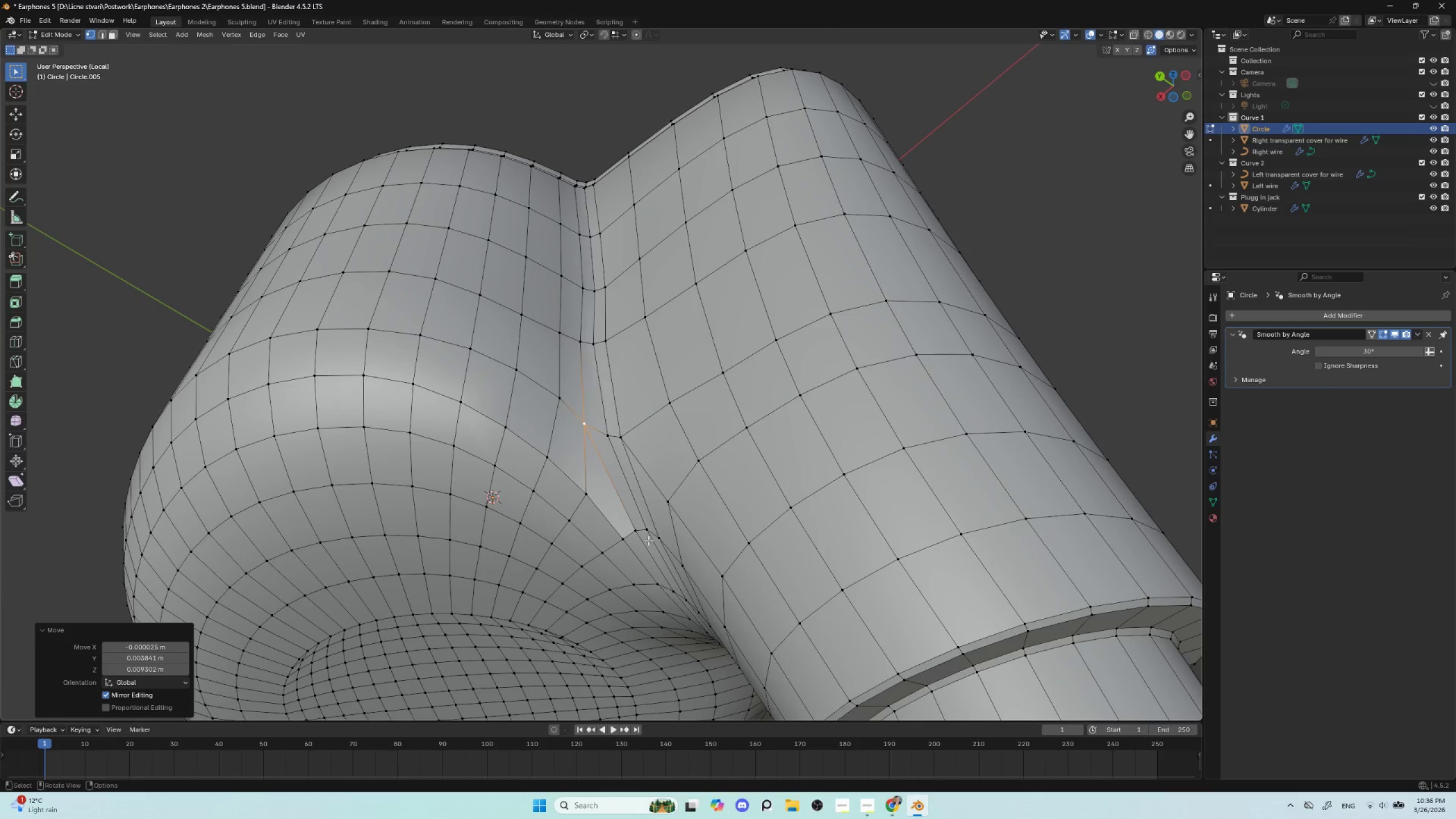 
left_click([629, 525])
 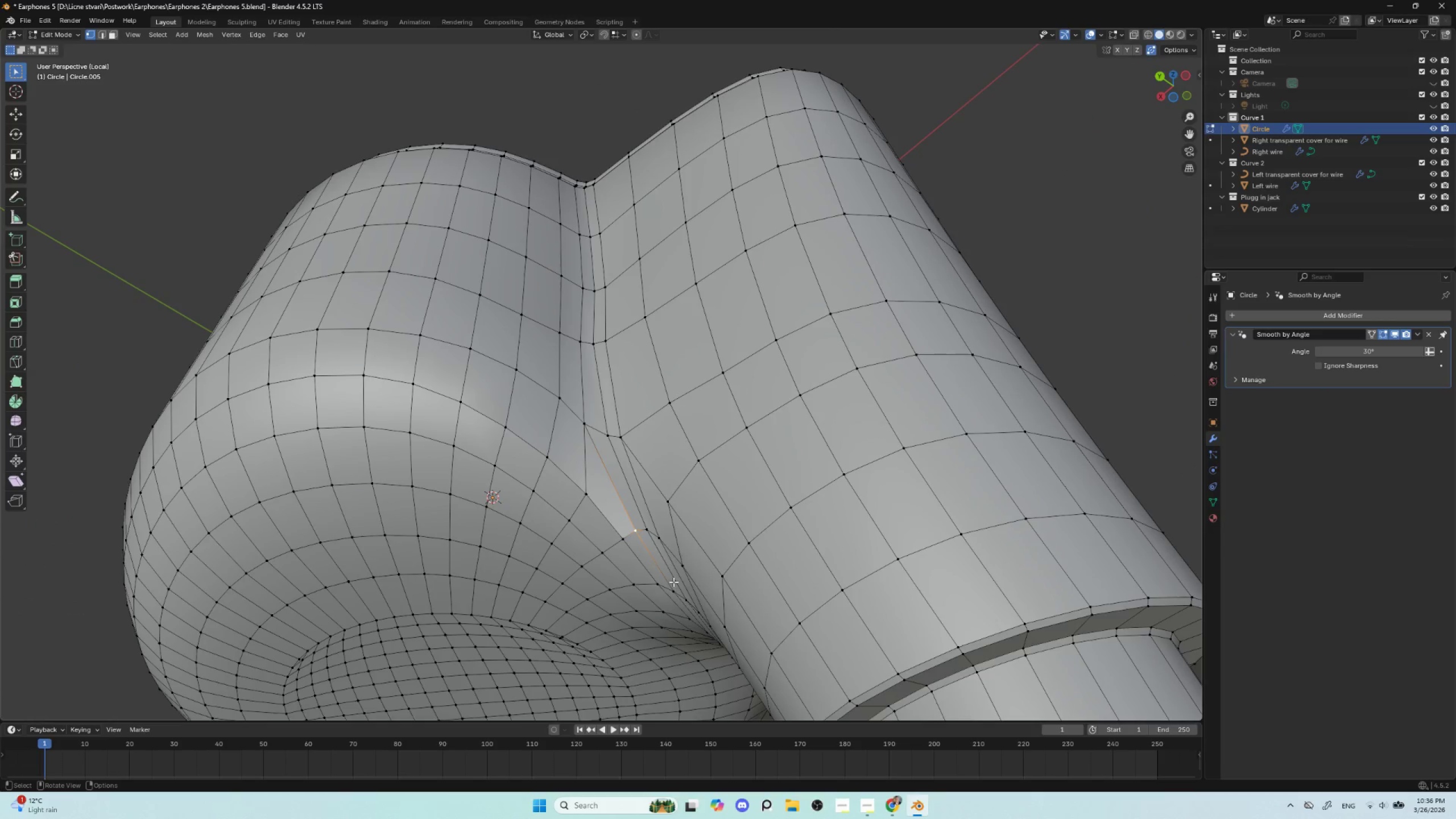 
key(G)
 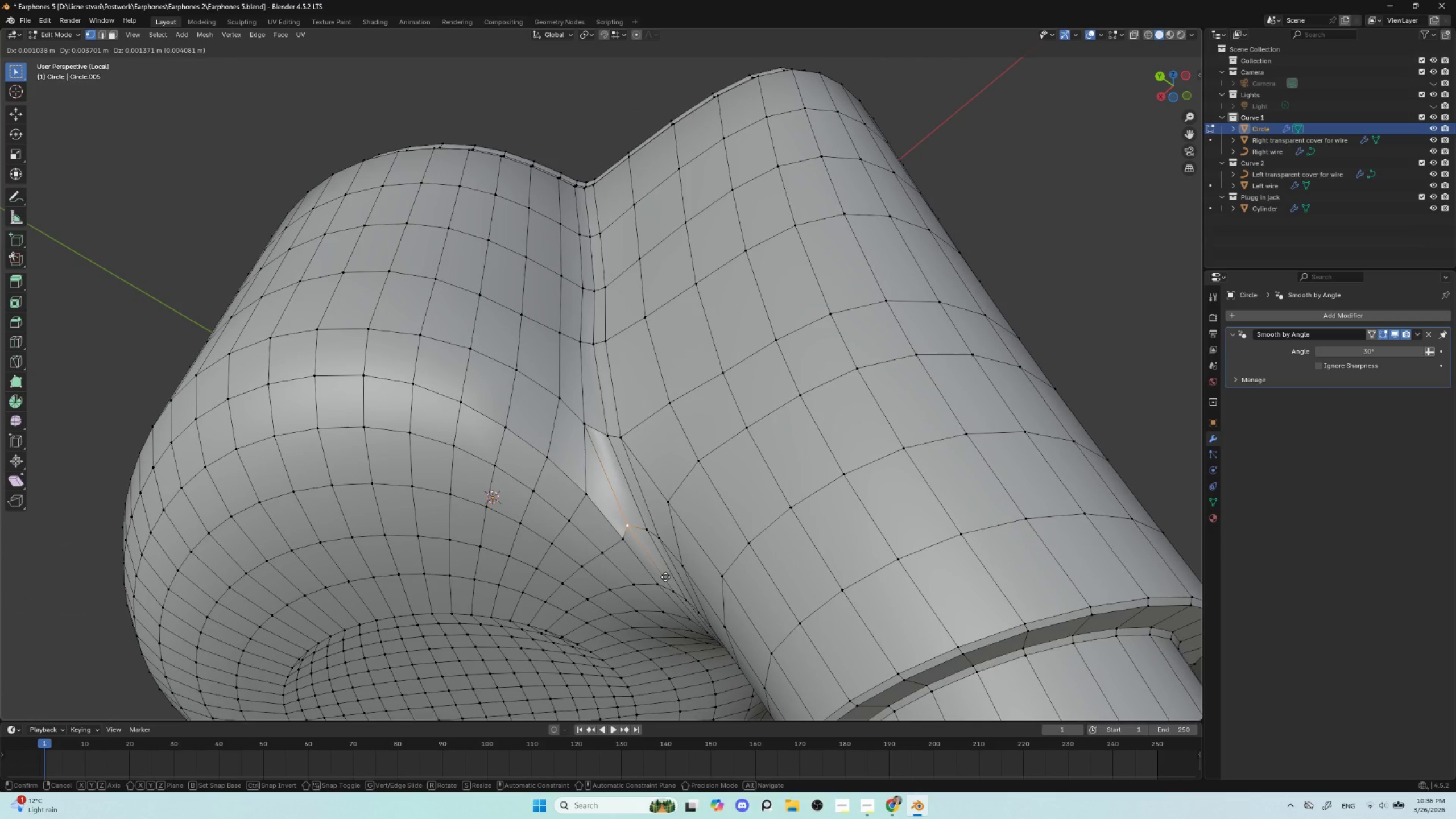 
left_click([665, 577])
 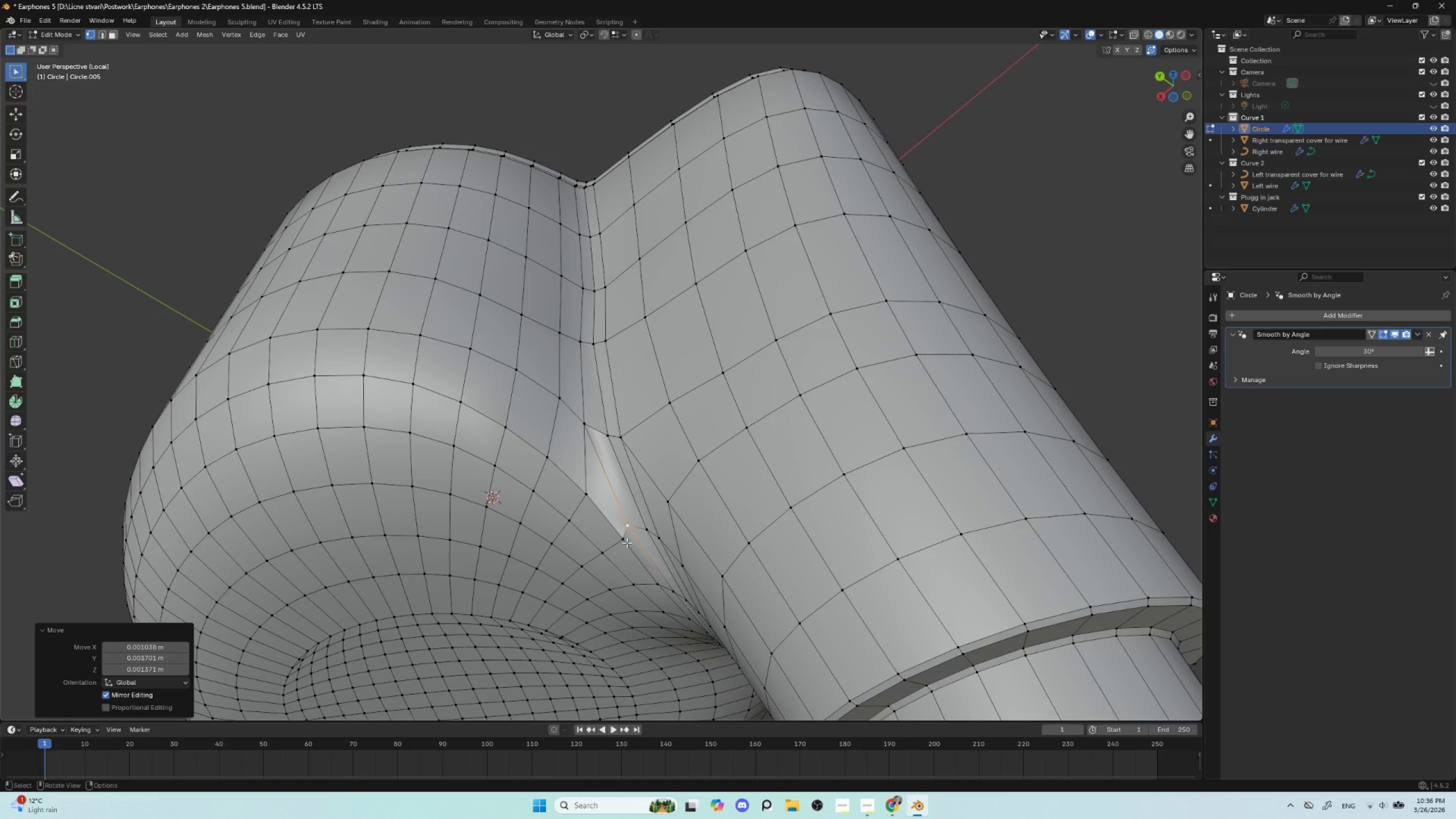 
double_click([626, 540])
 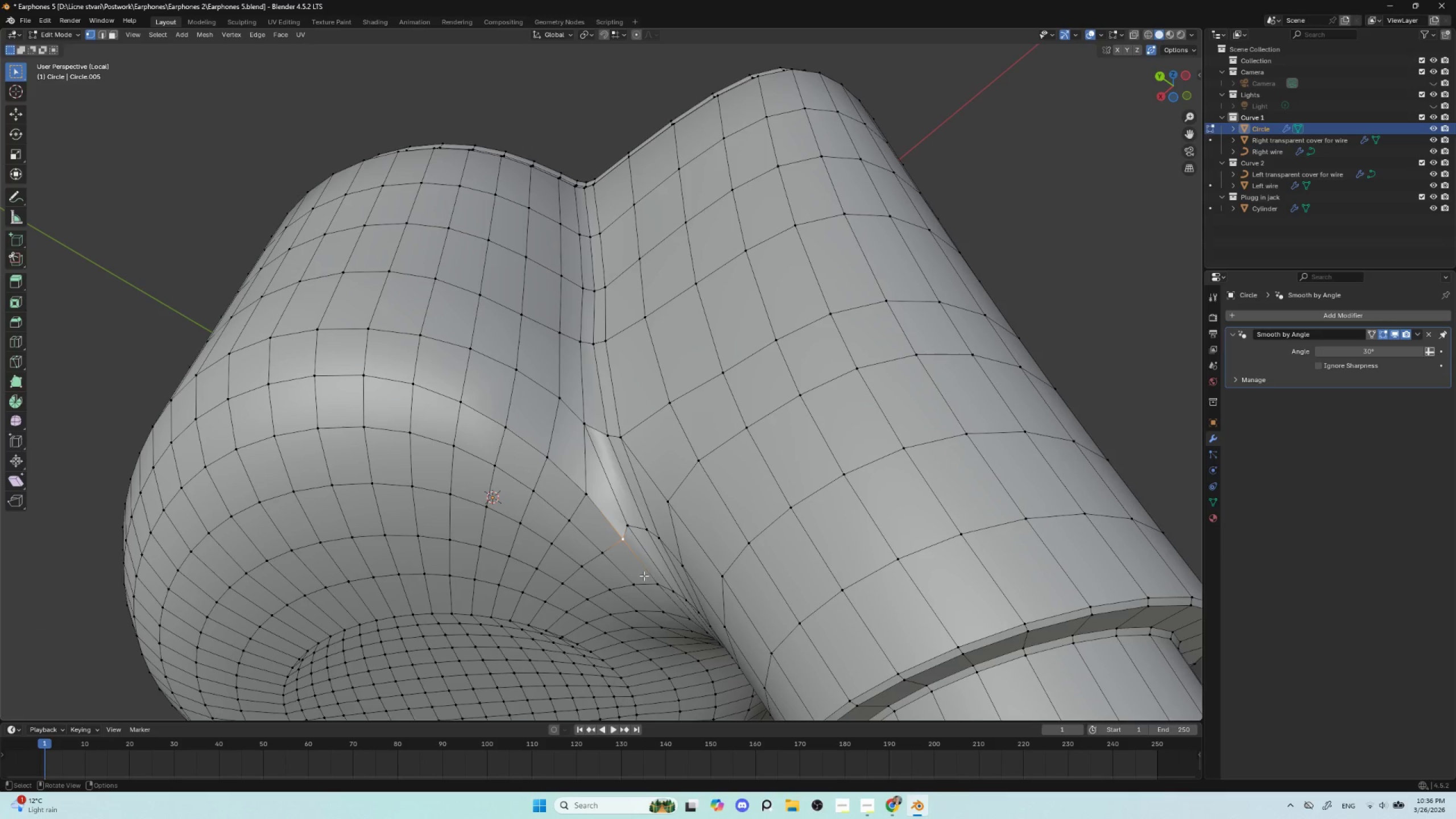 
key(G)
 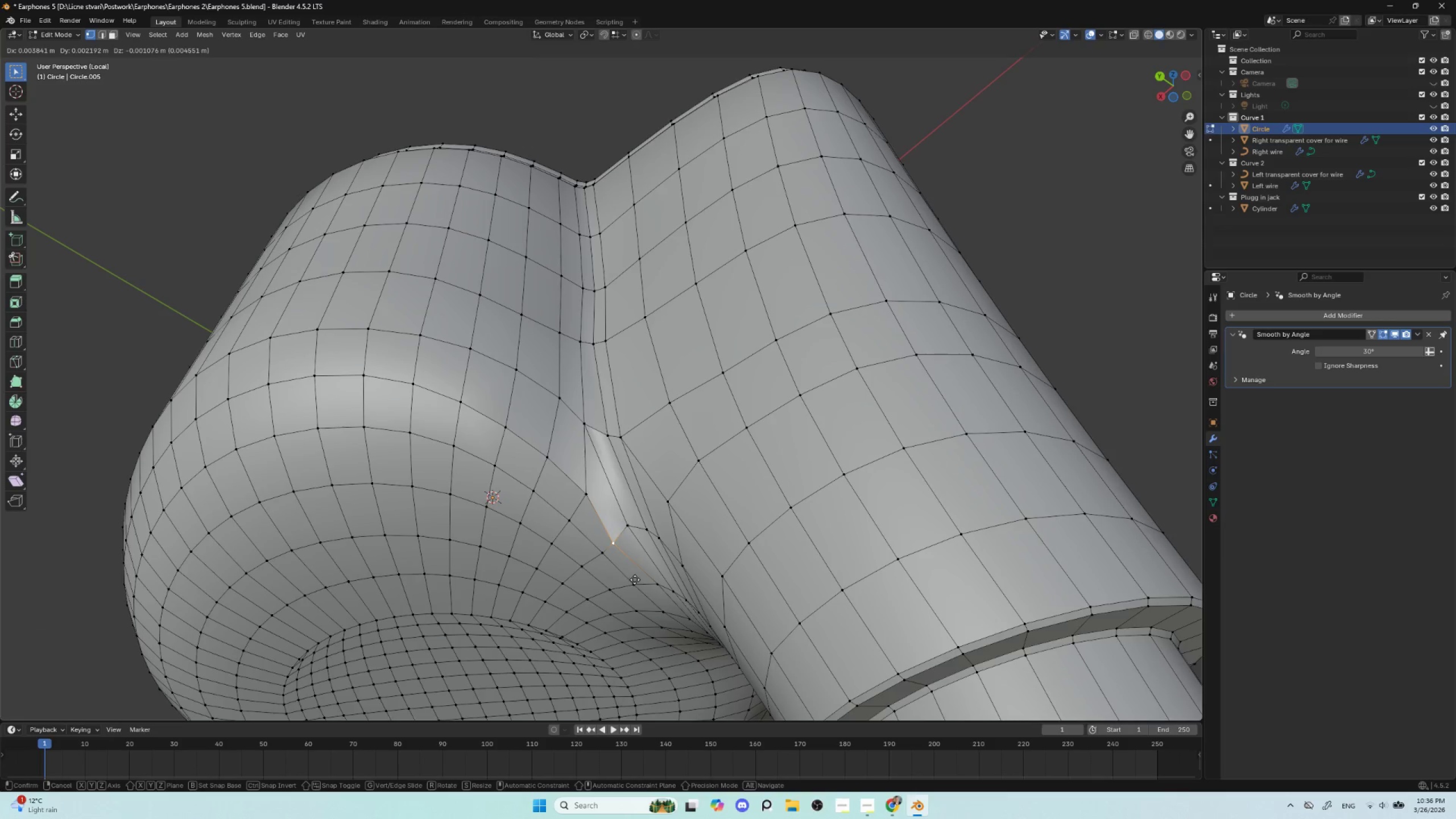 
key(Escape)
 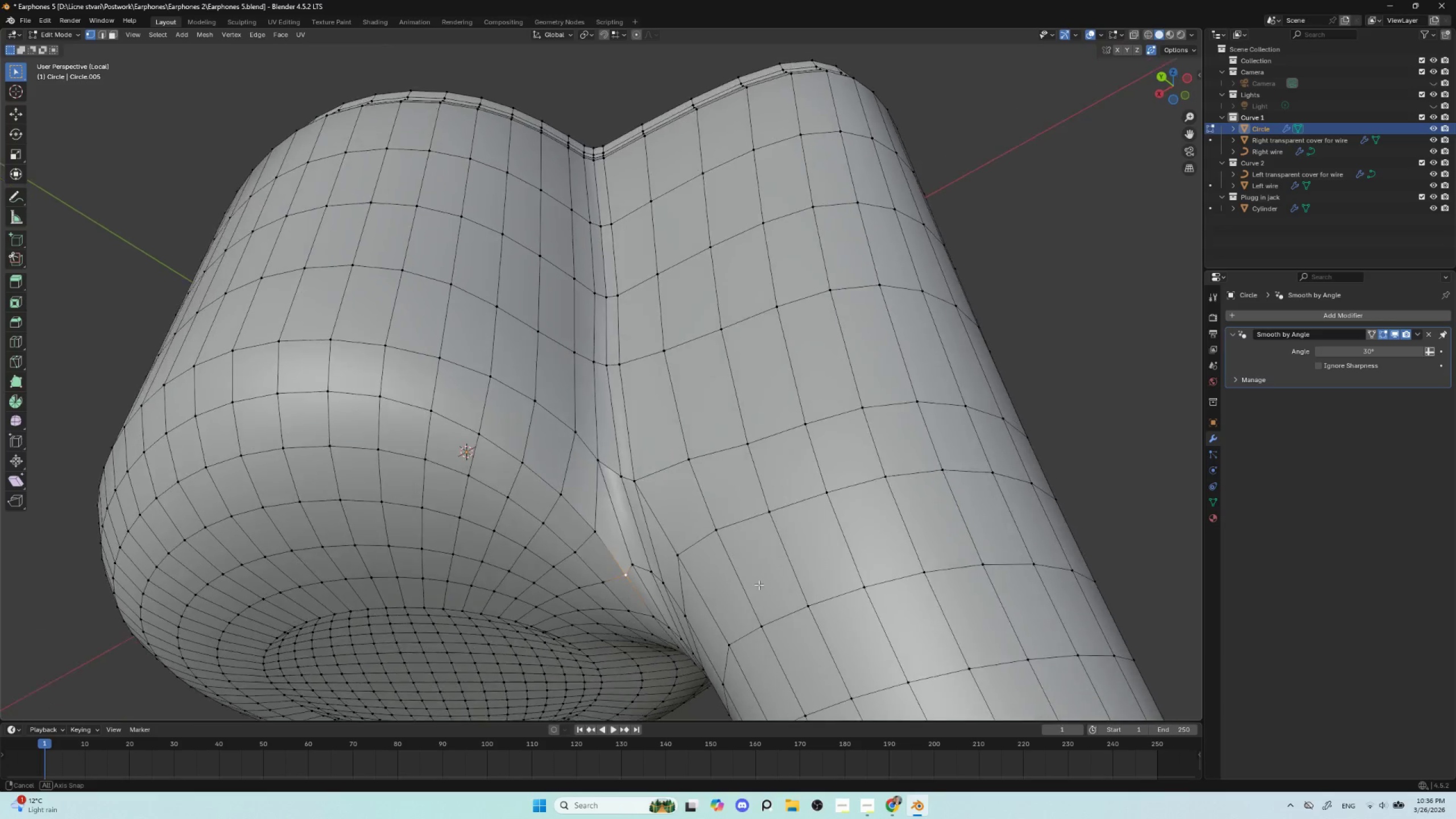 
key(Tab)
 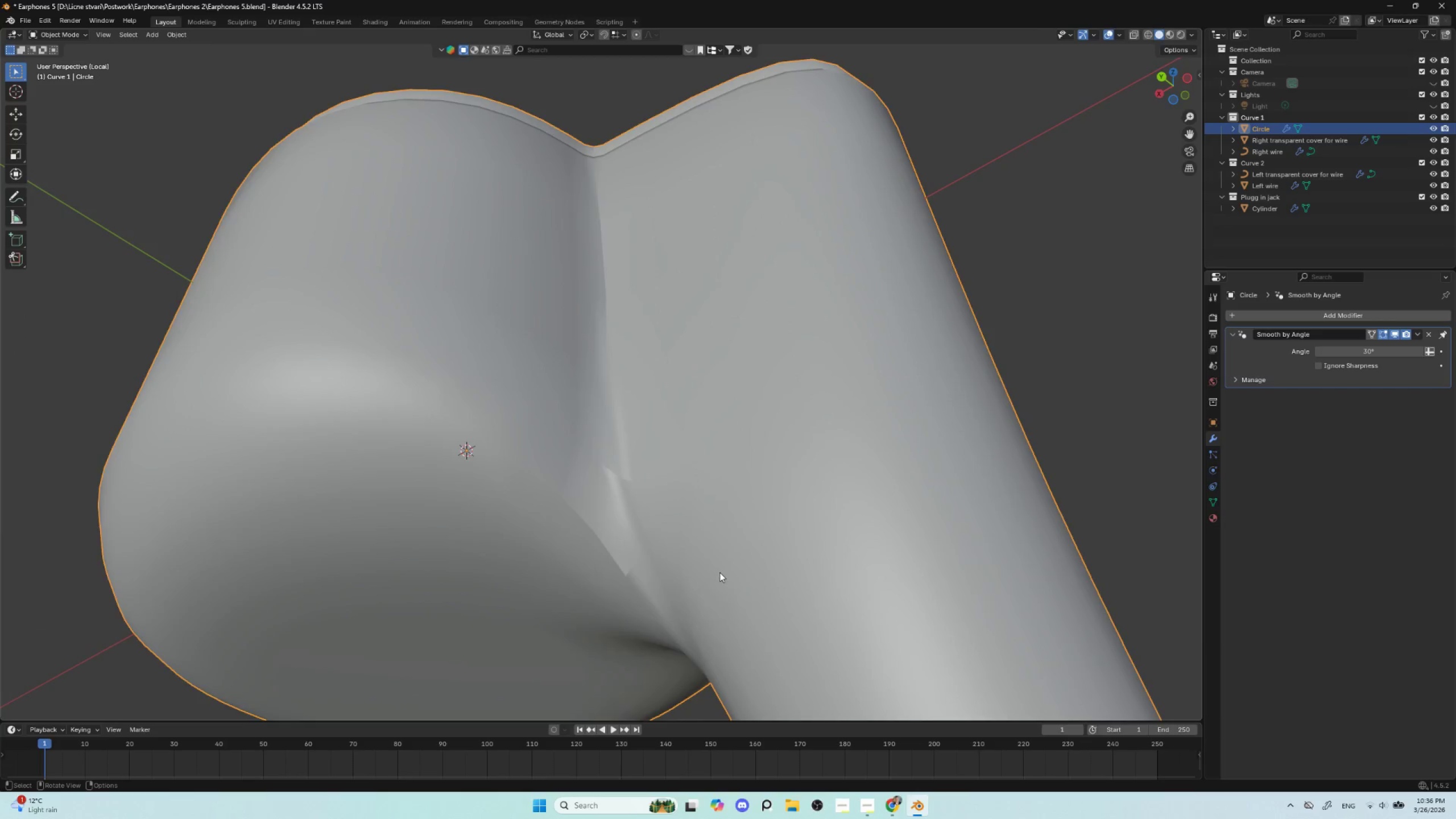 
scroll: coordinate [719, 572], scroll_direction: down, amount: 3.0
 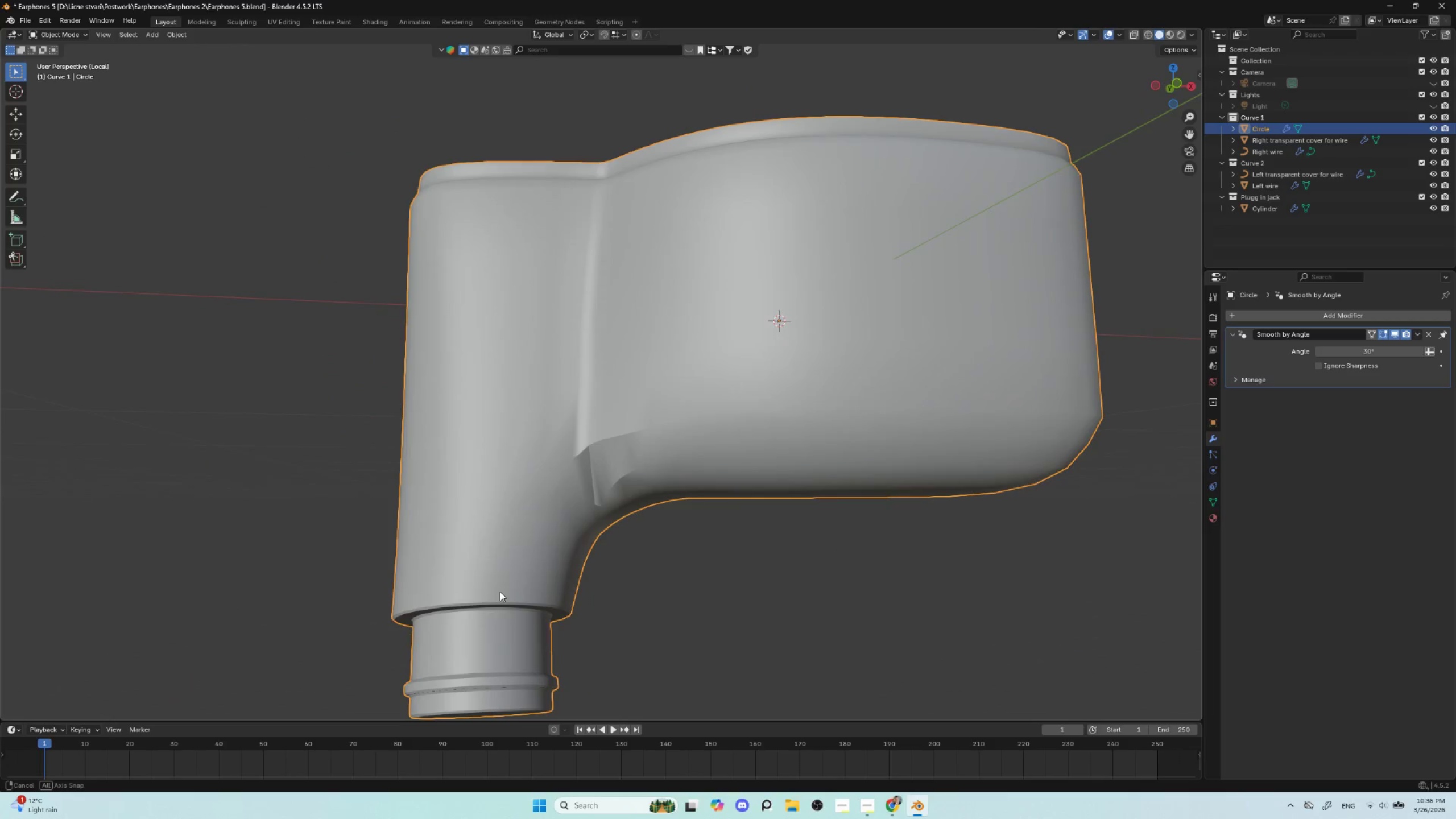 
key(Tab)
 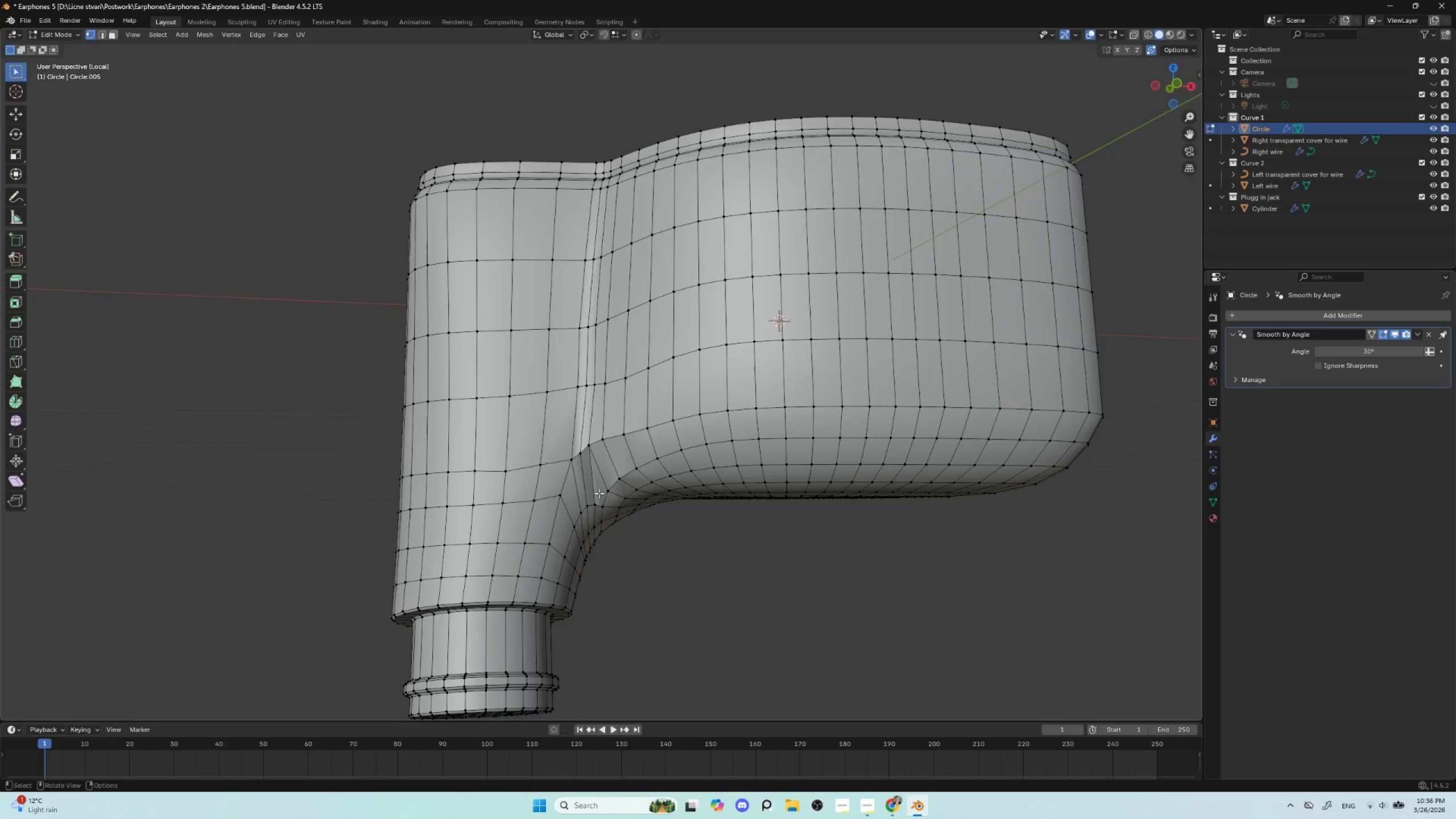 
scroll: coordinate [599, 493], scroll_direction: up, amount: 2.0
 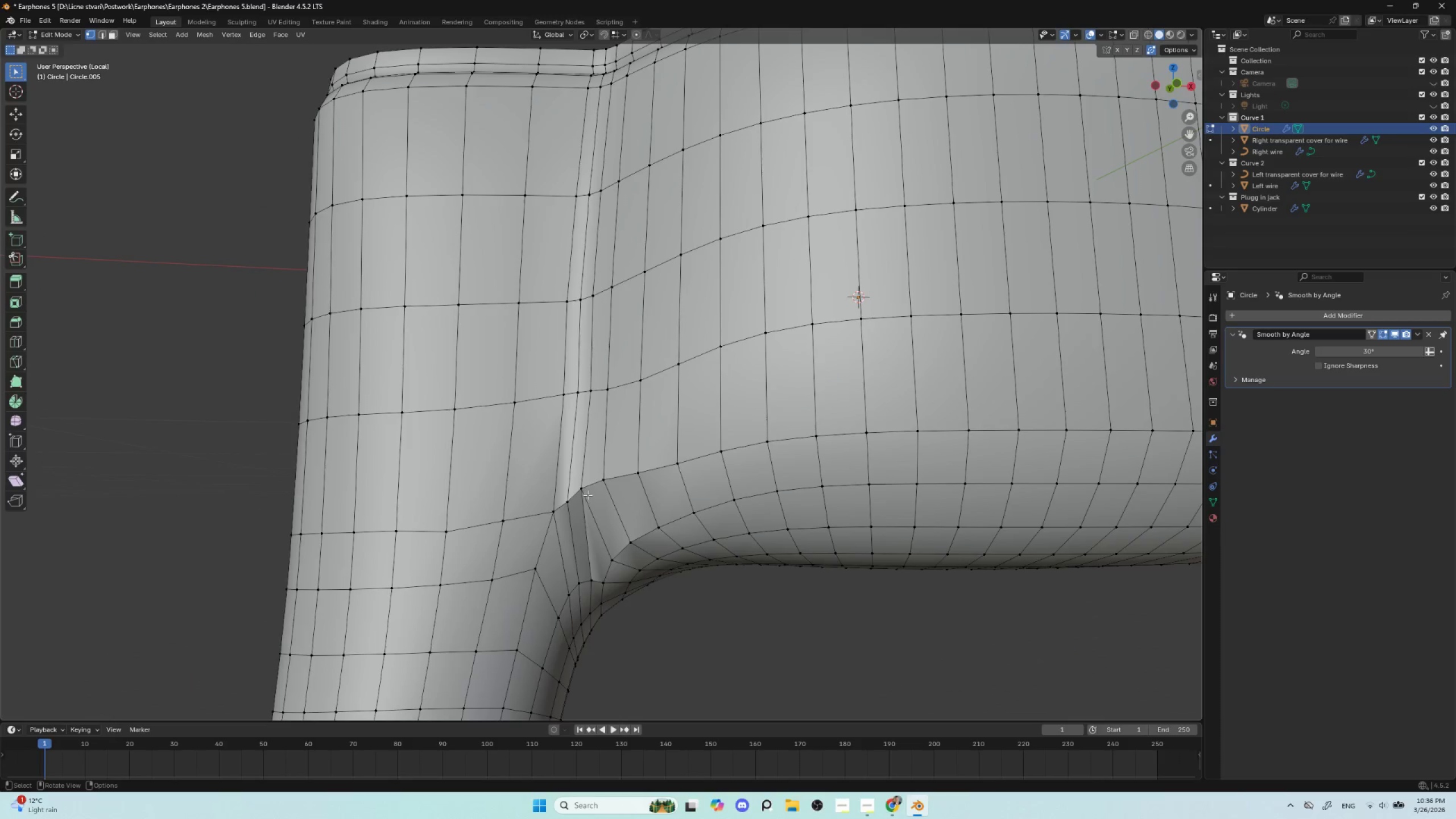 
left_click([584, 489])
 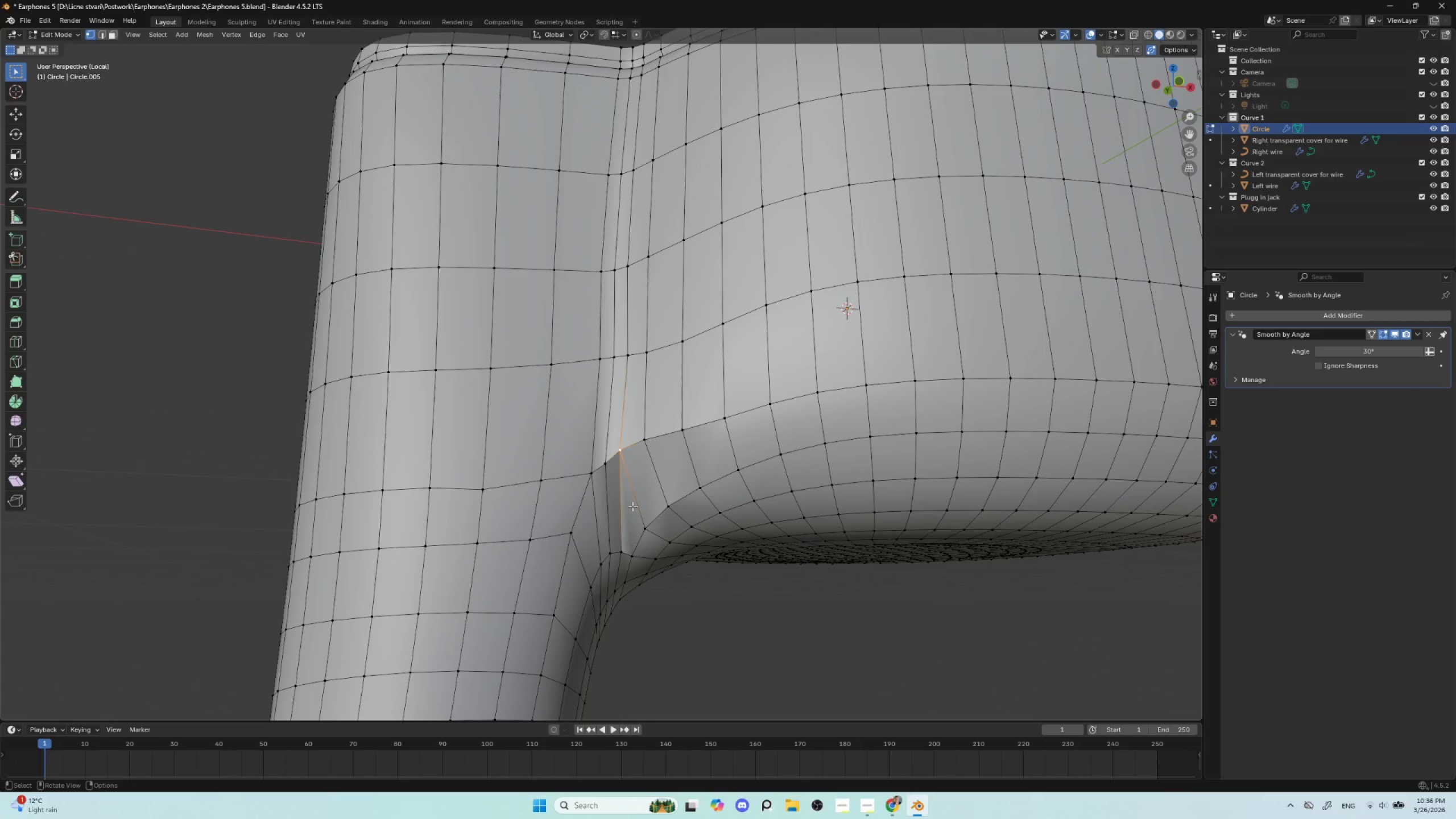 
type(gg)
 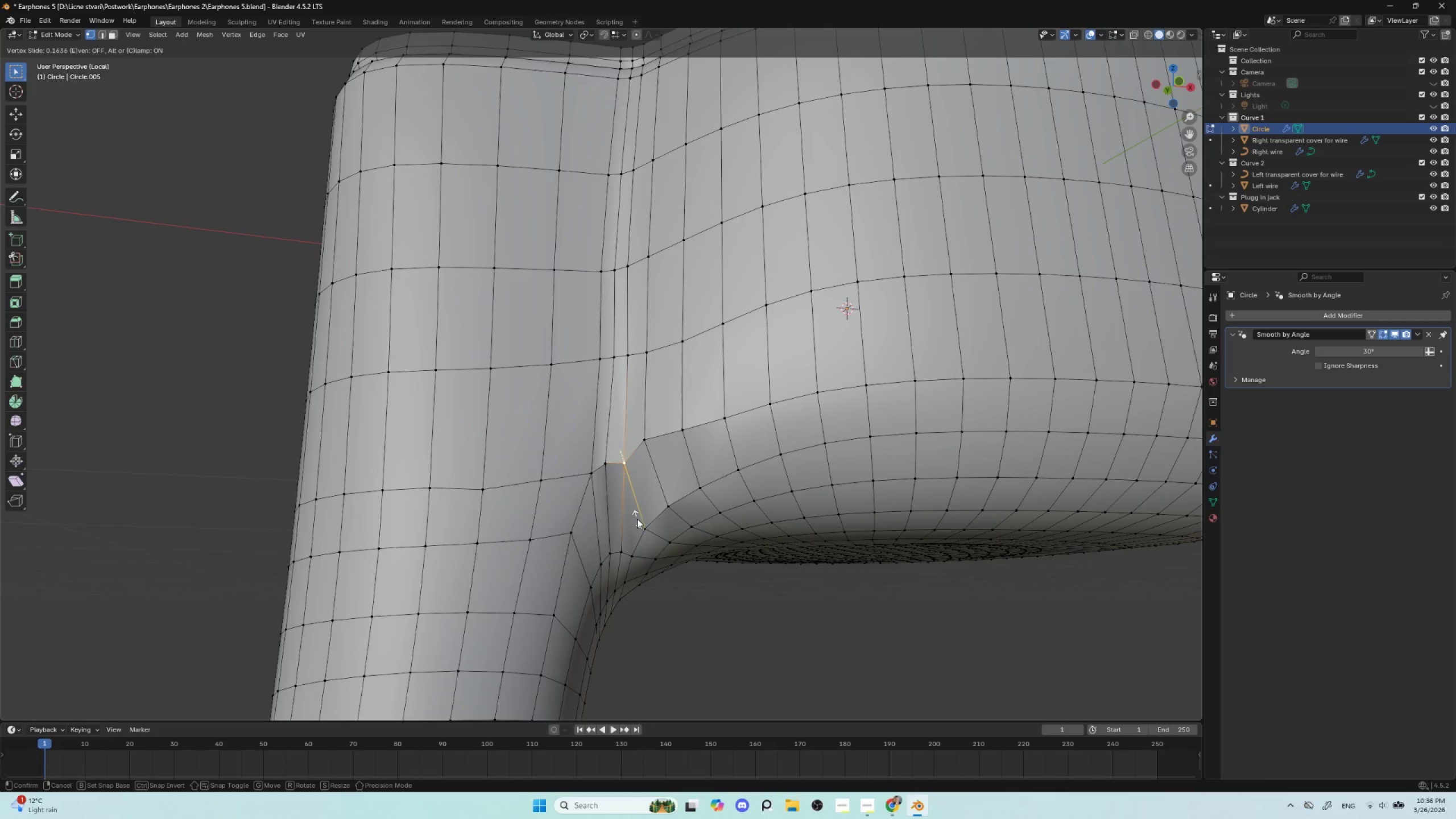 
left_click([637, 519])
 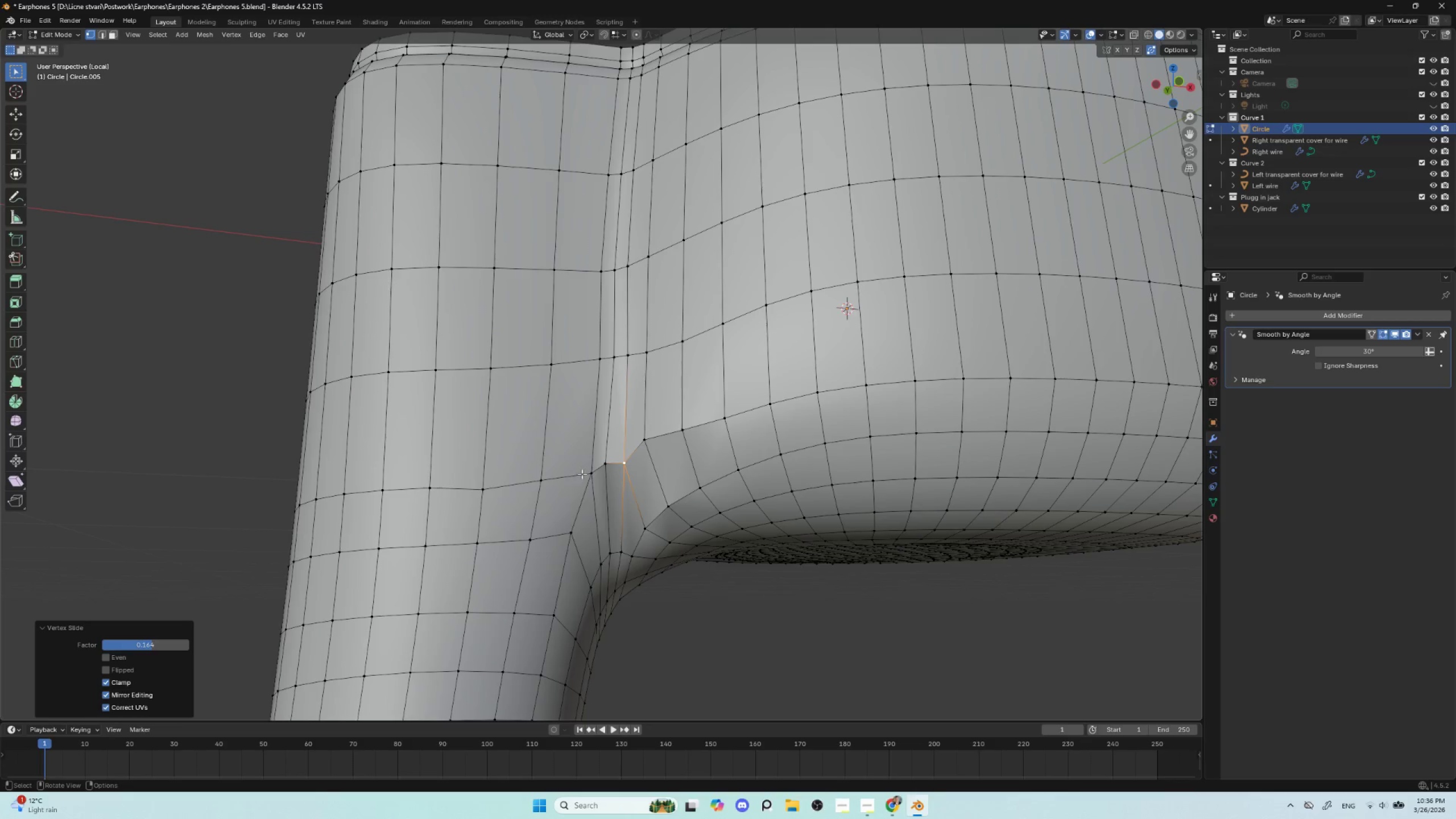 
left_click([584, 471])
 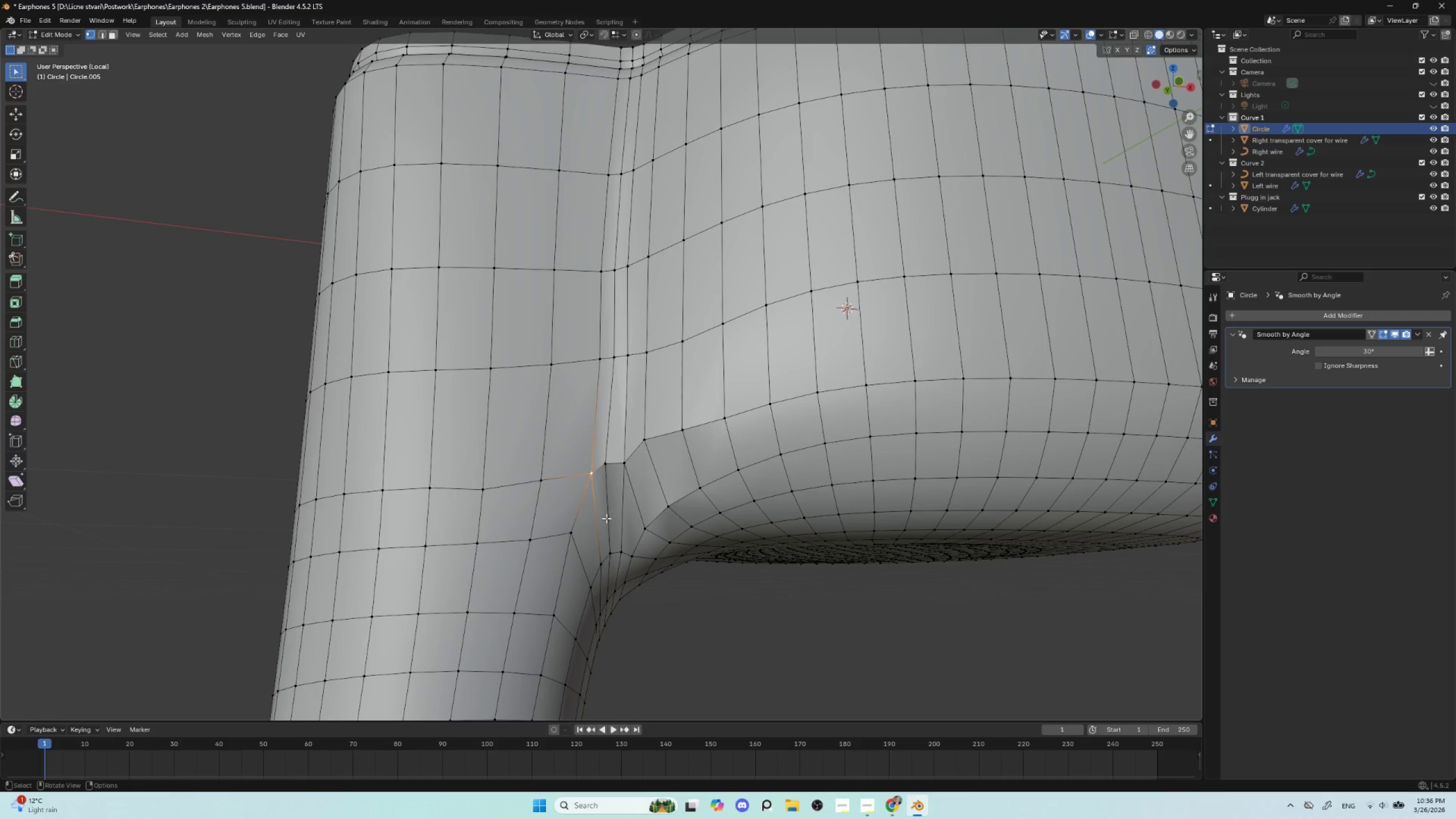 
key(G)
 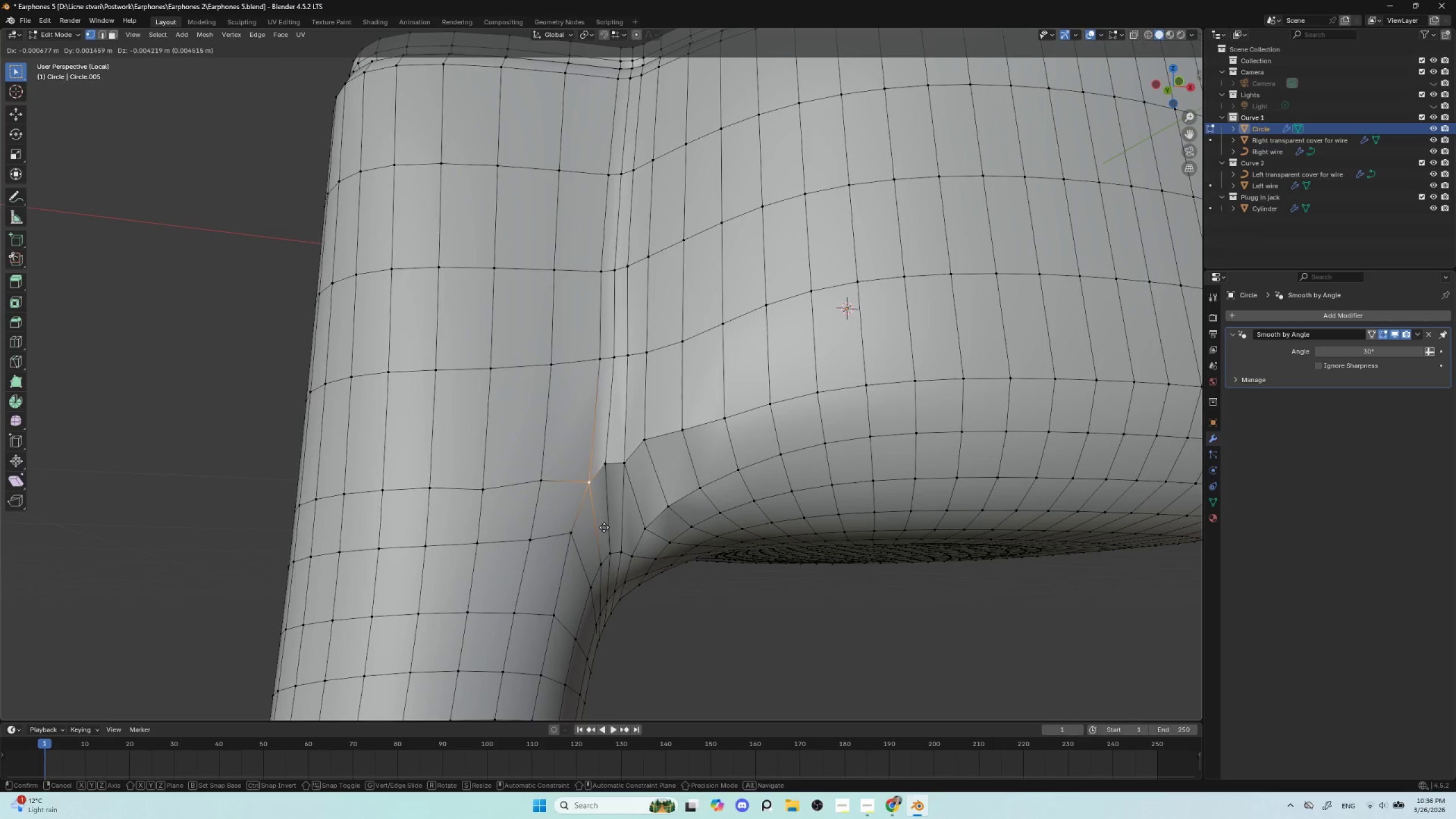 
left_click([604, 527])
 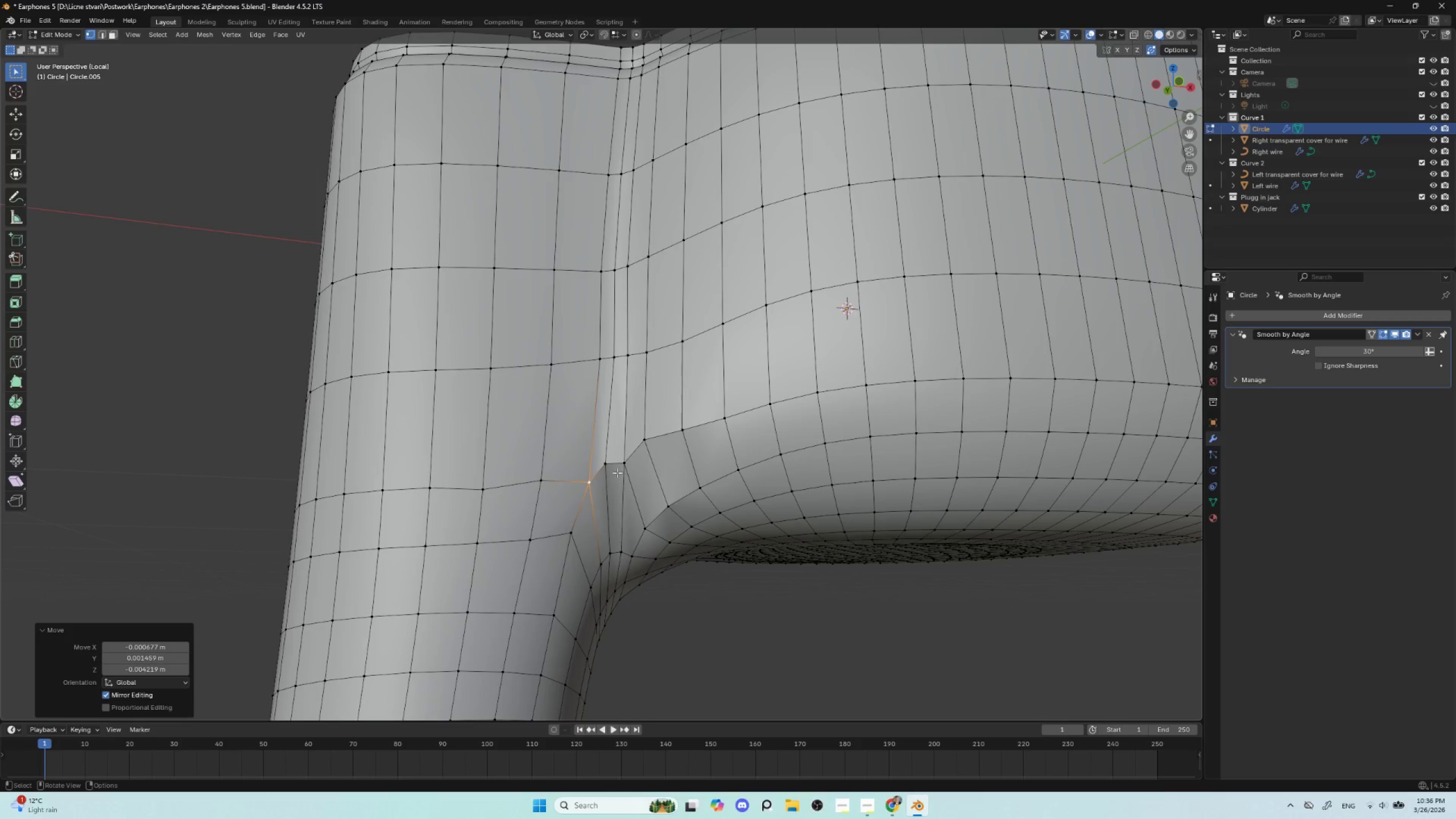 
left_click([612, 465])
 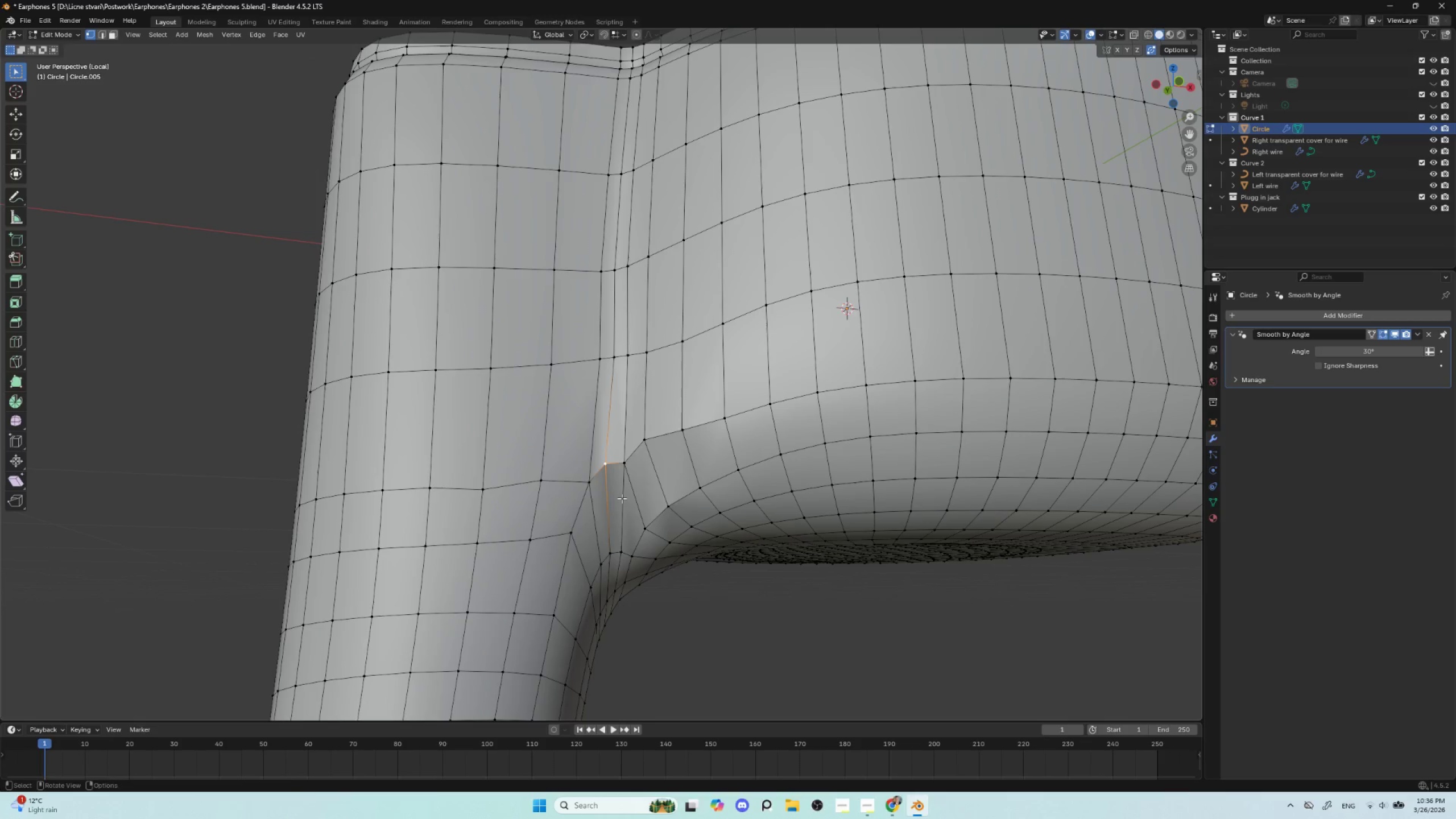 
key(G)
 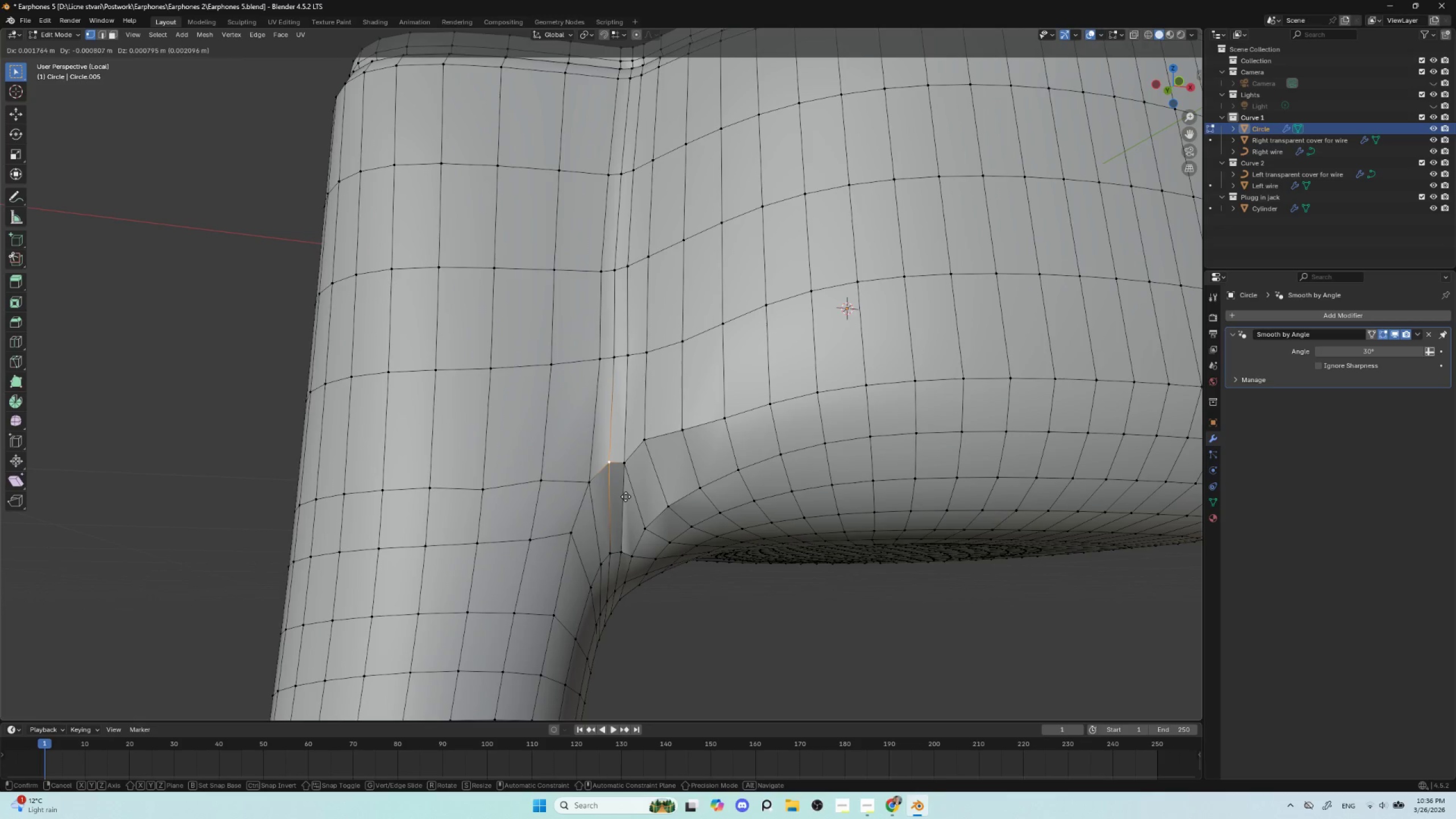 
left_click([626, 497])
 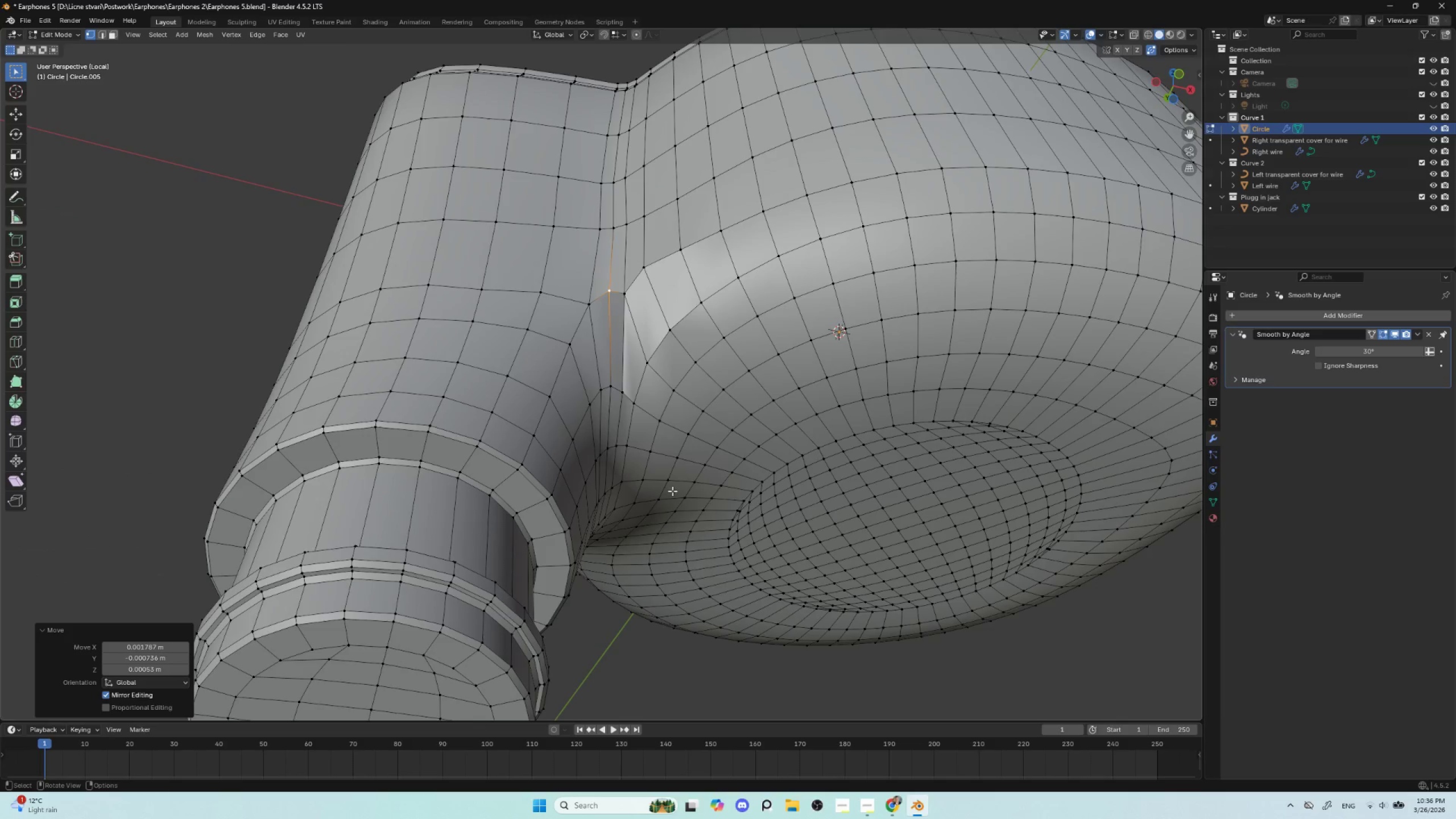 
left_click([638, 403])
 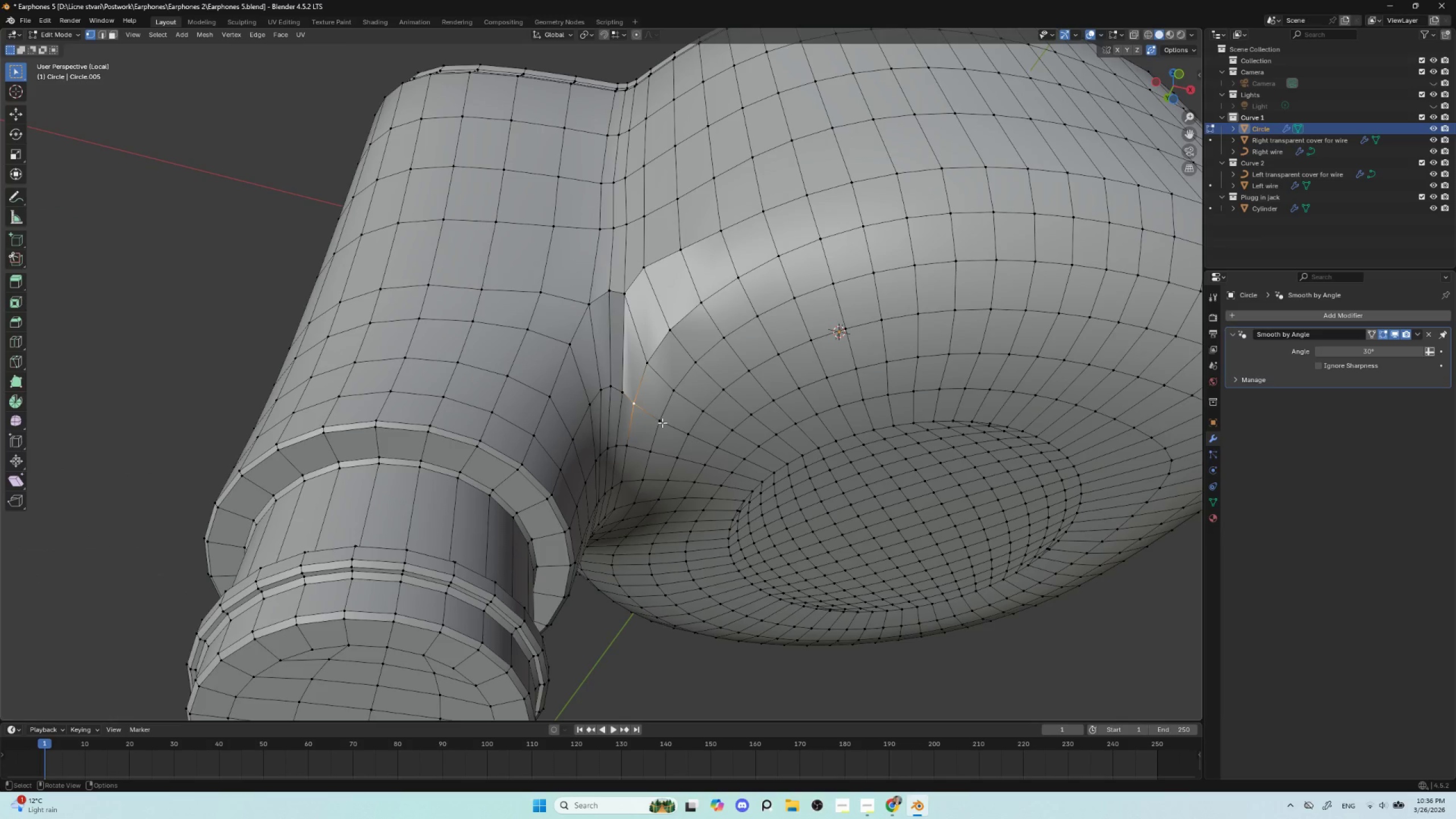 
key(G)
 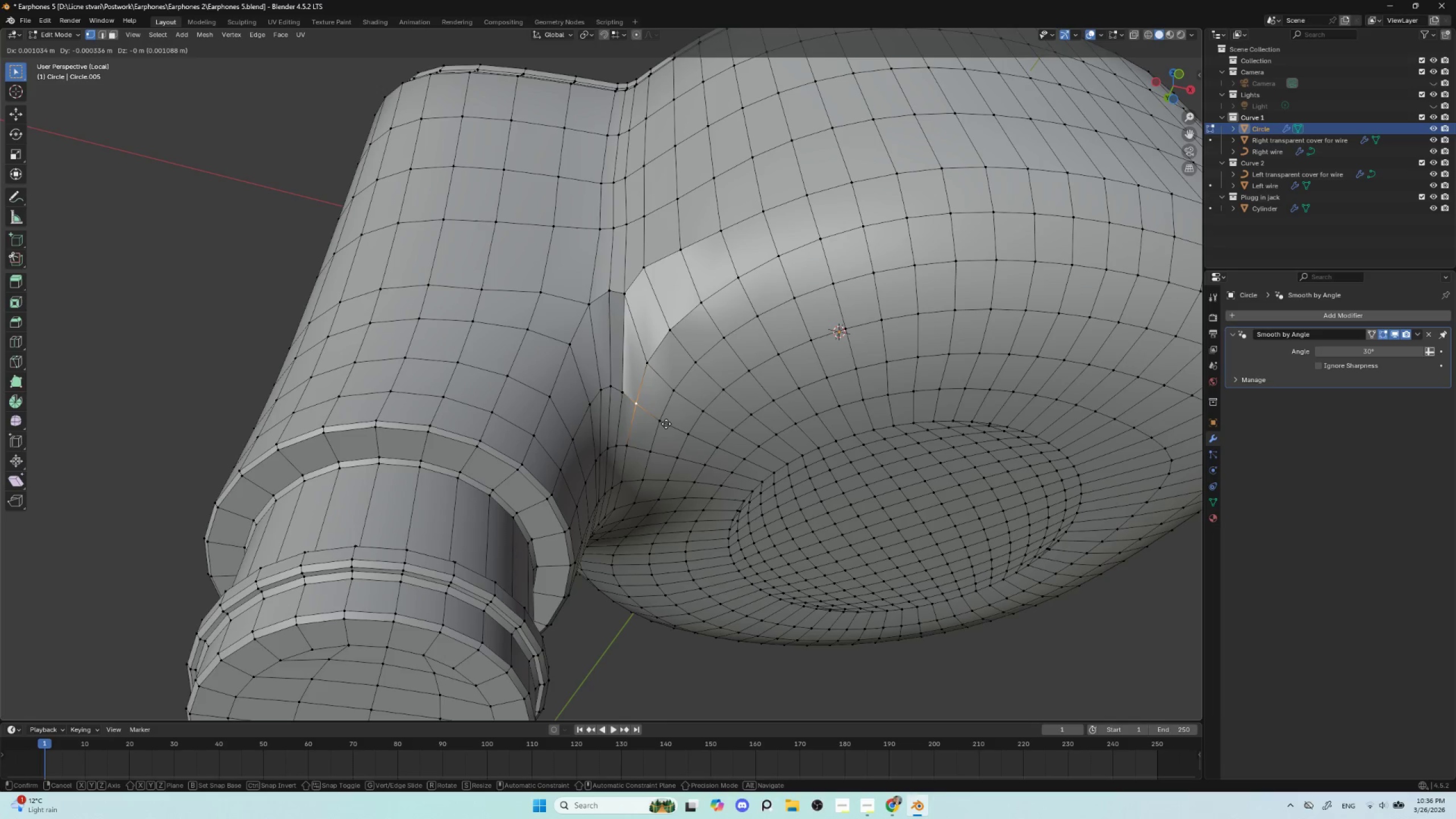 
left_click([666, 424])
 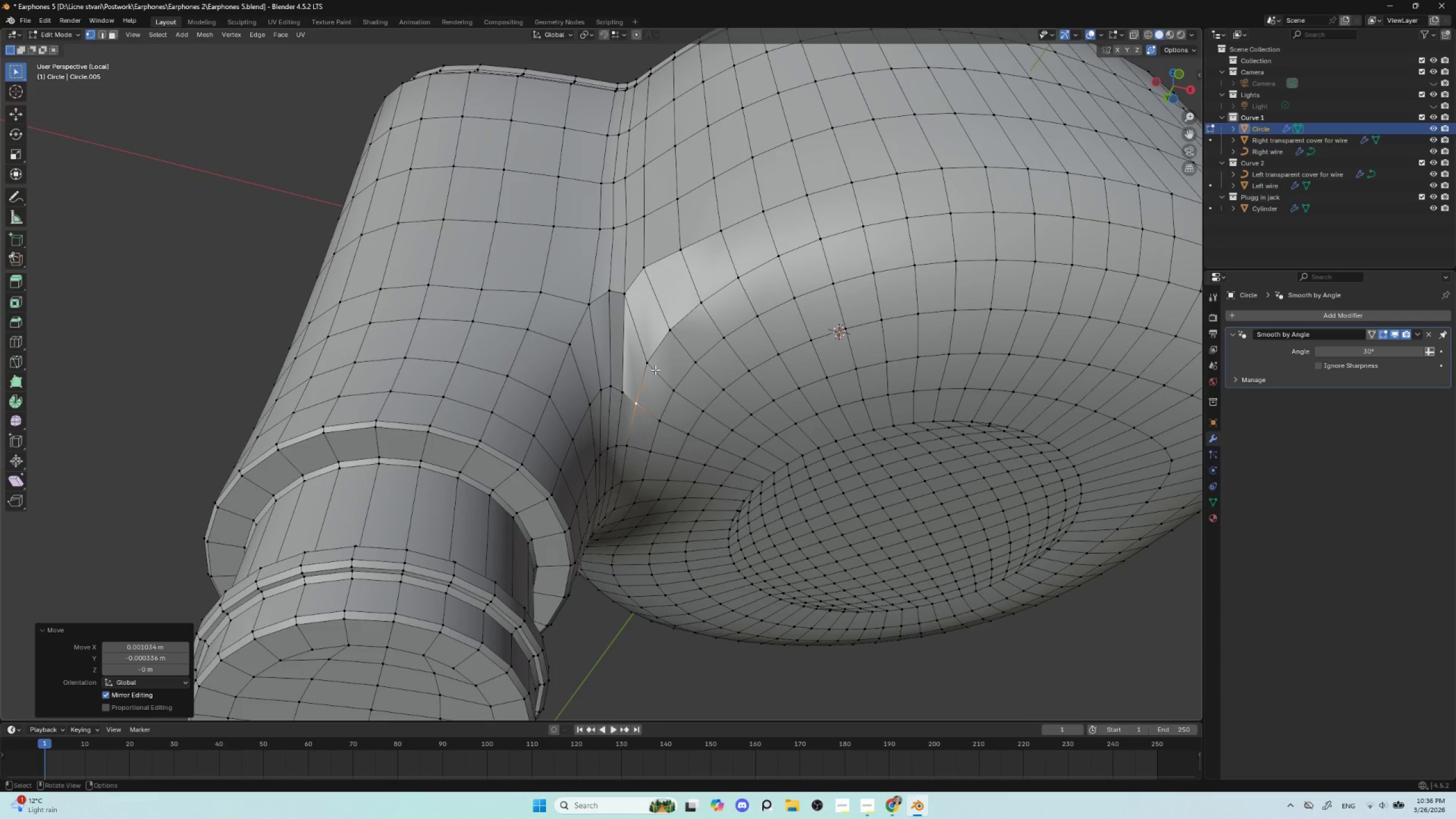 
key(Tab)
 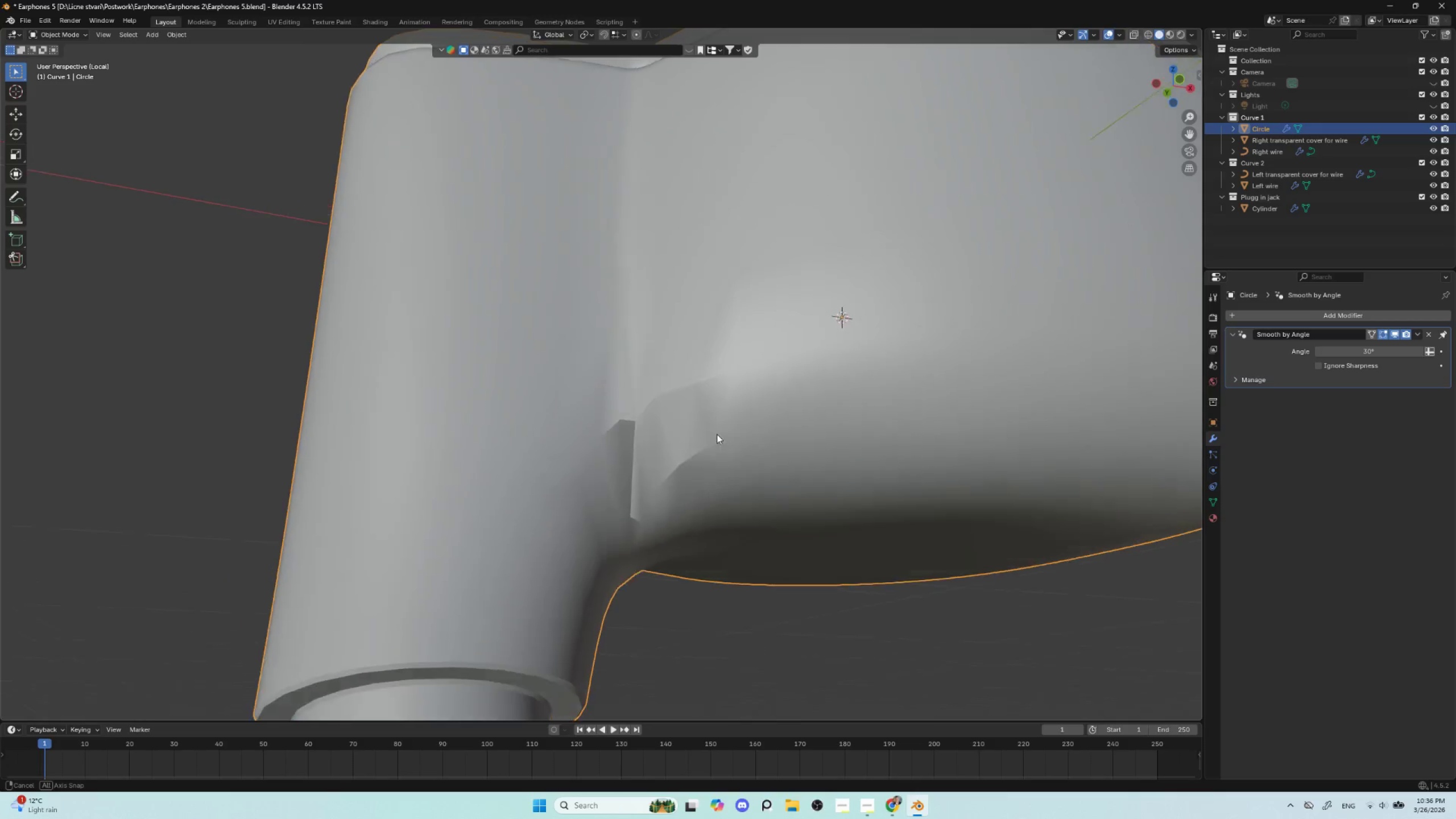 
hold_key(key=AltLeft, duration=0.52)
 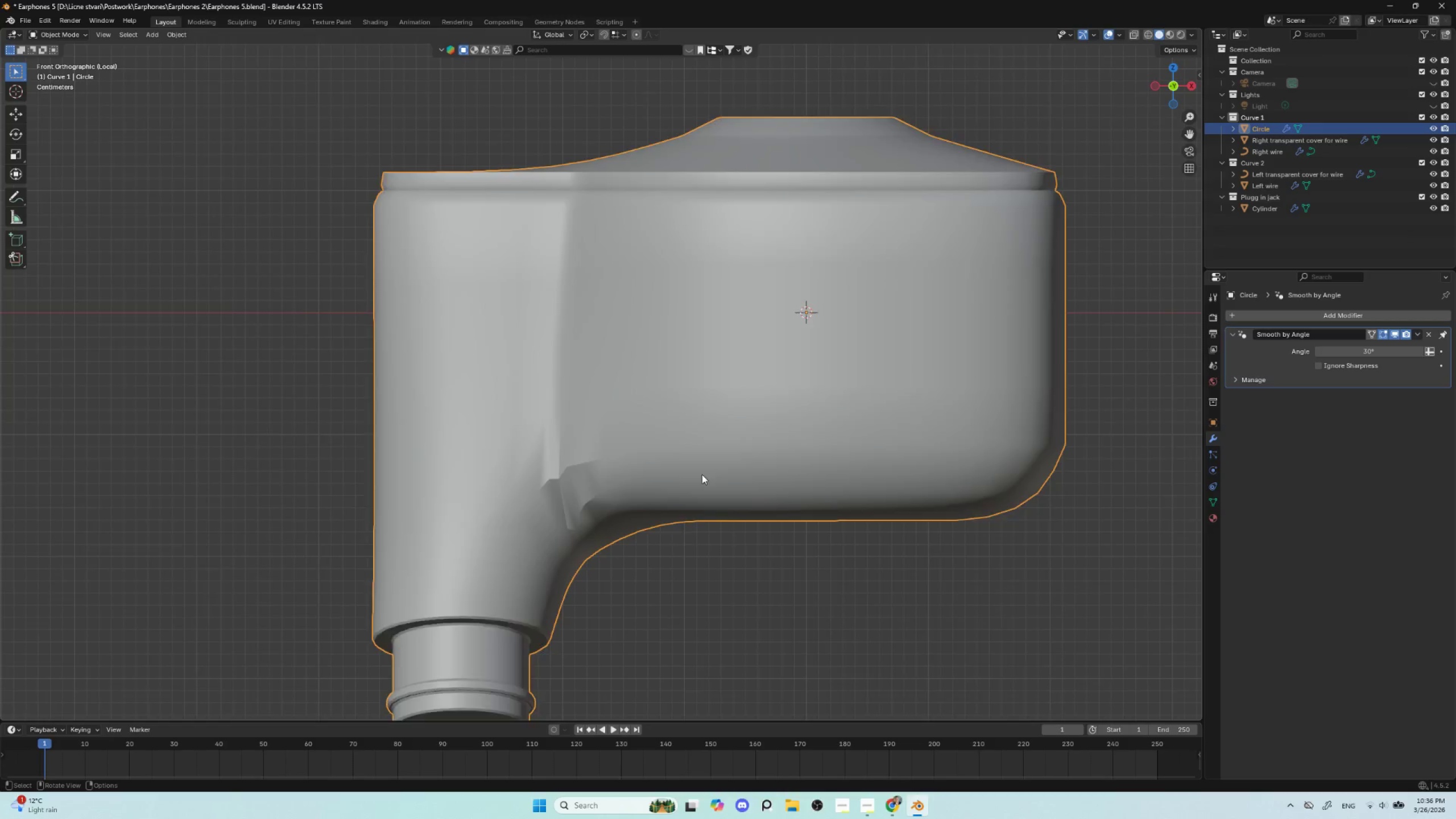 
scroll: coordinate [702, 475], scroll_direction: down, amount: 2.0
 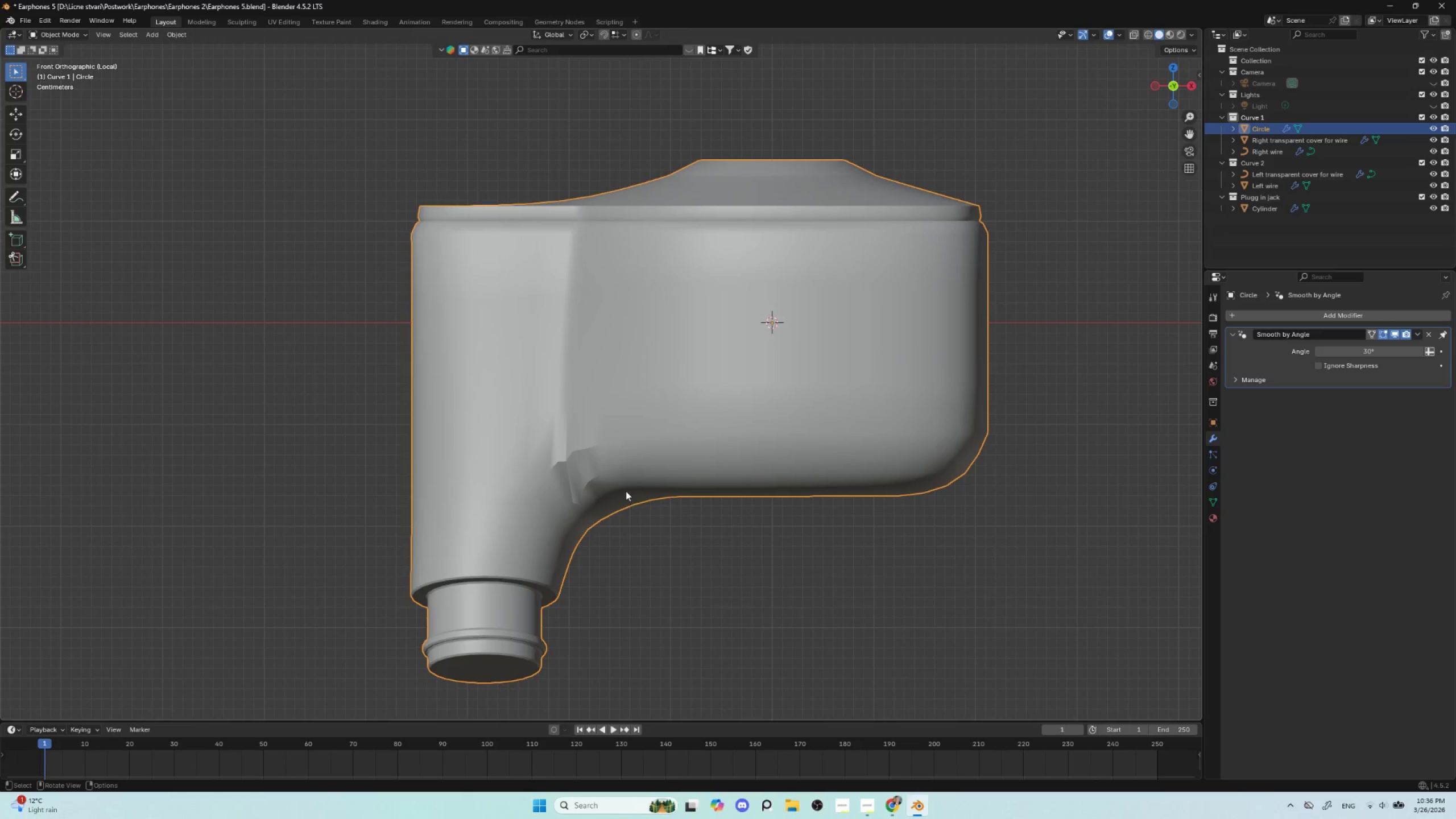 
key(Tab)
 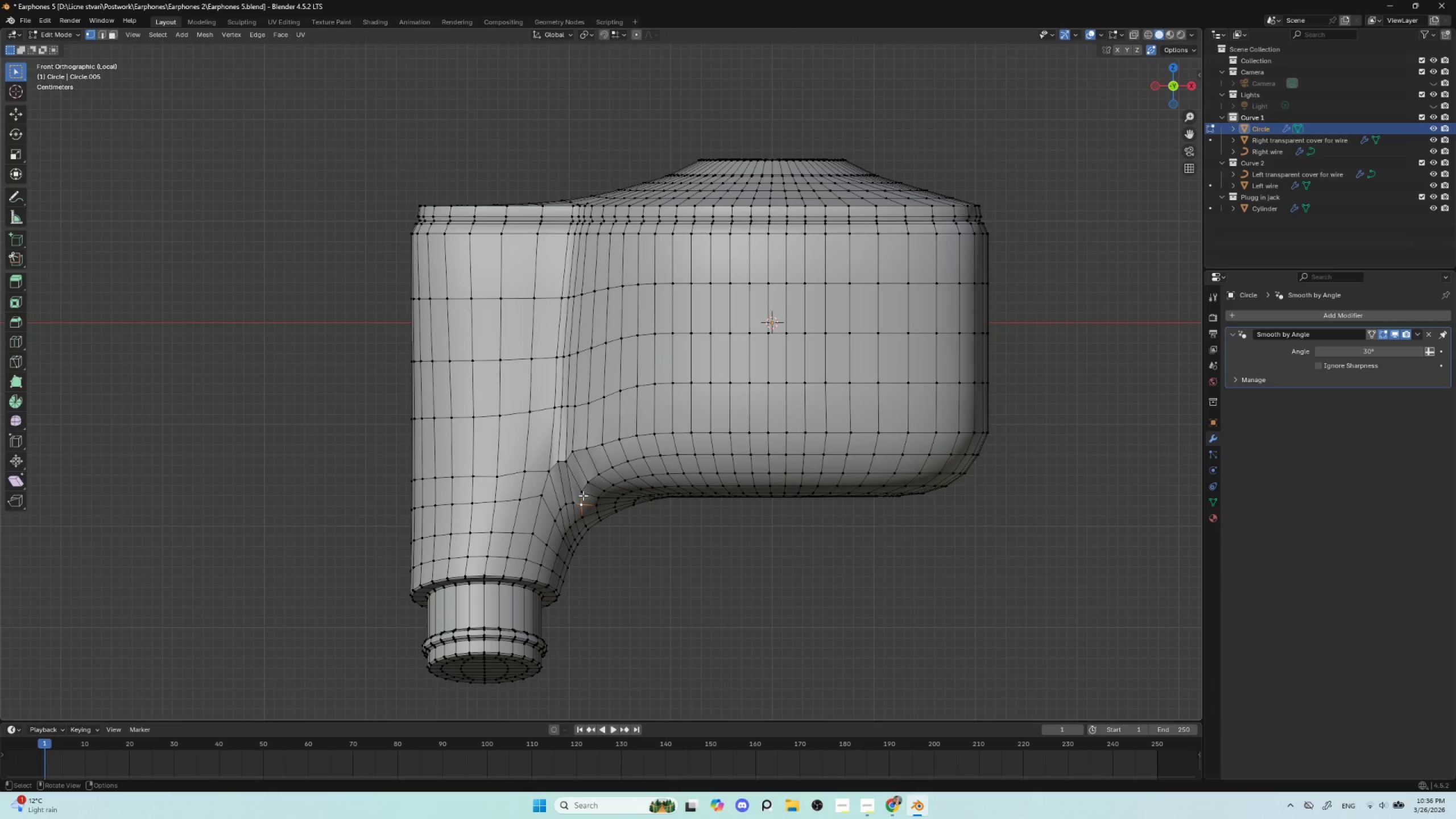 
scroll: coordinate [583, 495], scroll_direction: up, amount: 2.0
 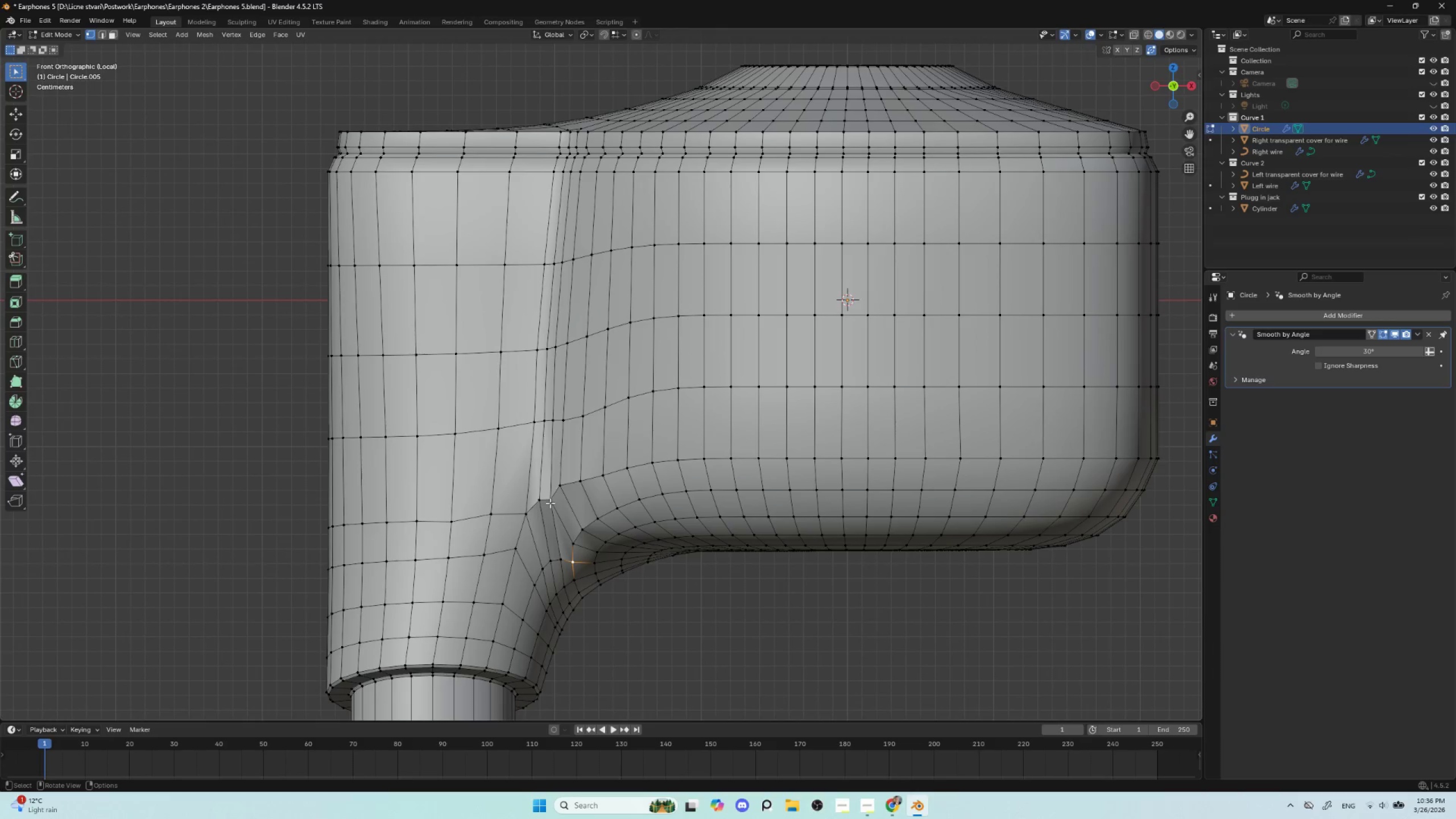 
left_click([549, 500])
 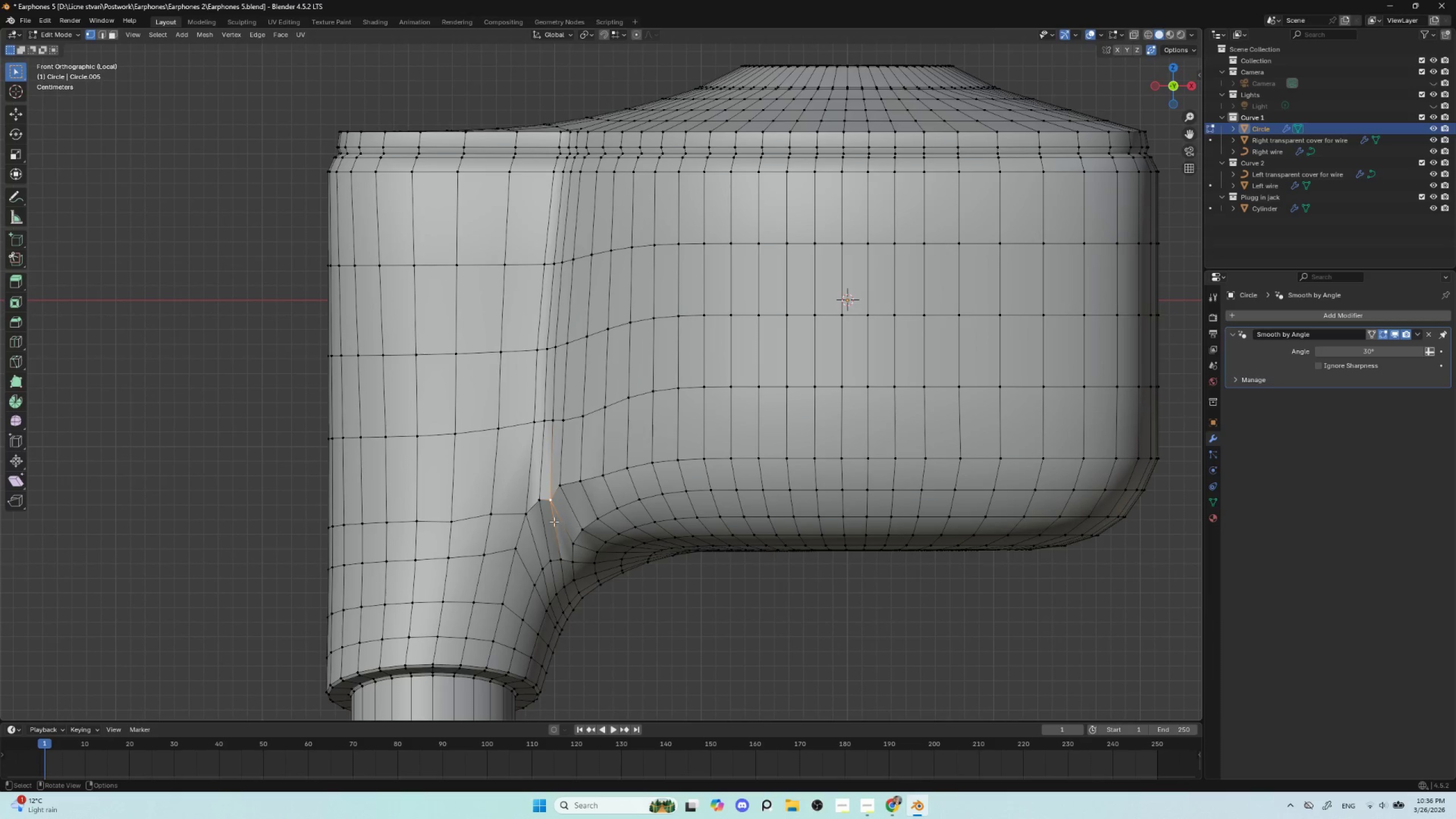 
left_click([539, 504])
 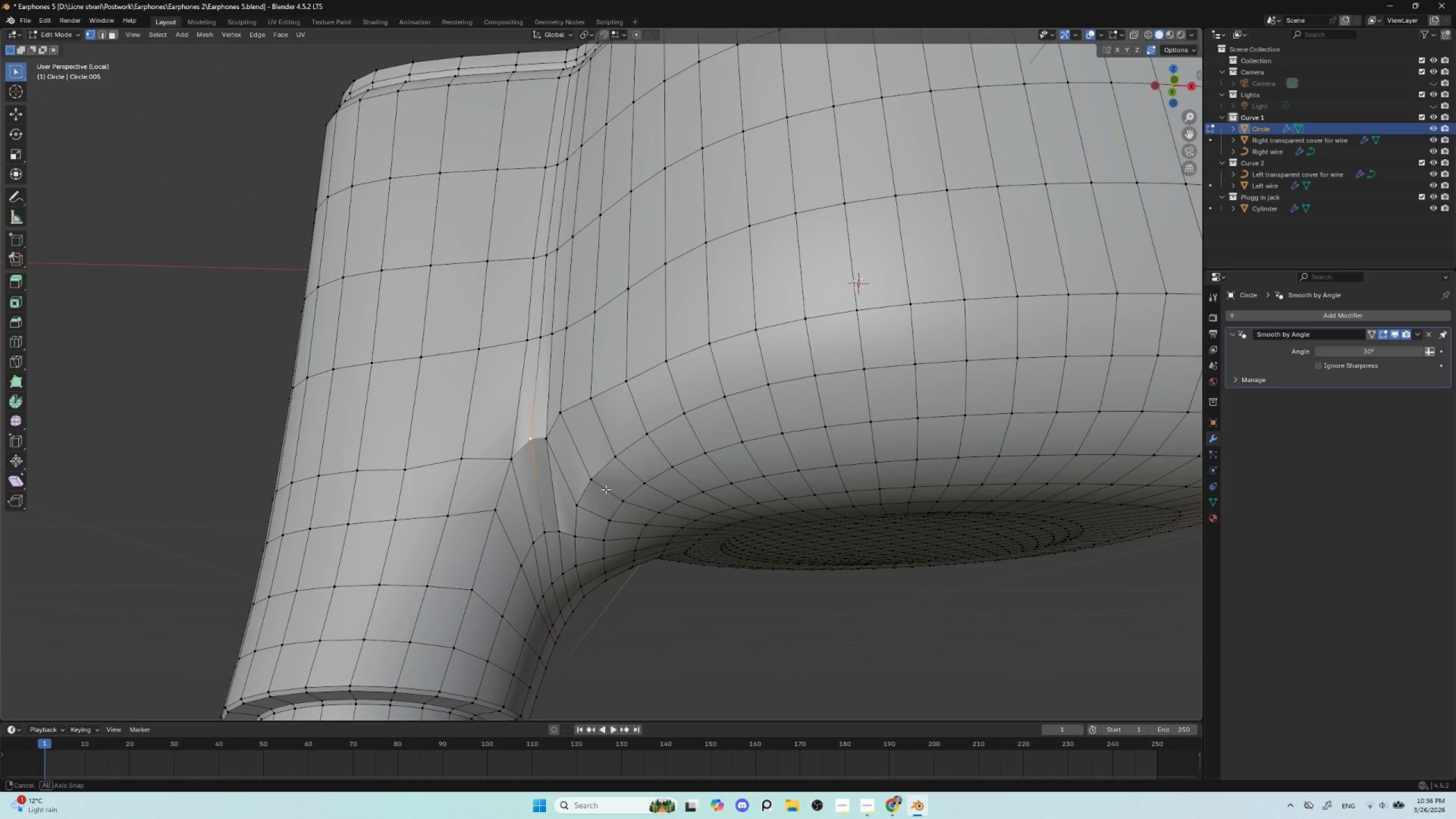 
hold_key(key=AltLeft, duration=0.58)
 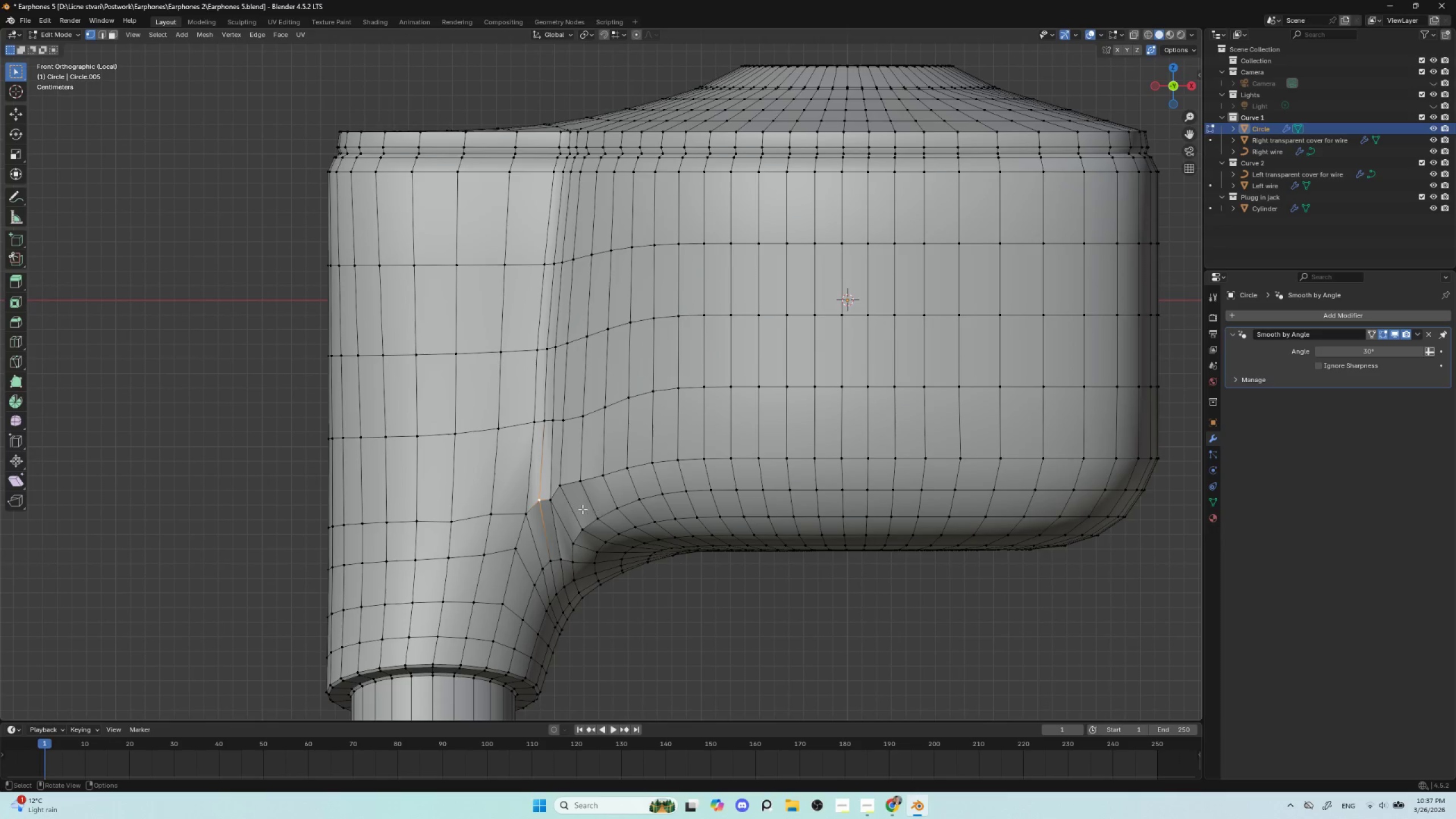 
key(Control+R)
 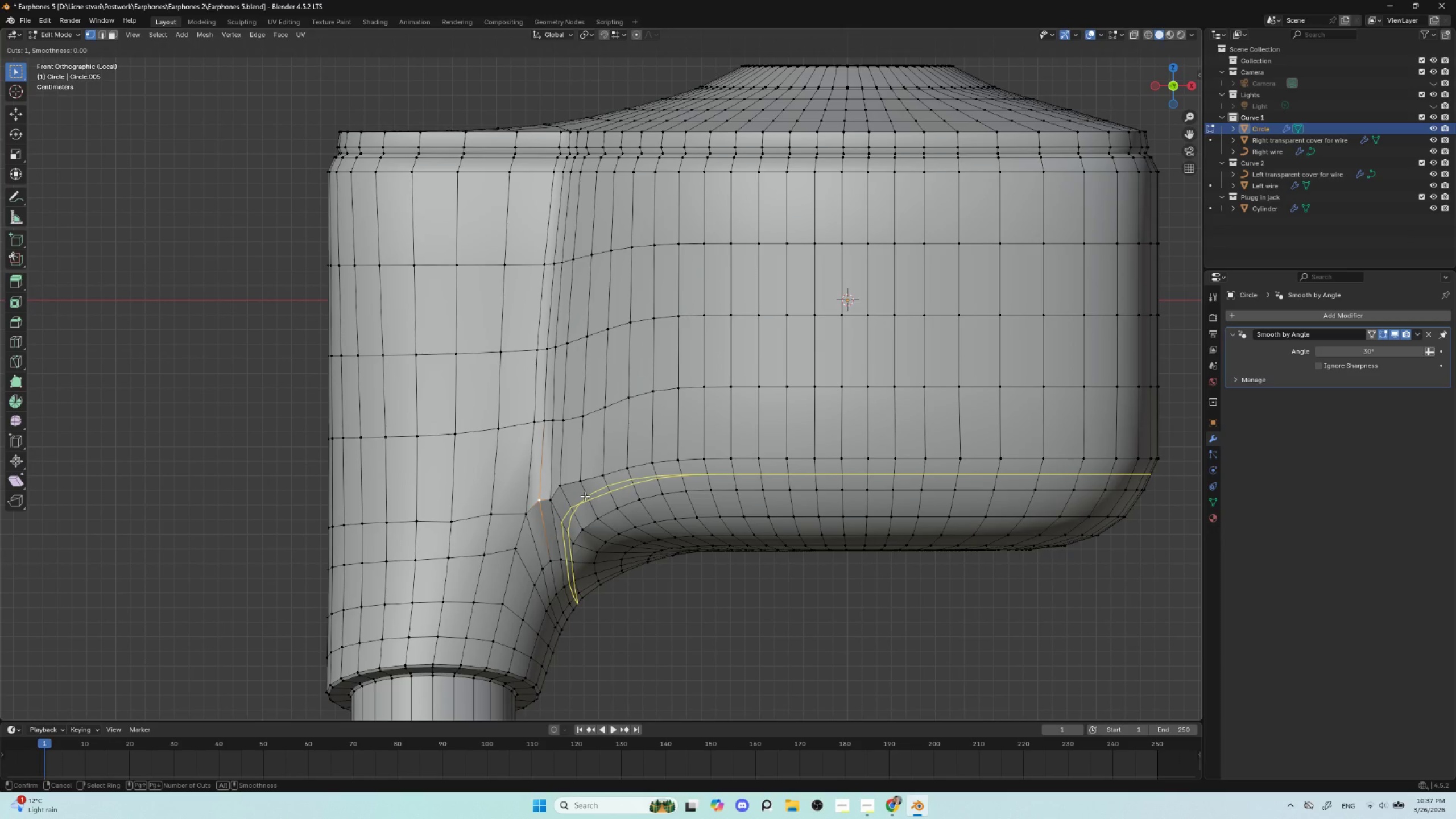 
key(Escape)
 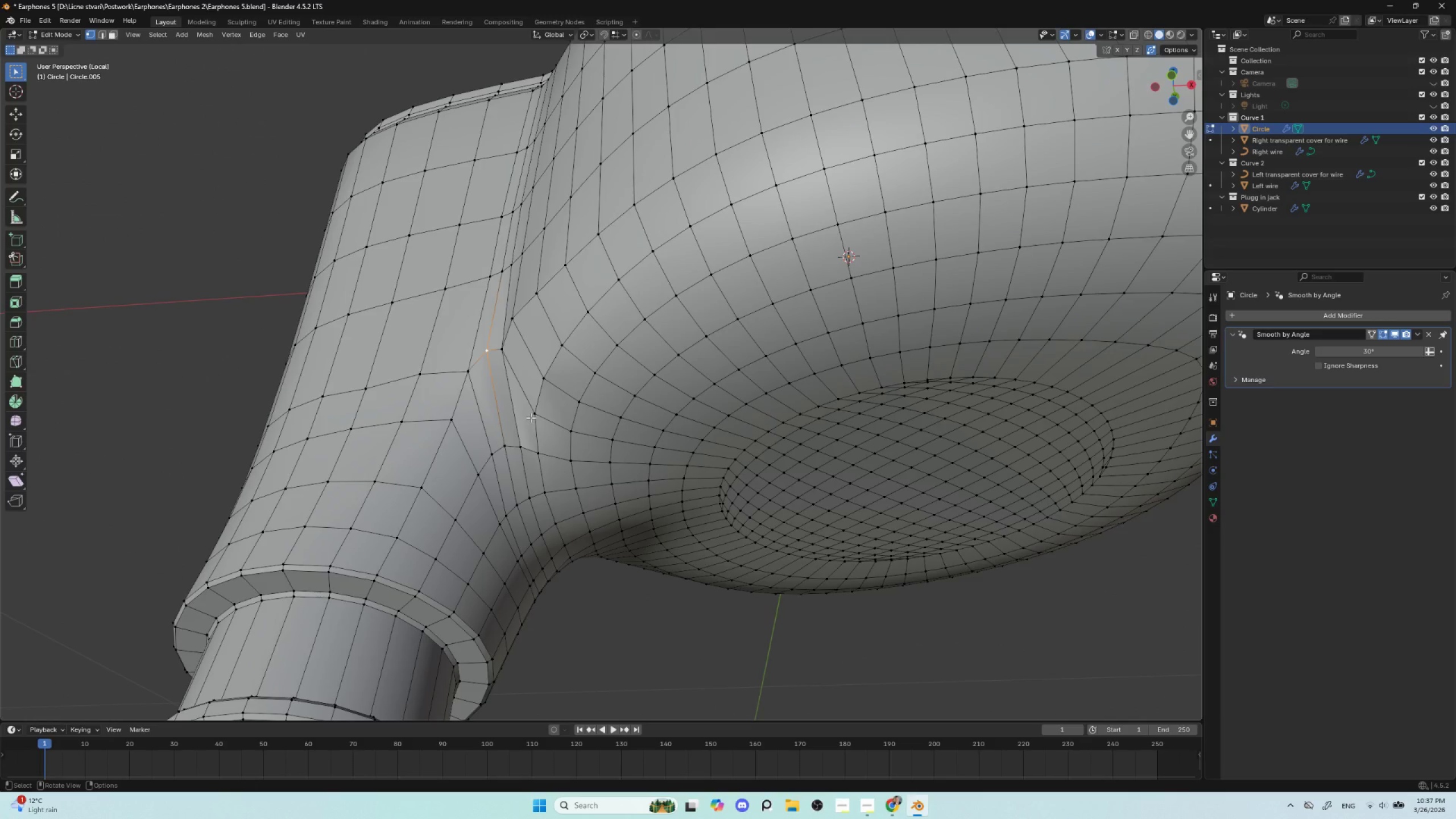 
wait(7.31)
 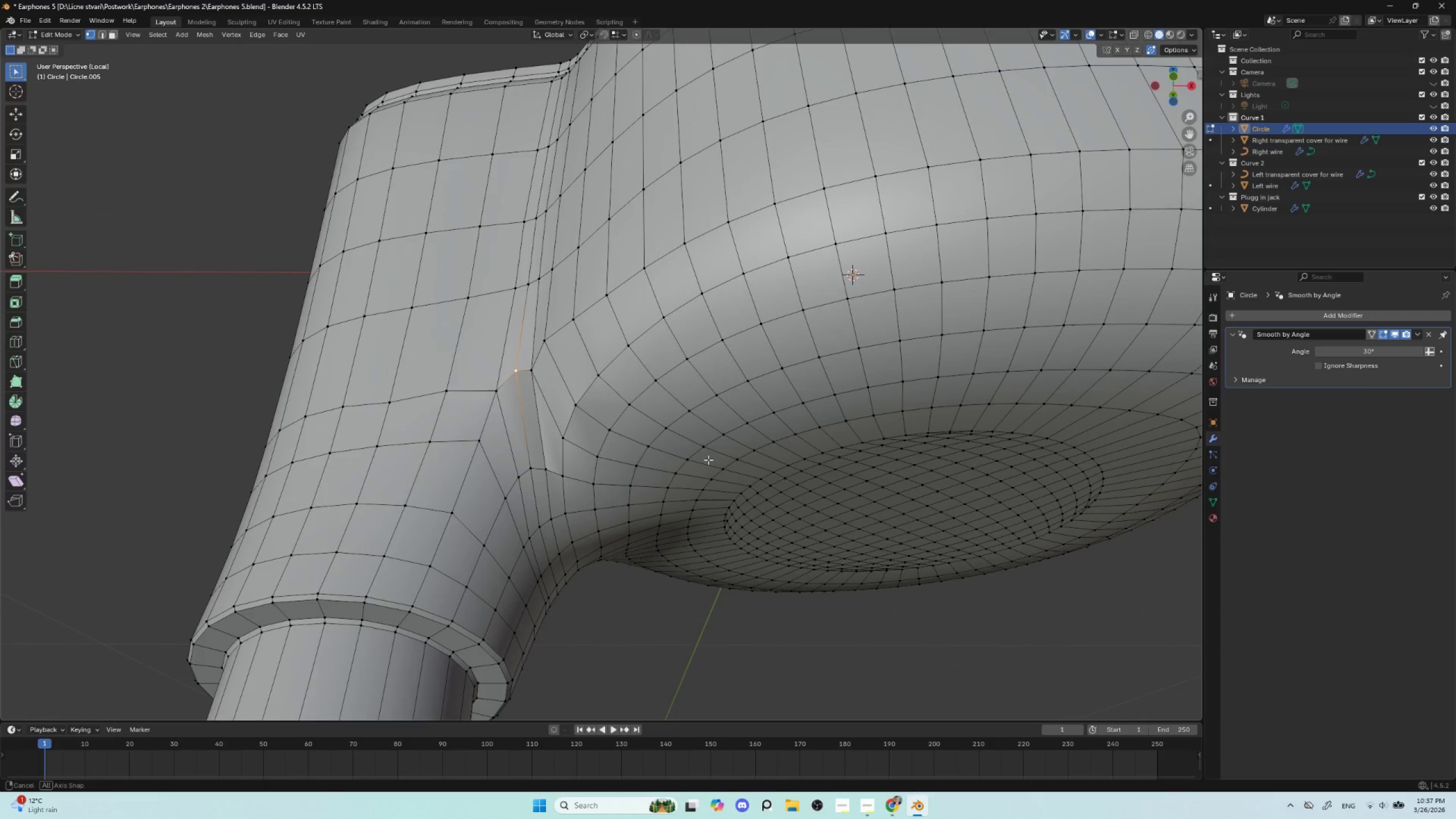 
hold_key(key=AltLeft, duration=0.73)
 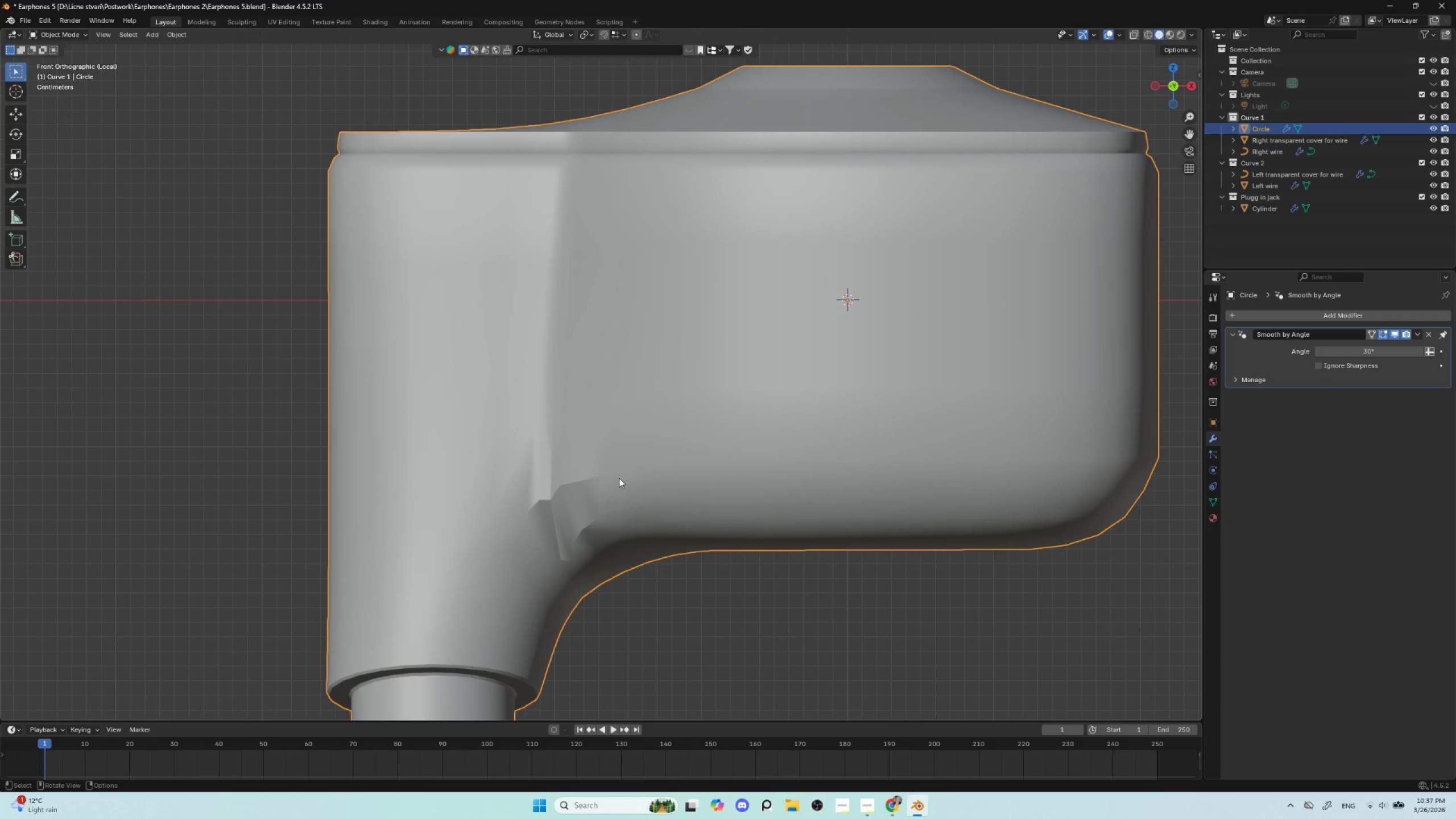 
hold_key(key=AltLeft, duration=9.58)
 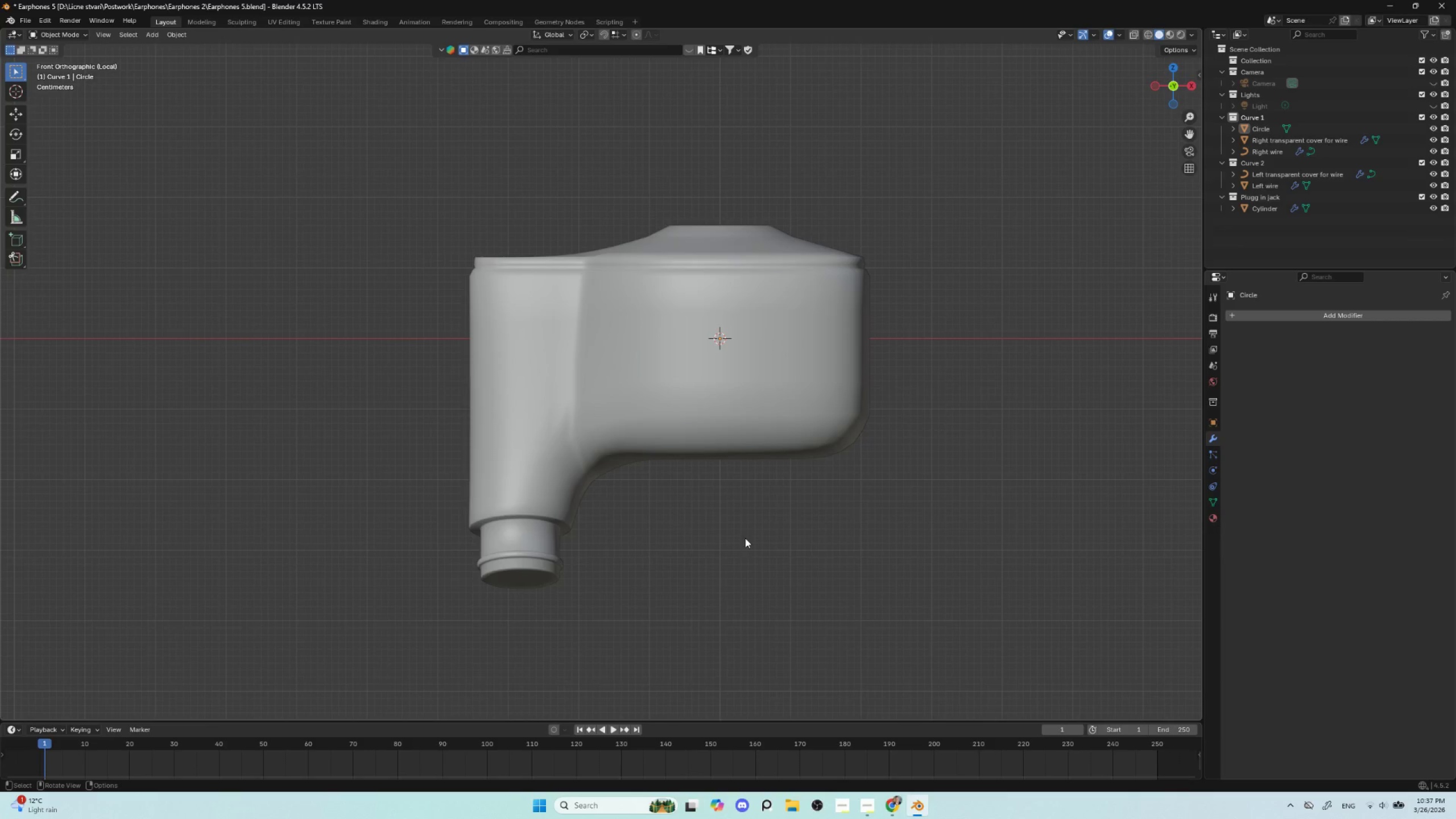 
key(Tab)
 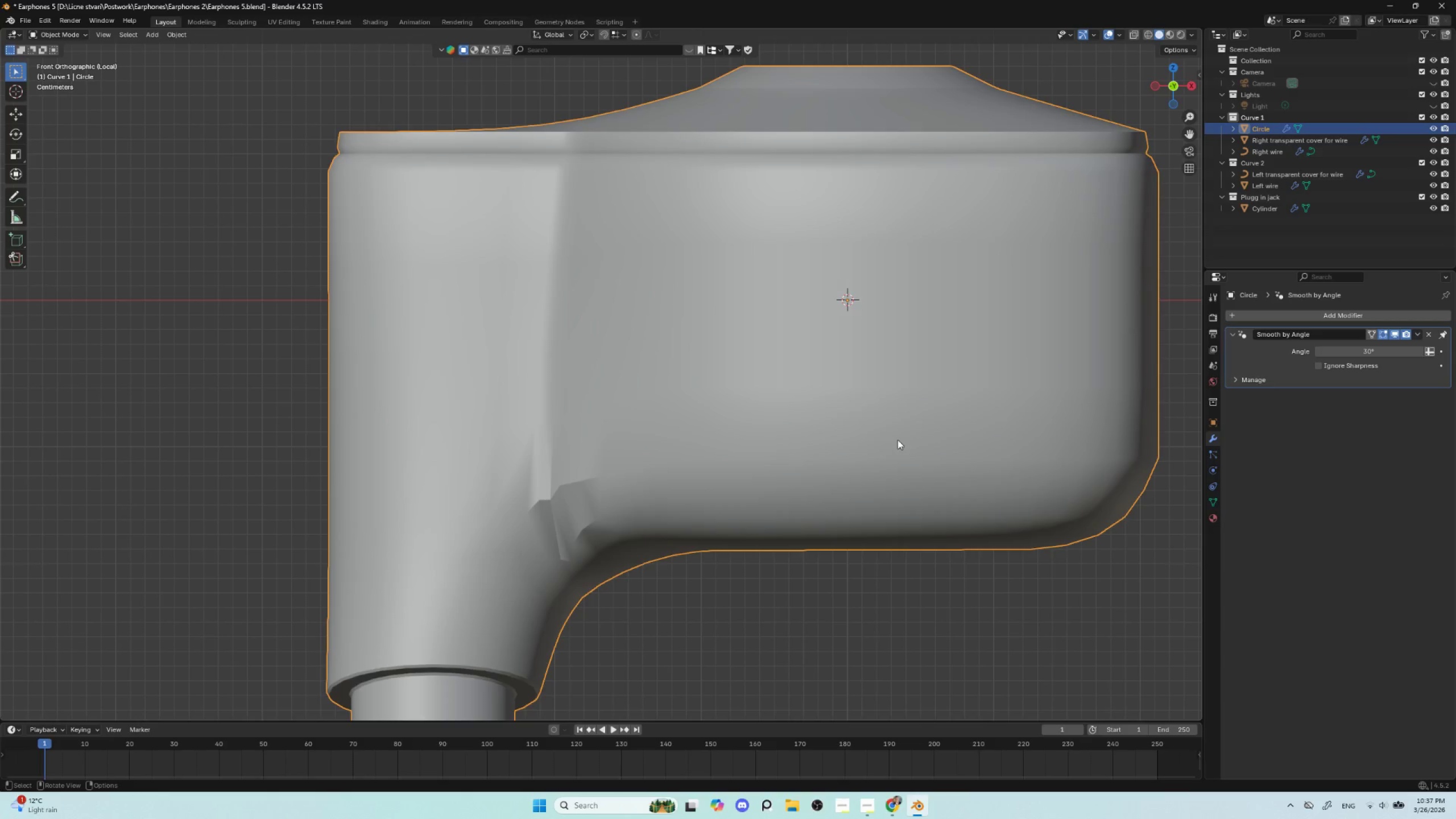 
right_click([670, 434])
 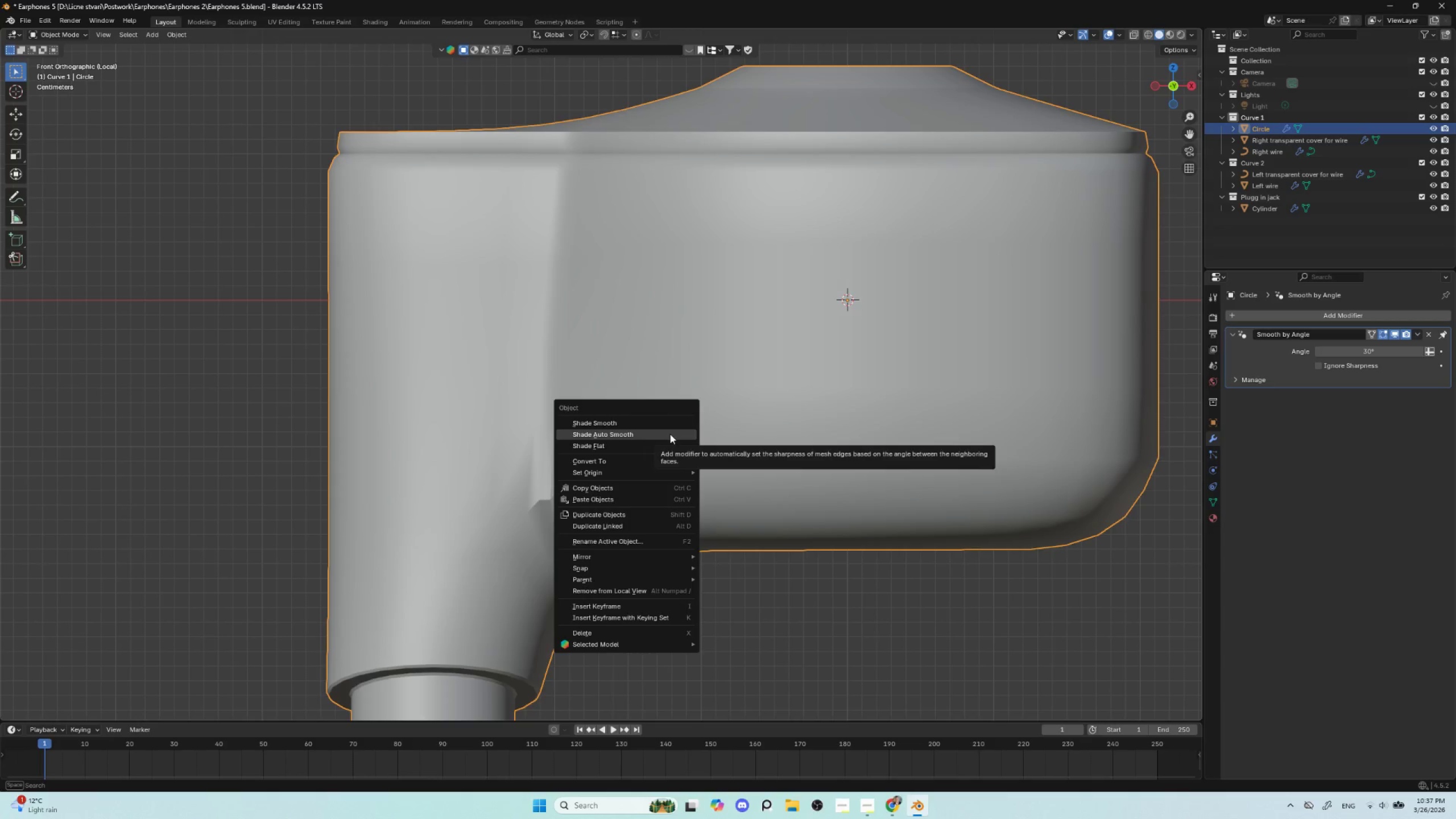 
left_click([670, 434])
 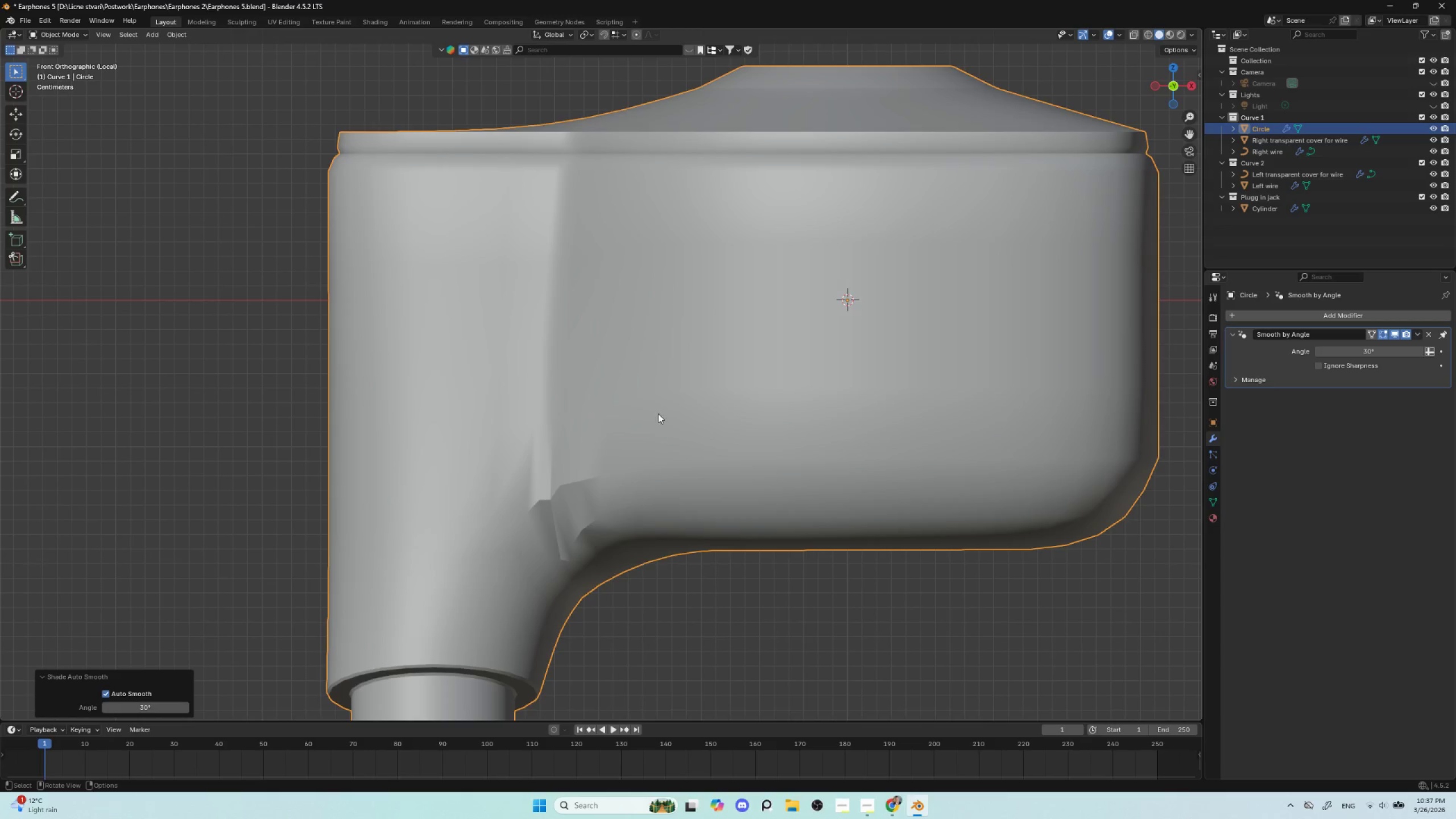 
right_click([657, 412])
 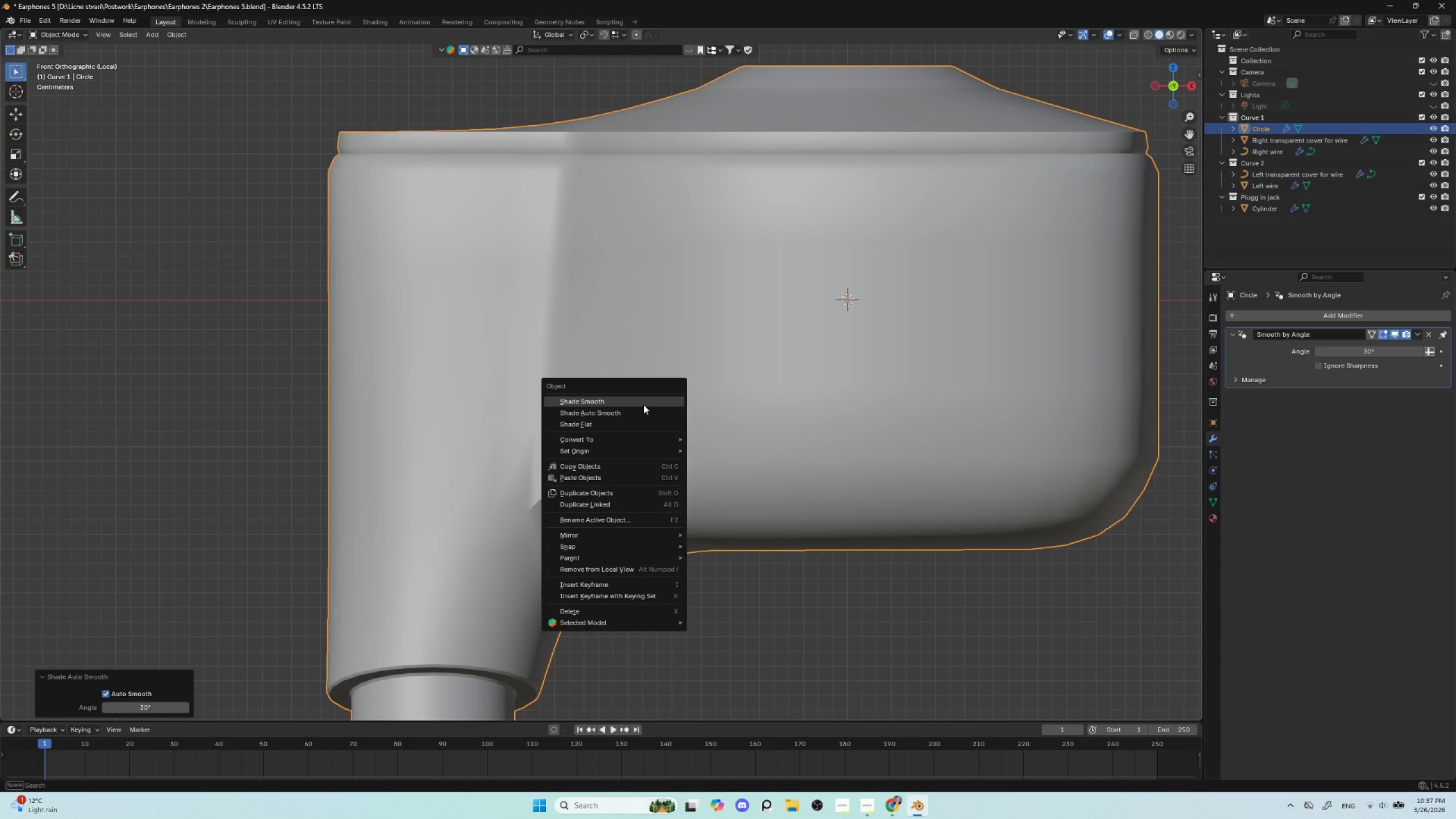 
left_click([643, 404])
 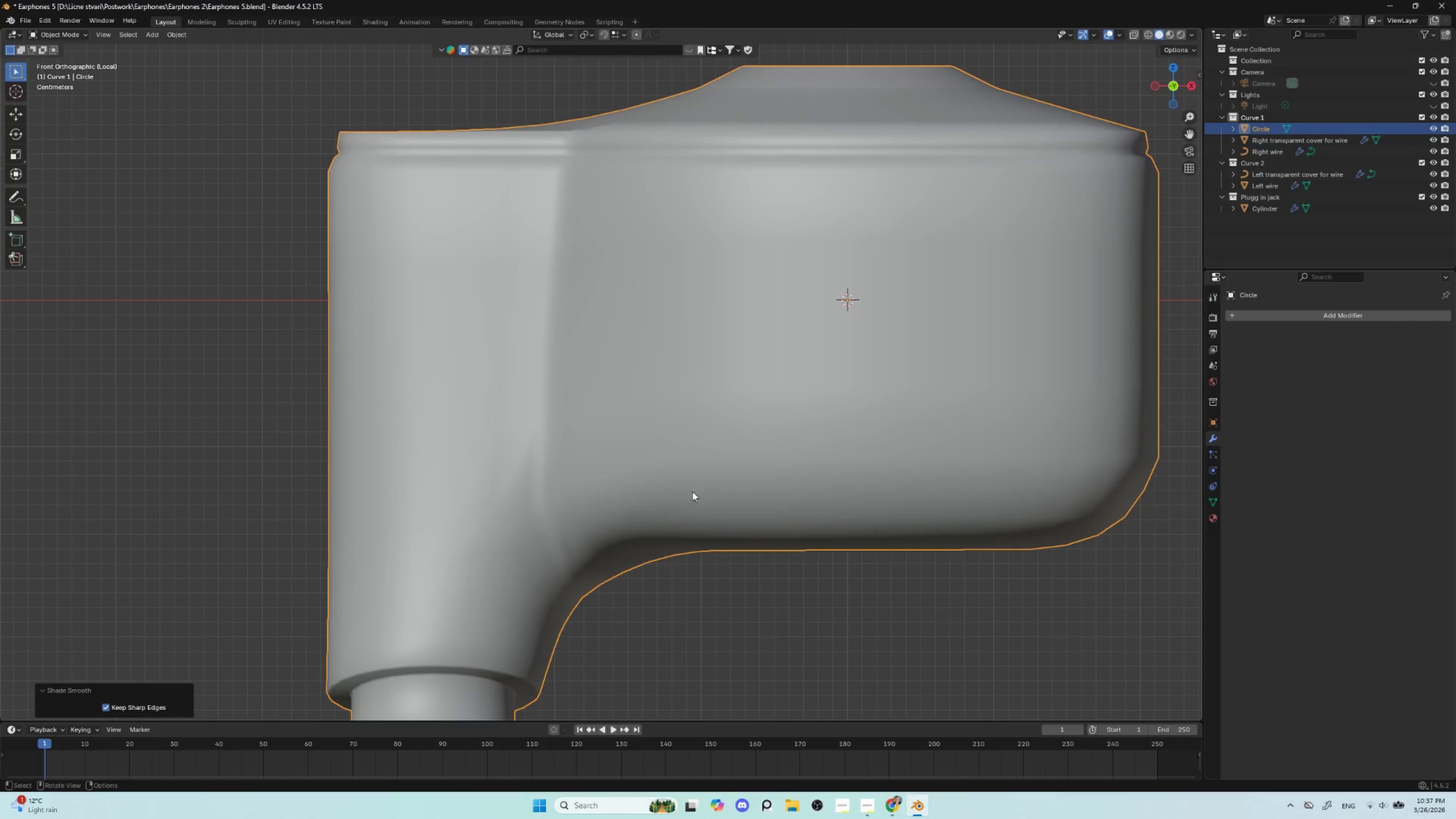 
left_click([706, 541])
 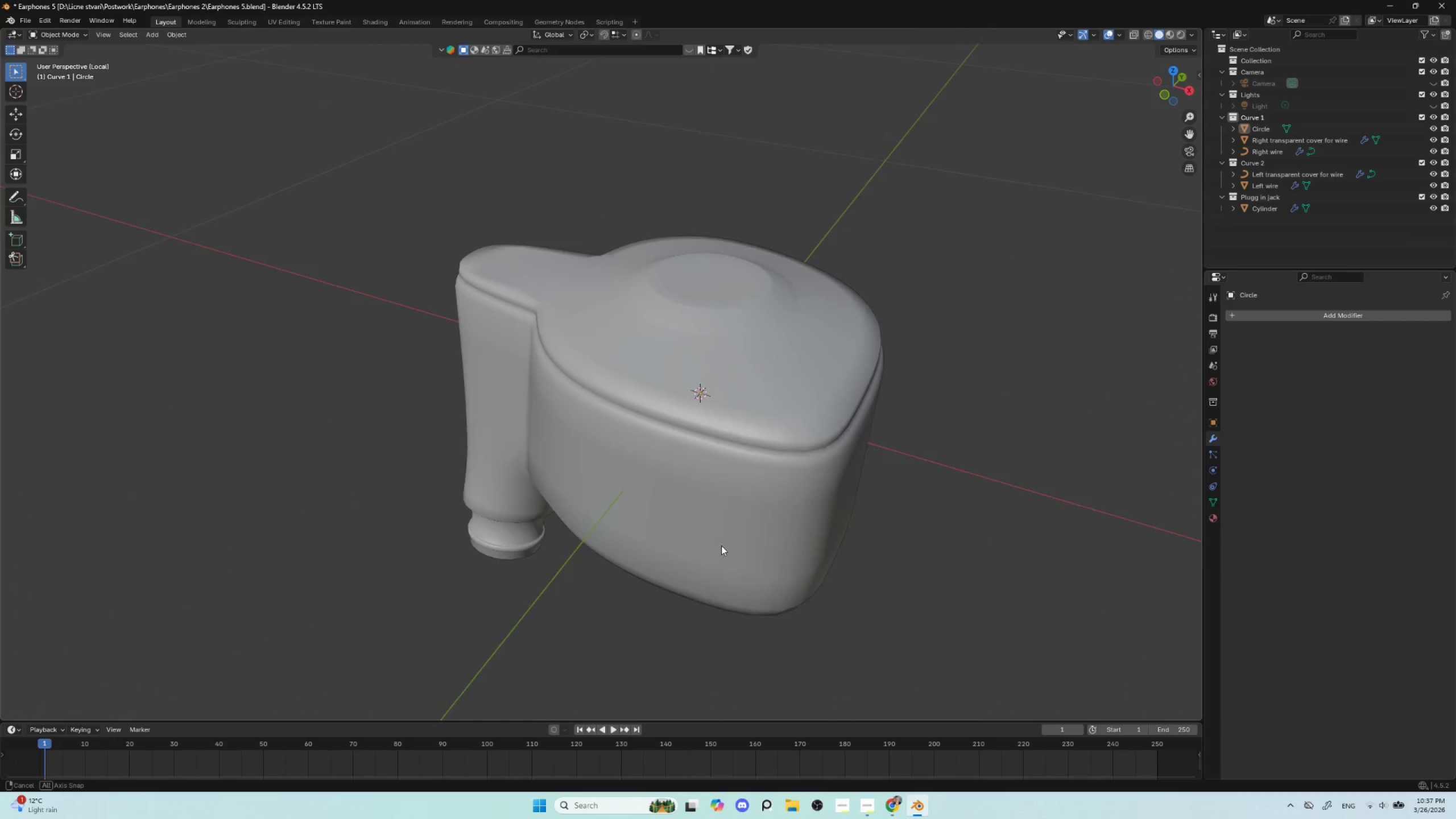 
scroll: coordinate [702, 522], scroll_direction: down, amount: 4.0
 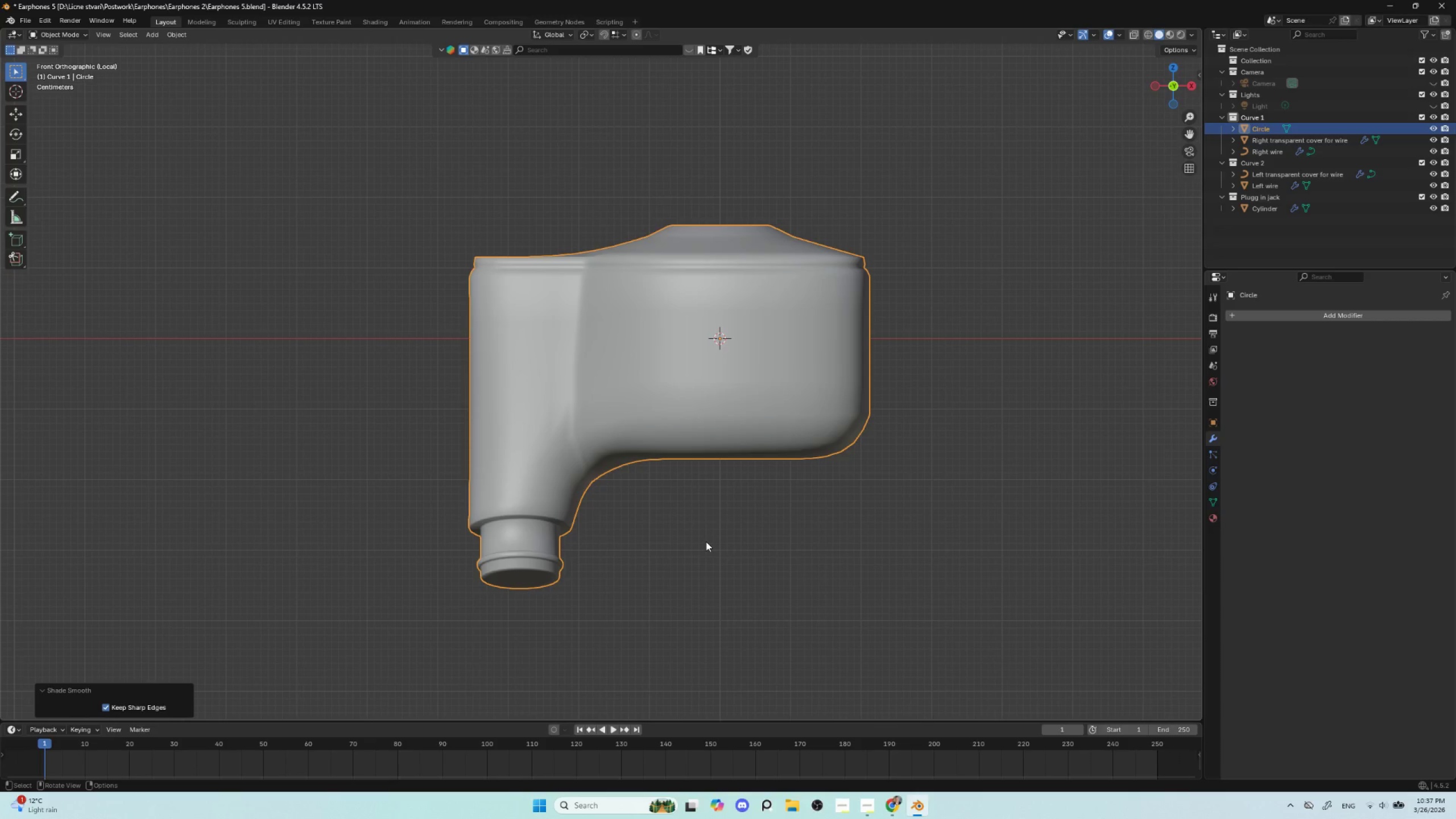 
hold_key(key=AltLeft, duration=0.39)
 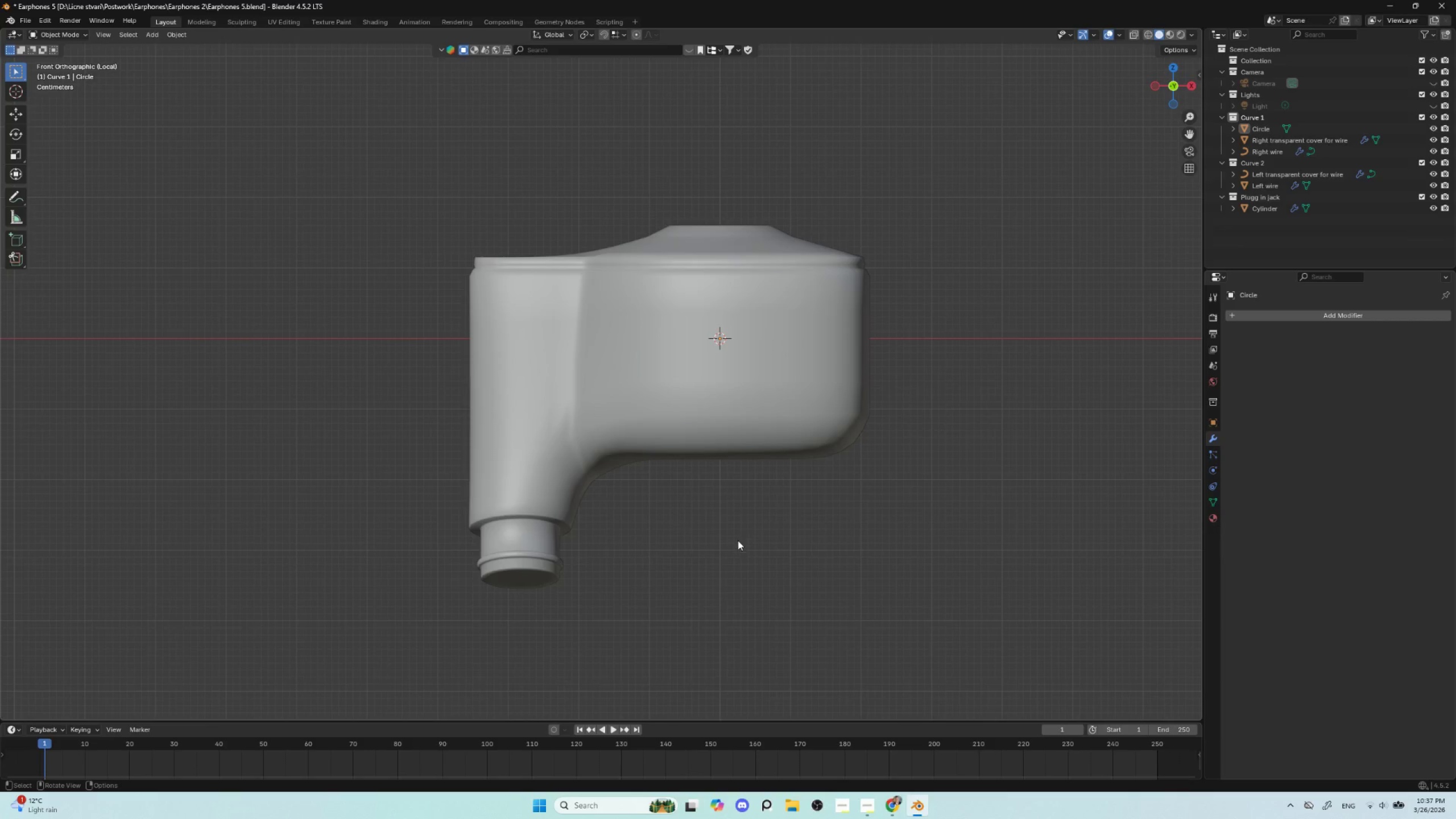 
left_click([566, 464])
 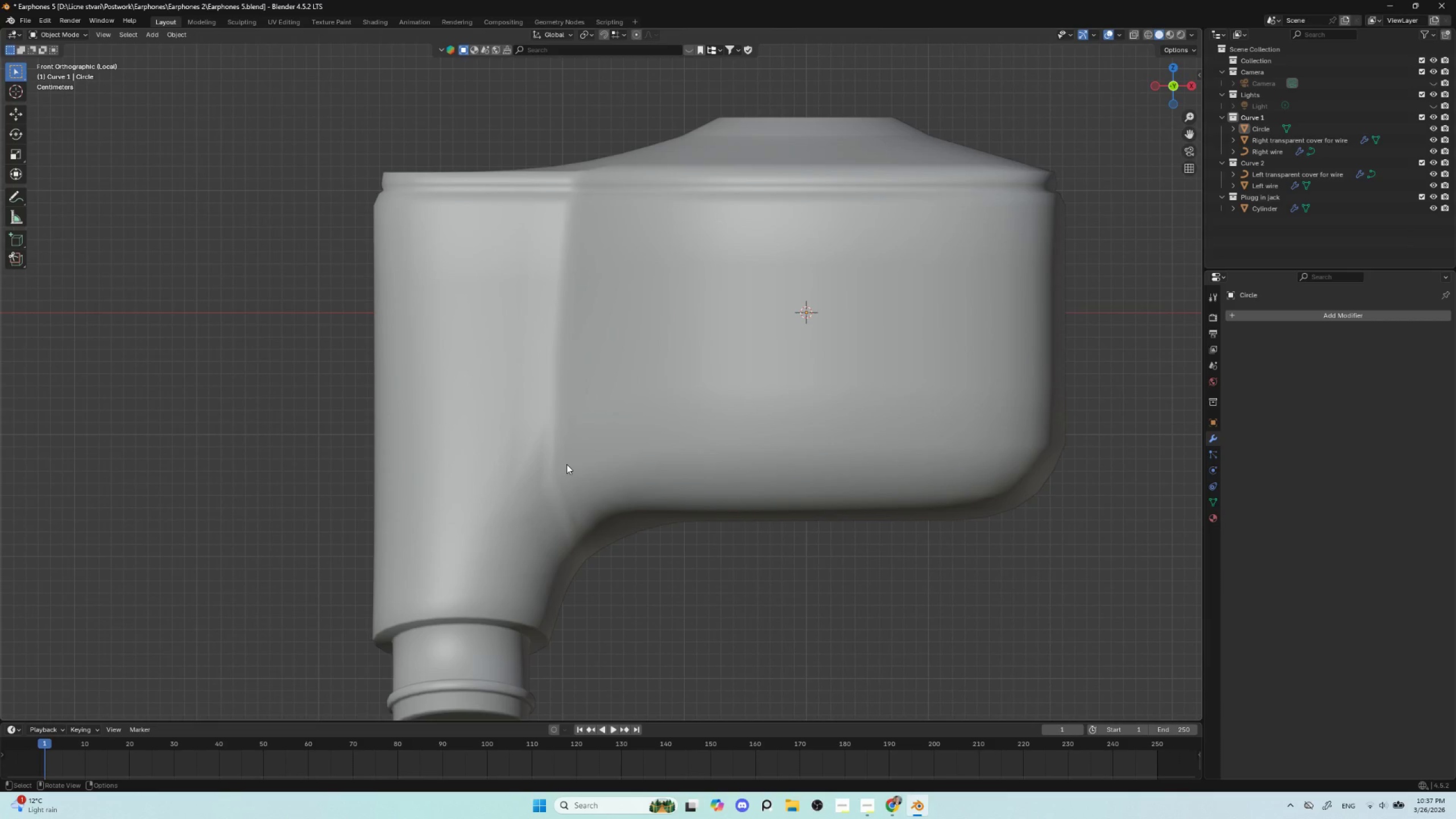 
scroll: coordinate [737, 540], scroll_direction: up, amount: 3.0
 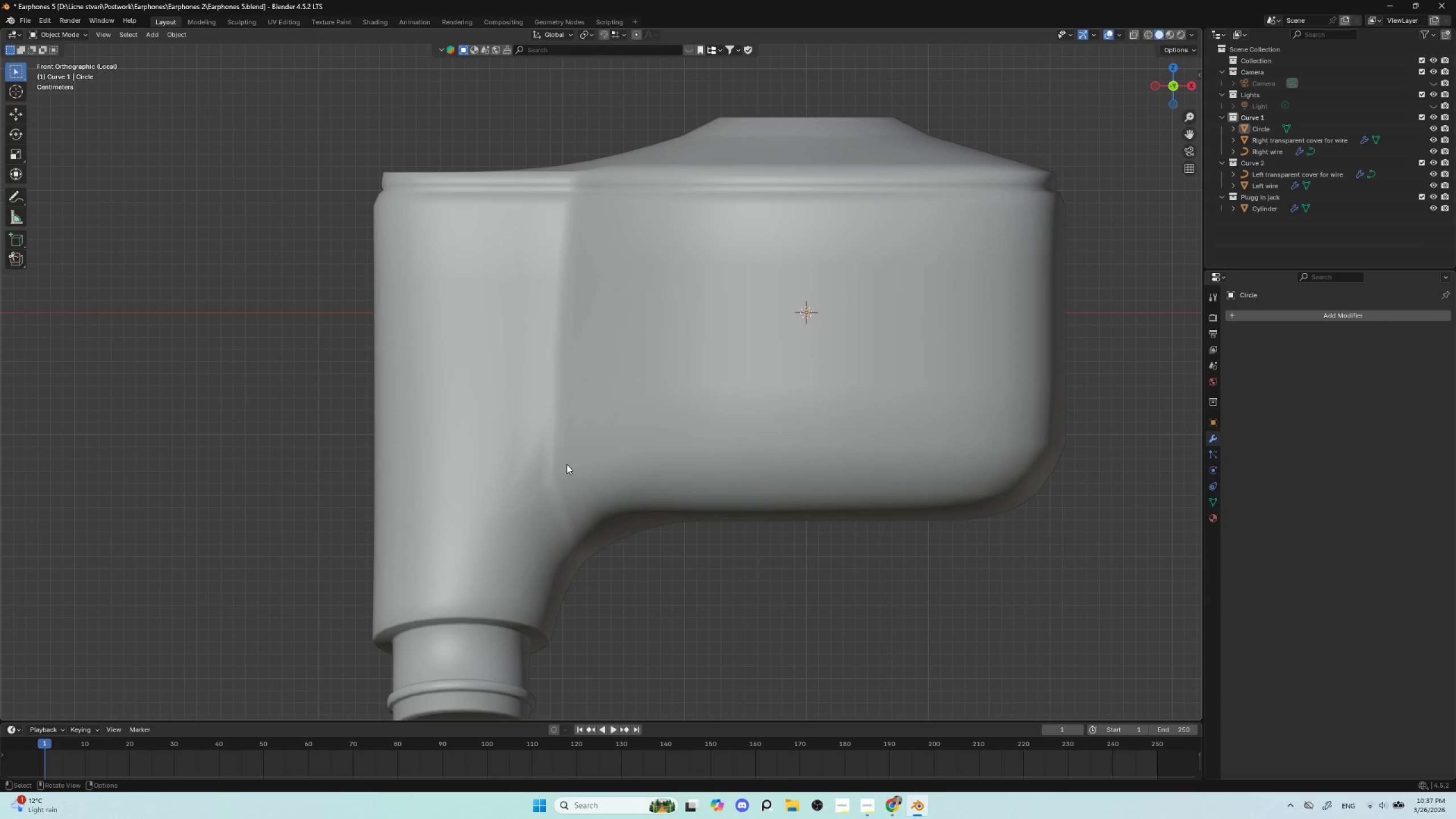 
key(Tab)
 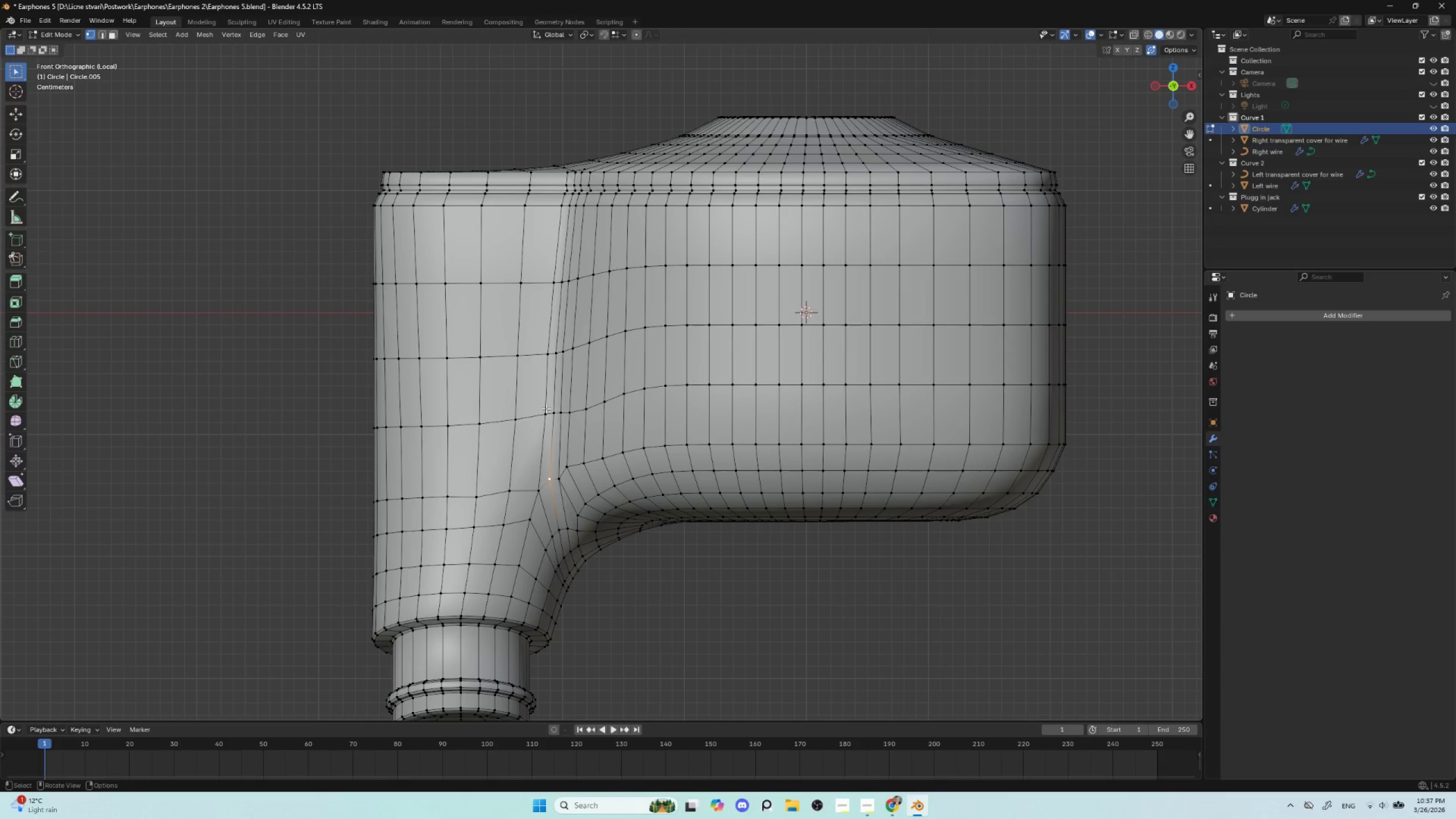 
key(Tab)
 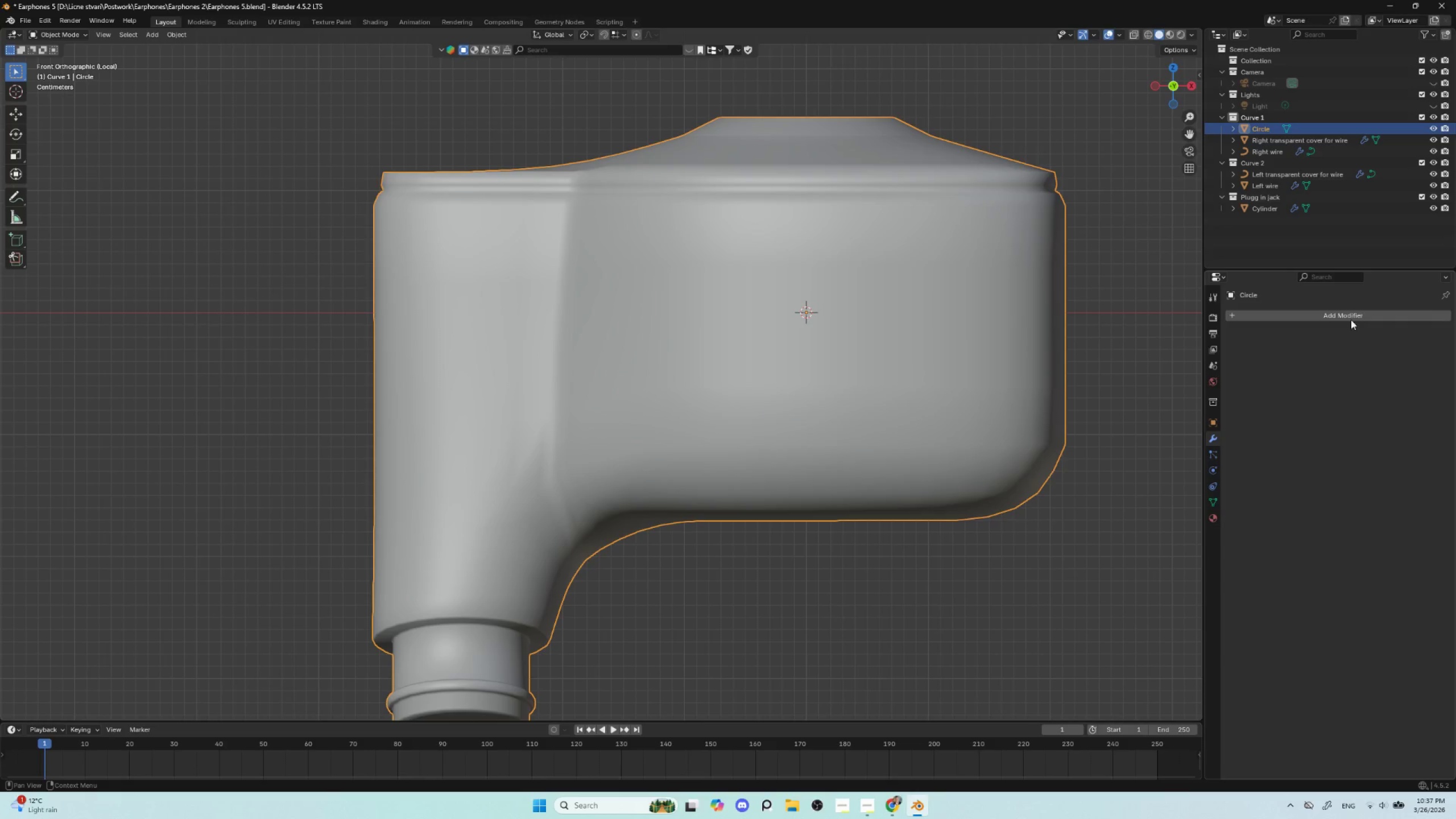 
left_click([1346, 311])
 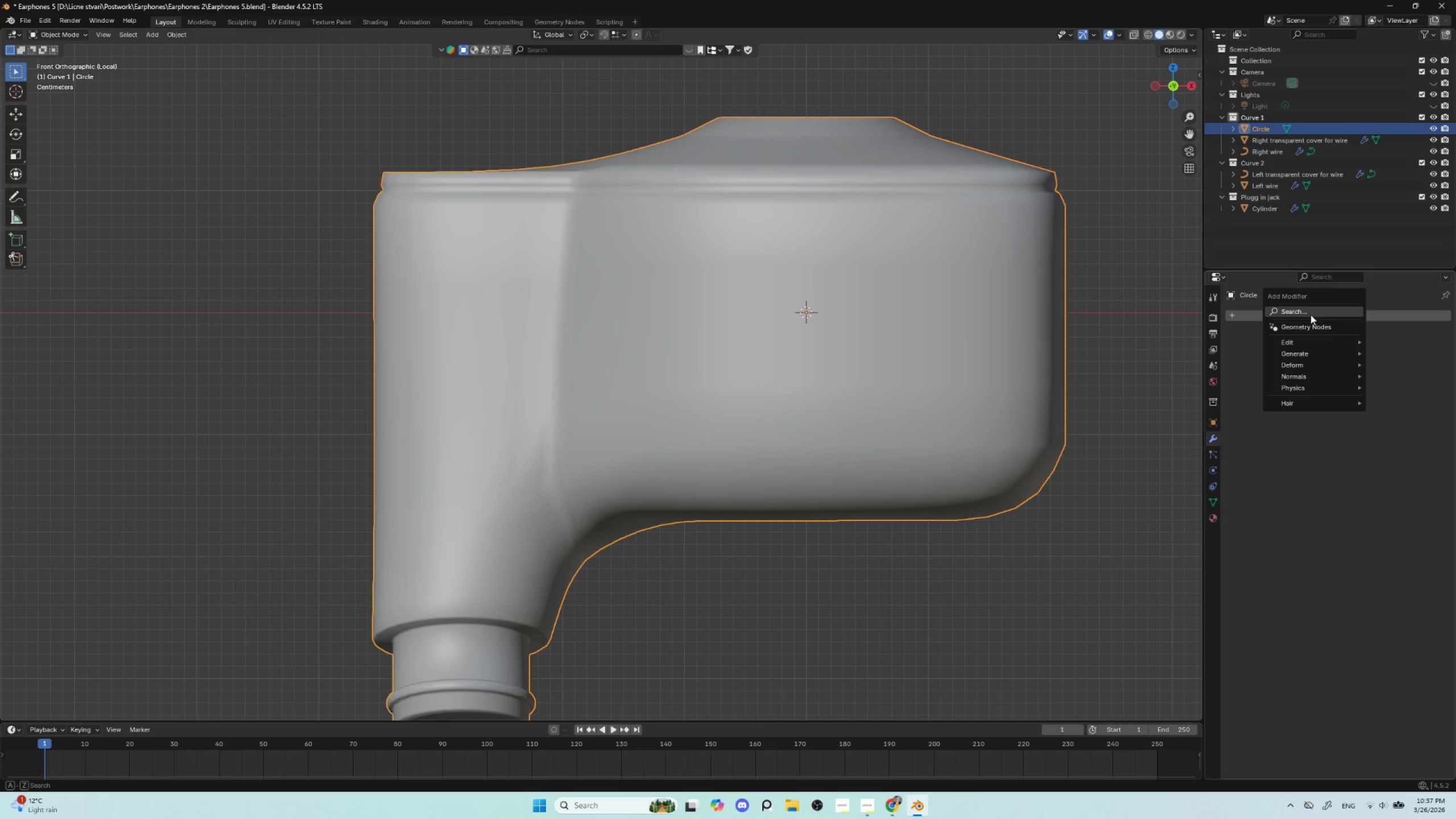 
left_click([1310, 315])
 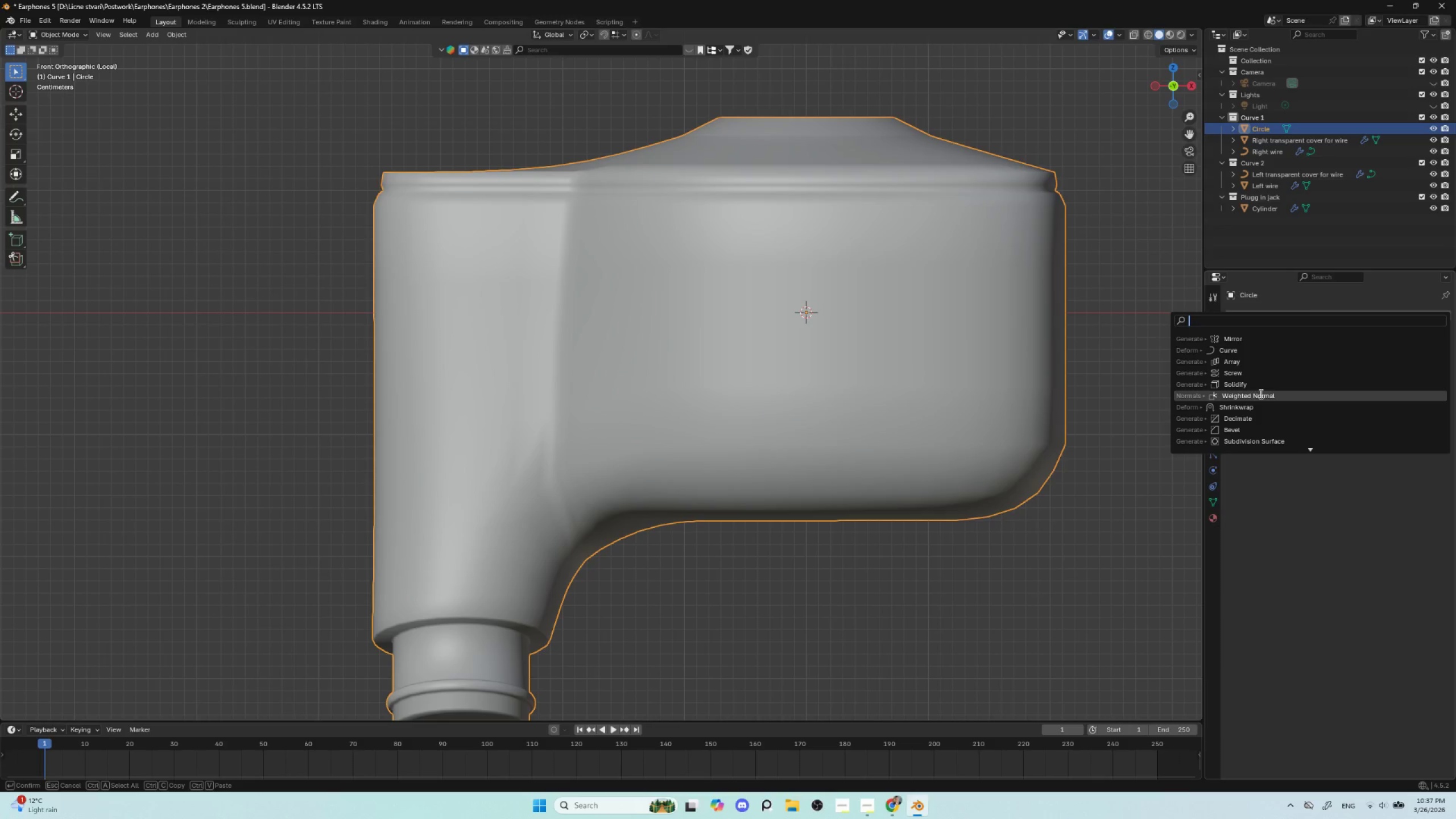 
left_click([1260, 398])
 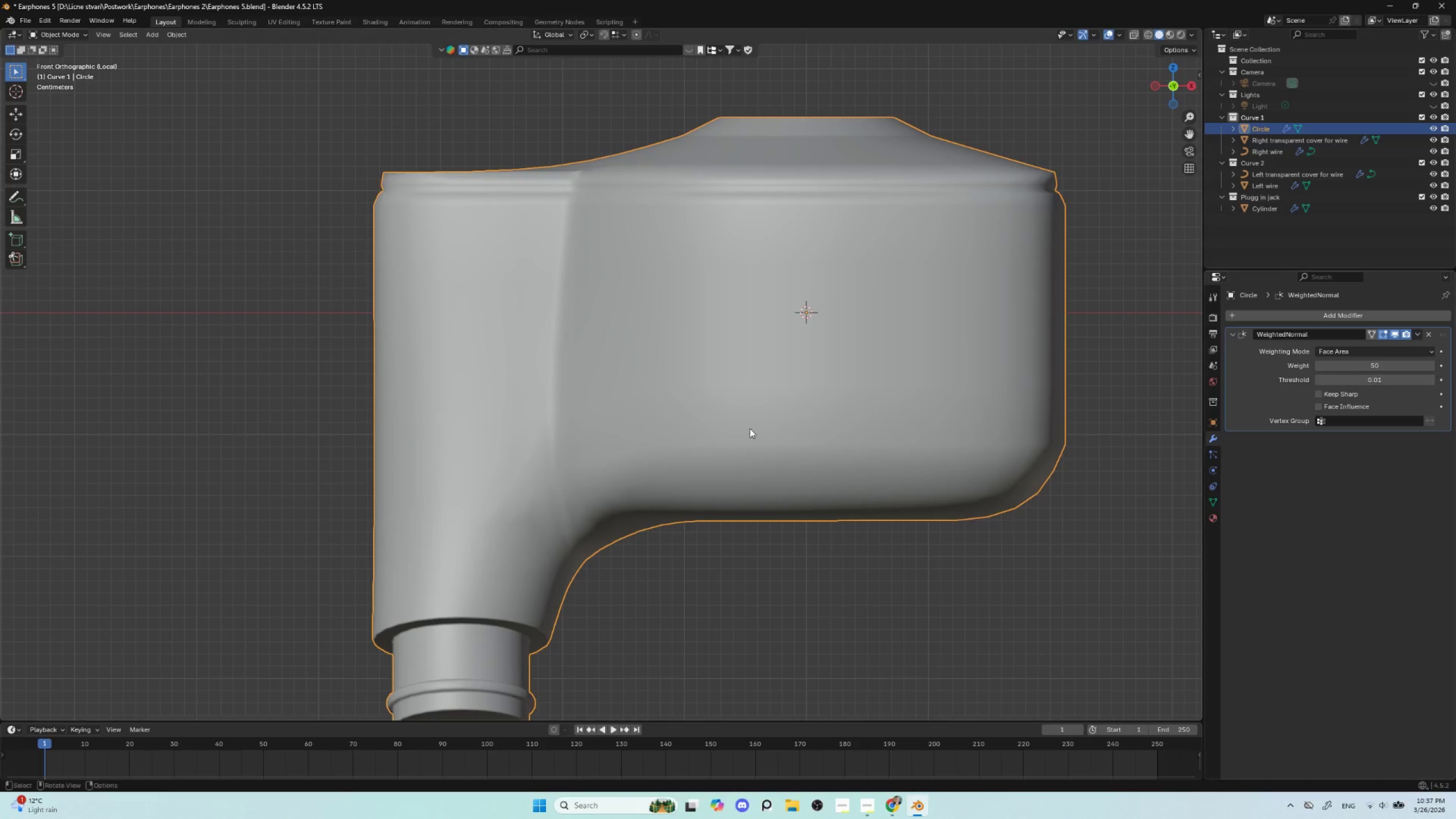 
left_click([570, 485])
 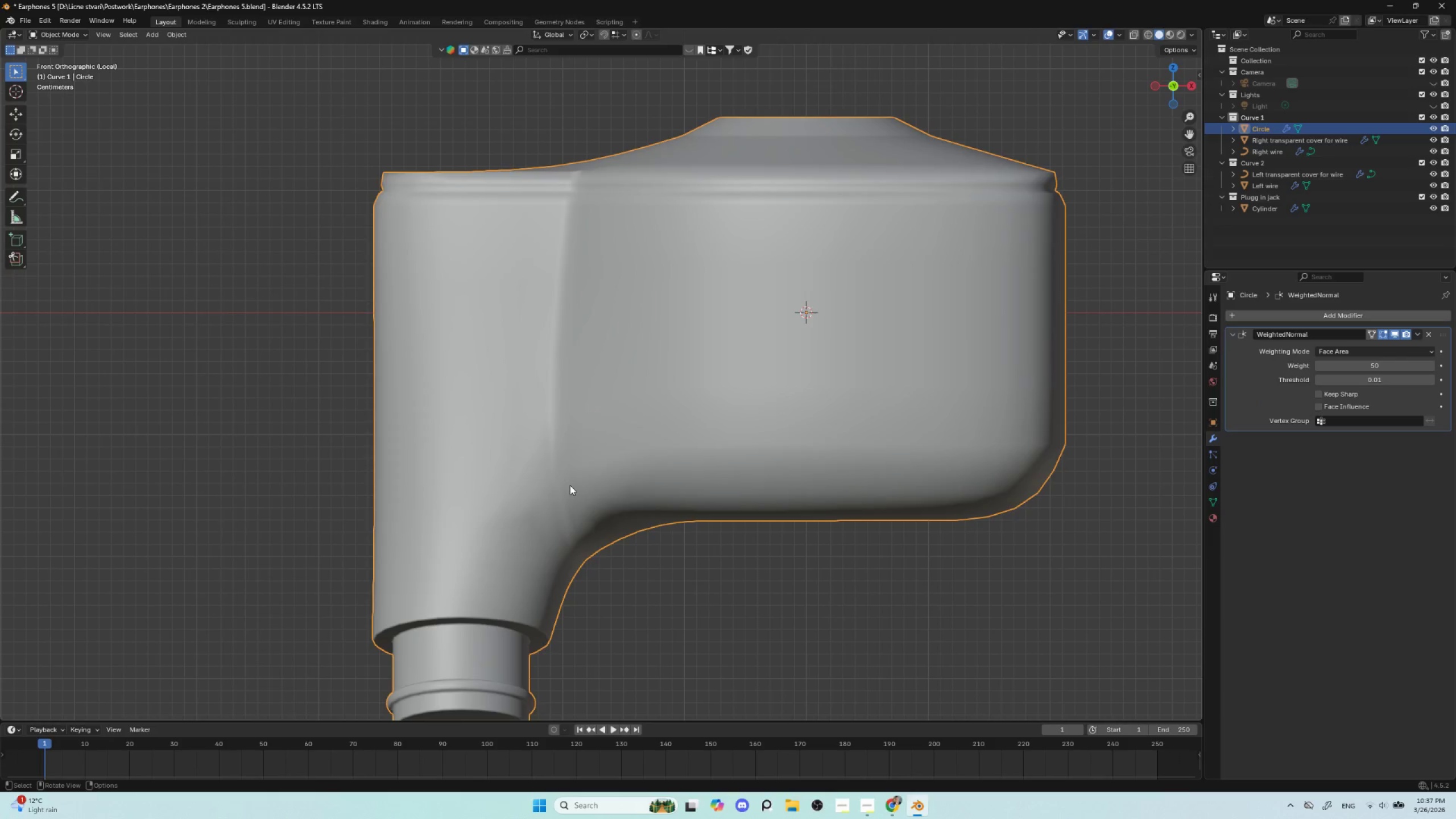 
key(Tab)
 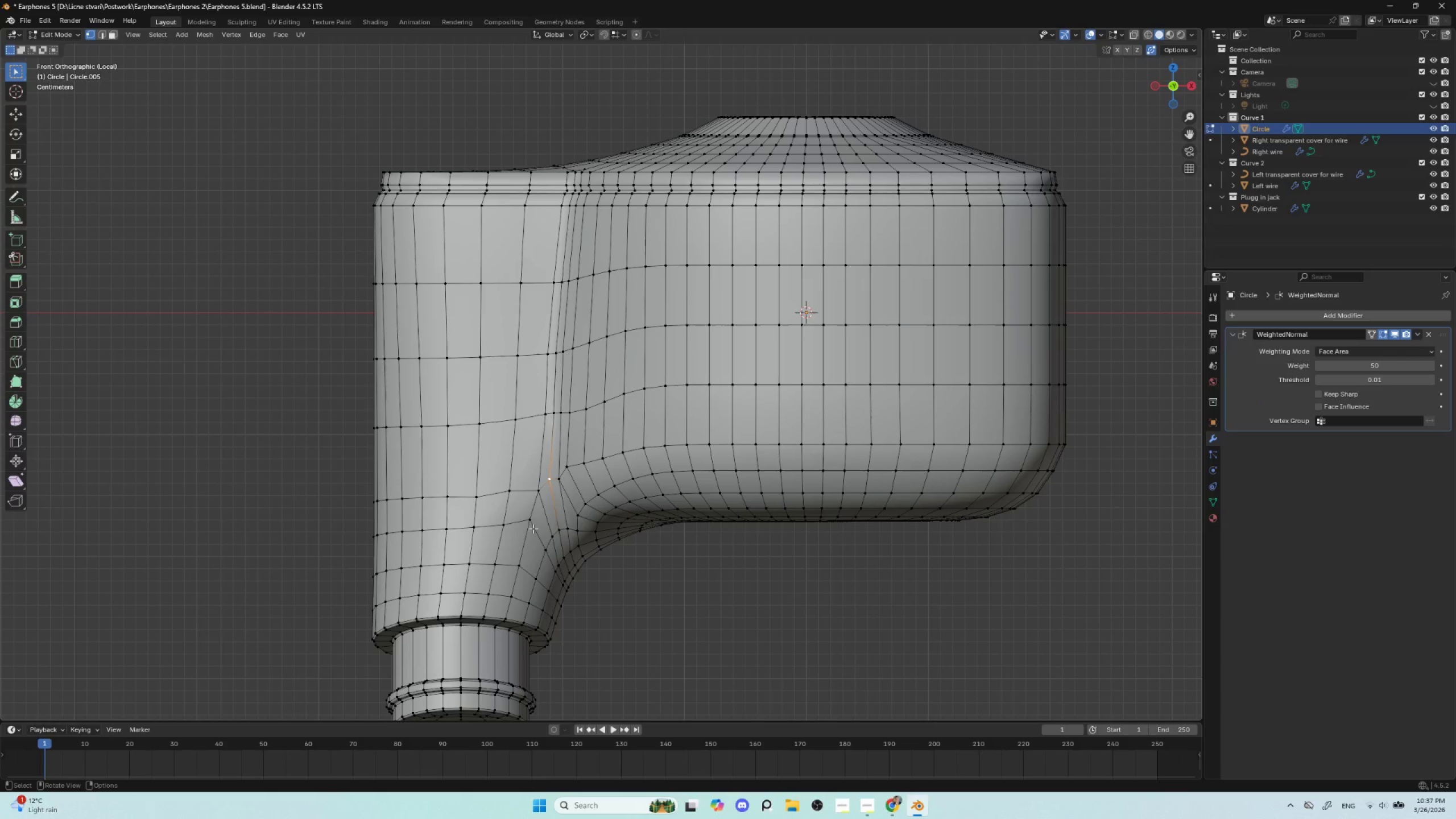 
left_click([532, 528])
 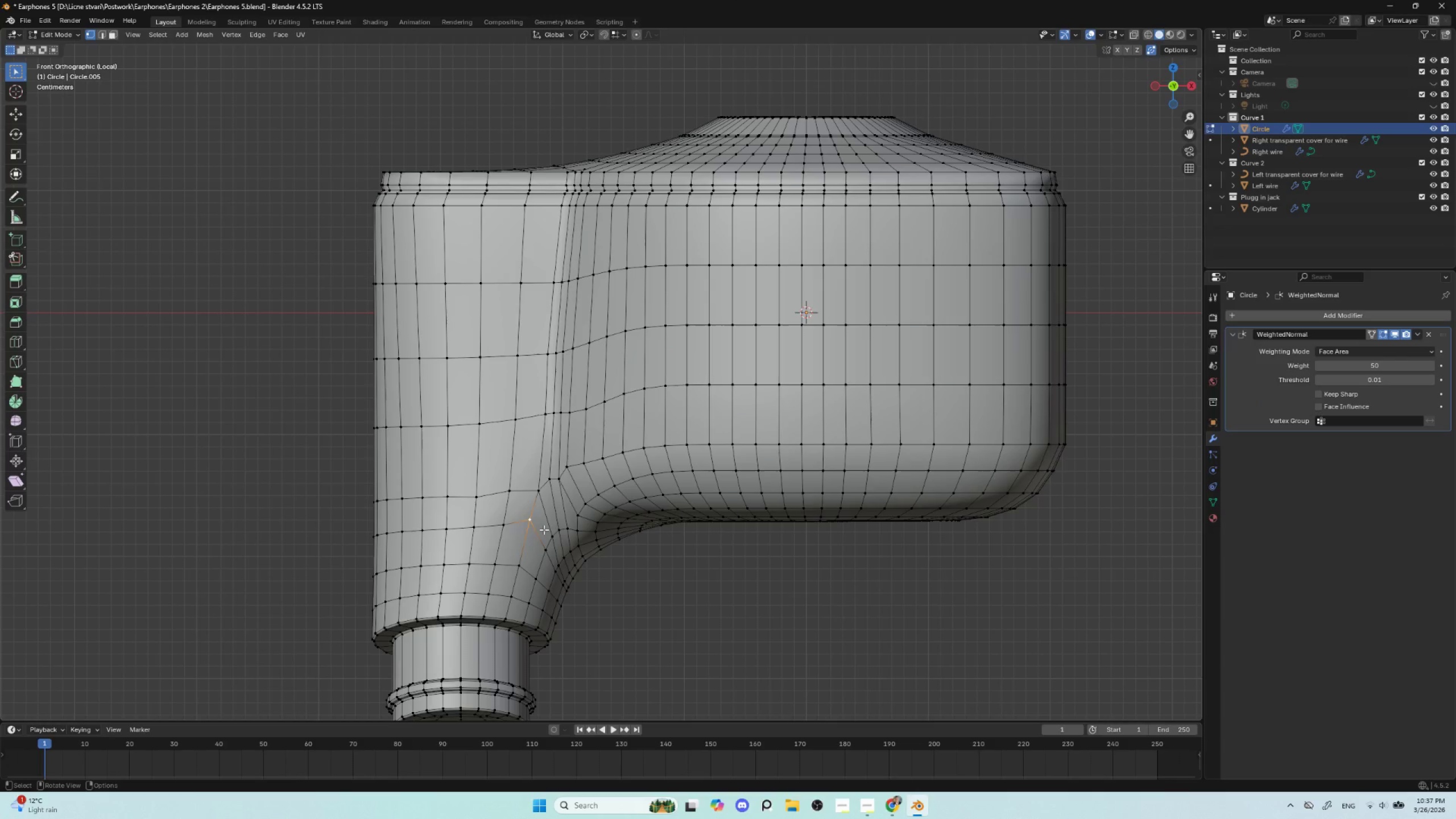 
type(gg)
 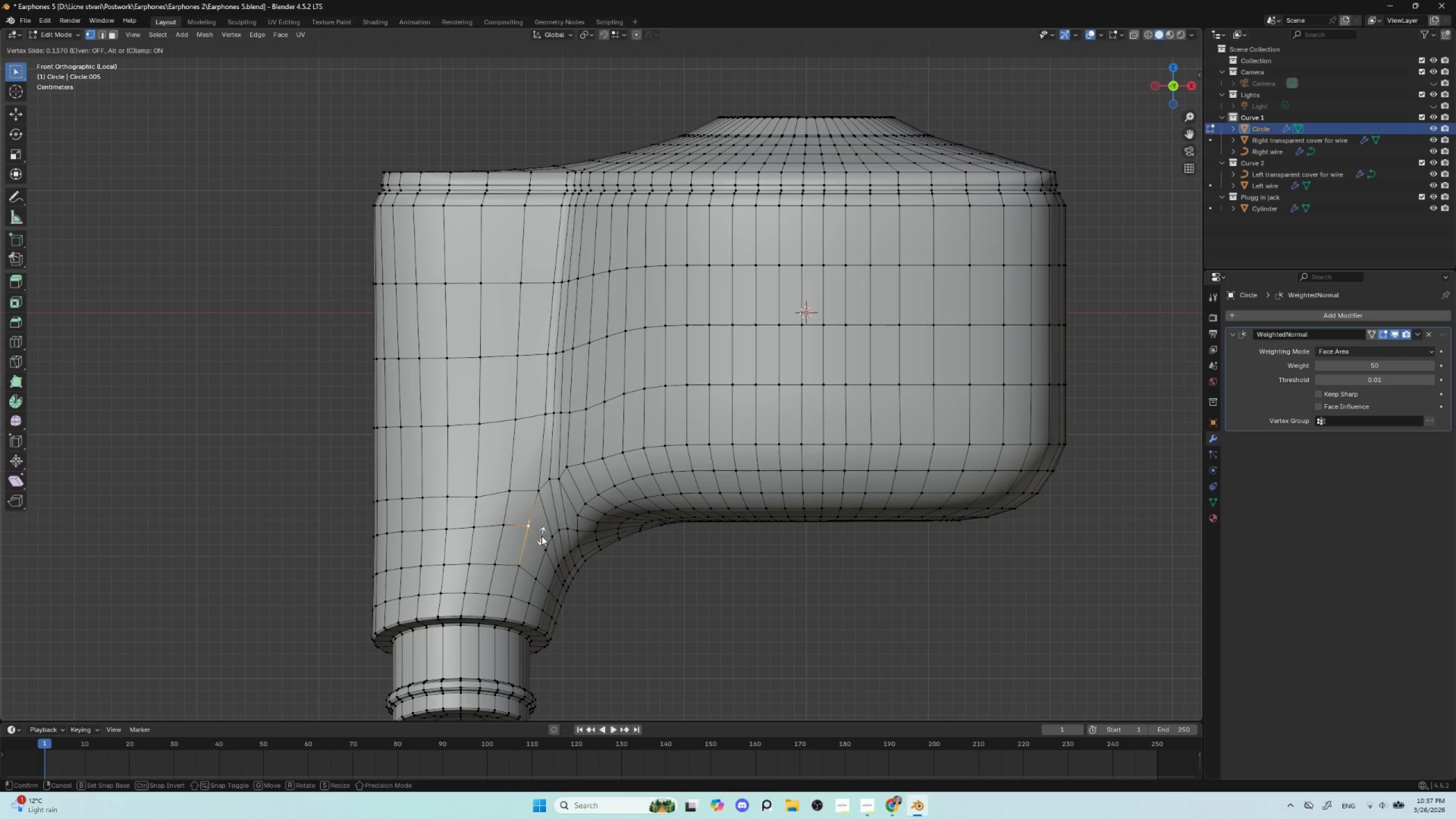 
left_click([541, 536])
 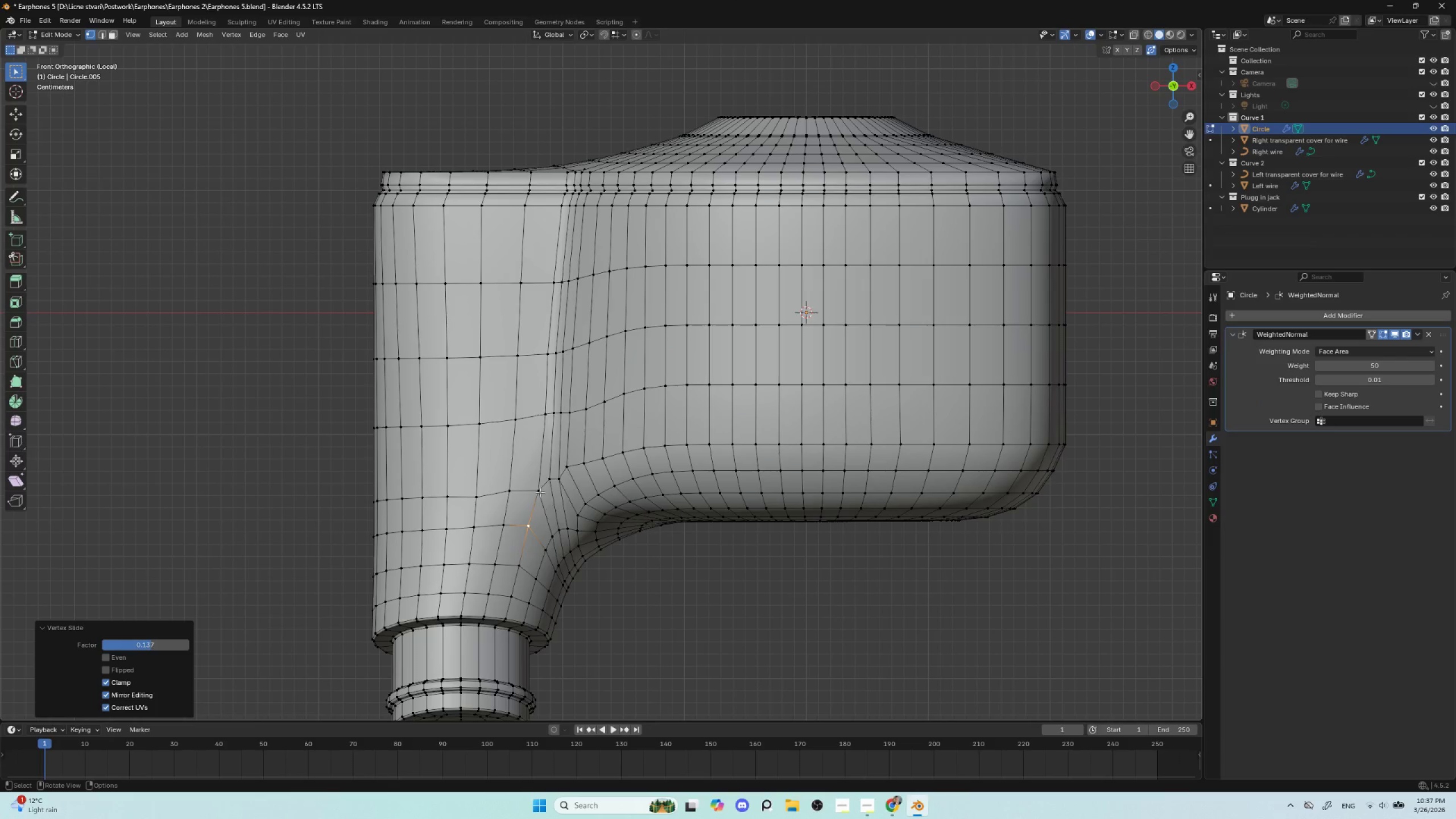 
hold_key(key=AltLeft, duration=2.88)
left_click([528, 491])
 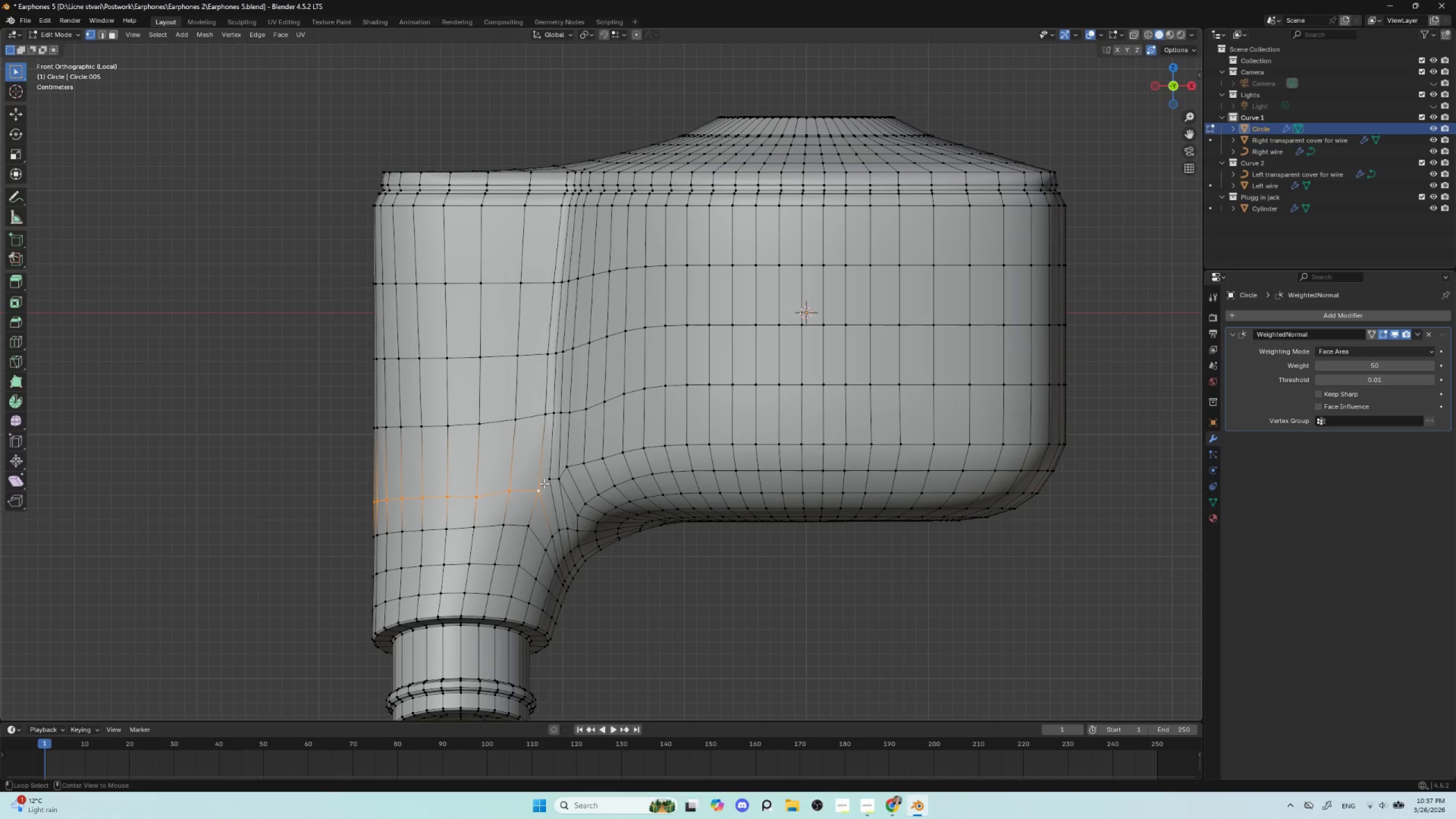 
hold_key(key=ShiftLeft, duration=1.5)
left_click([544, 482])
 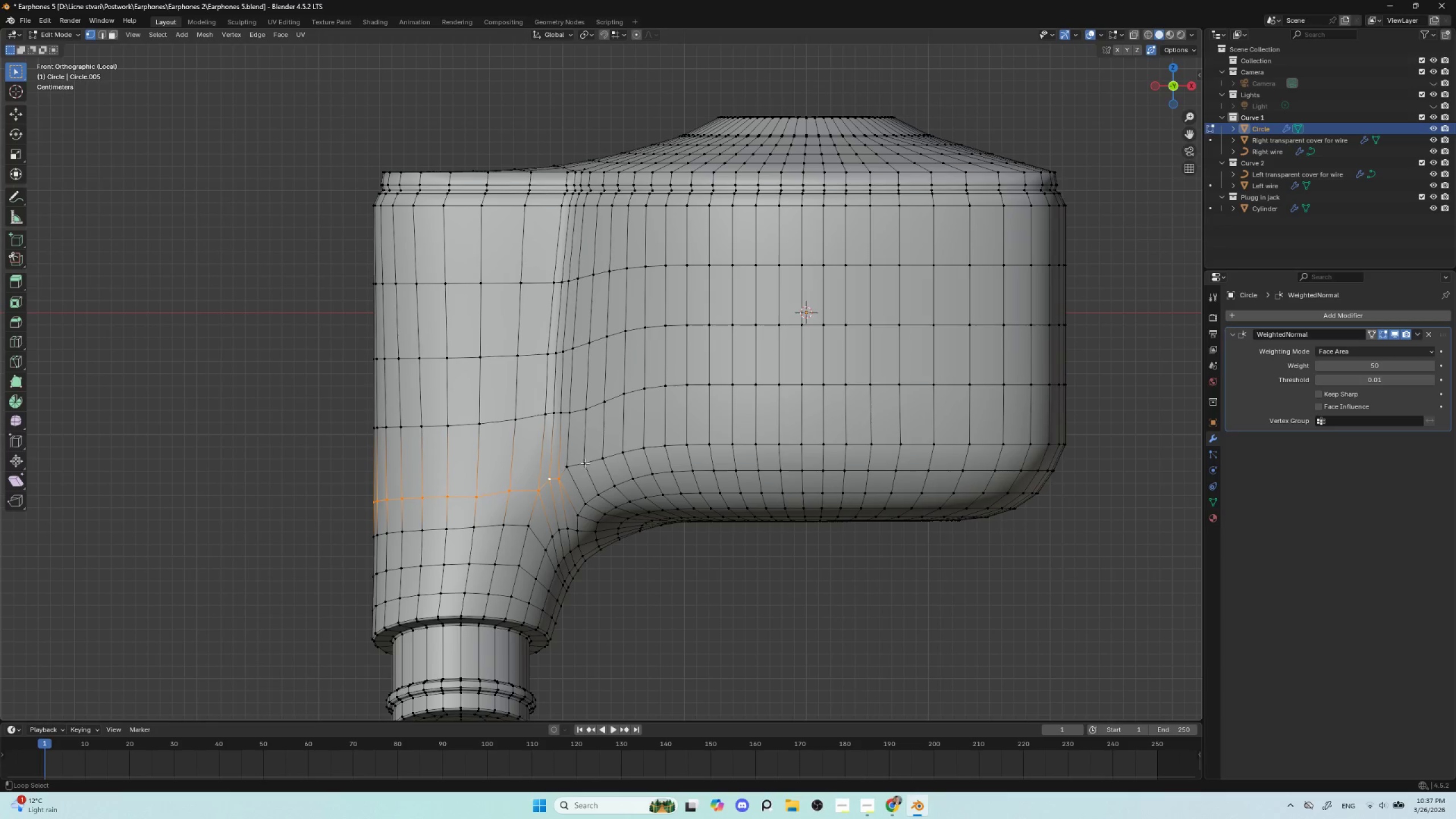 
left_click([586, 461])
 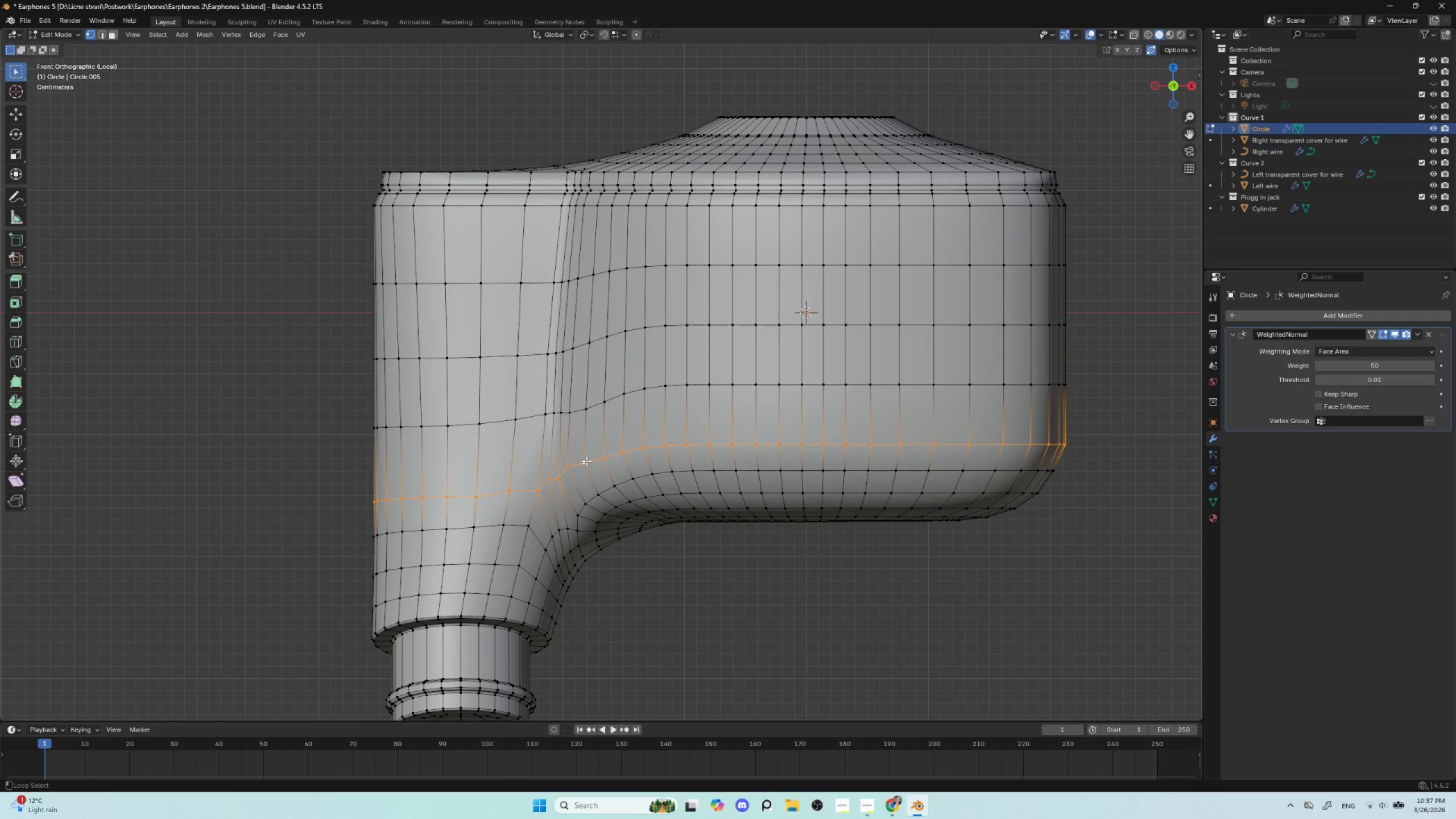 
key(Alt+Shift+ShiftLeft)
 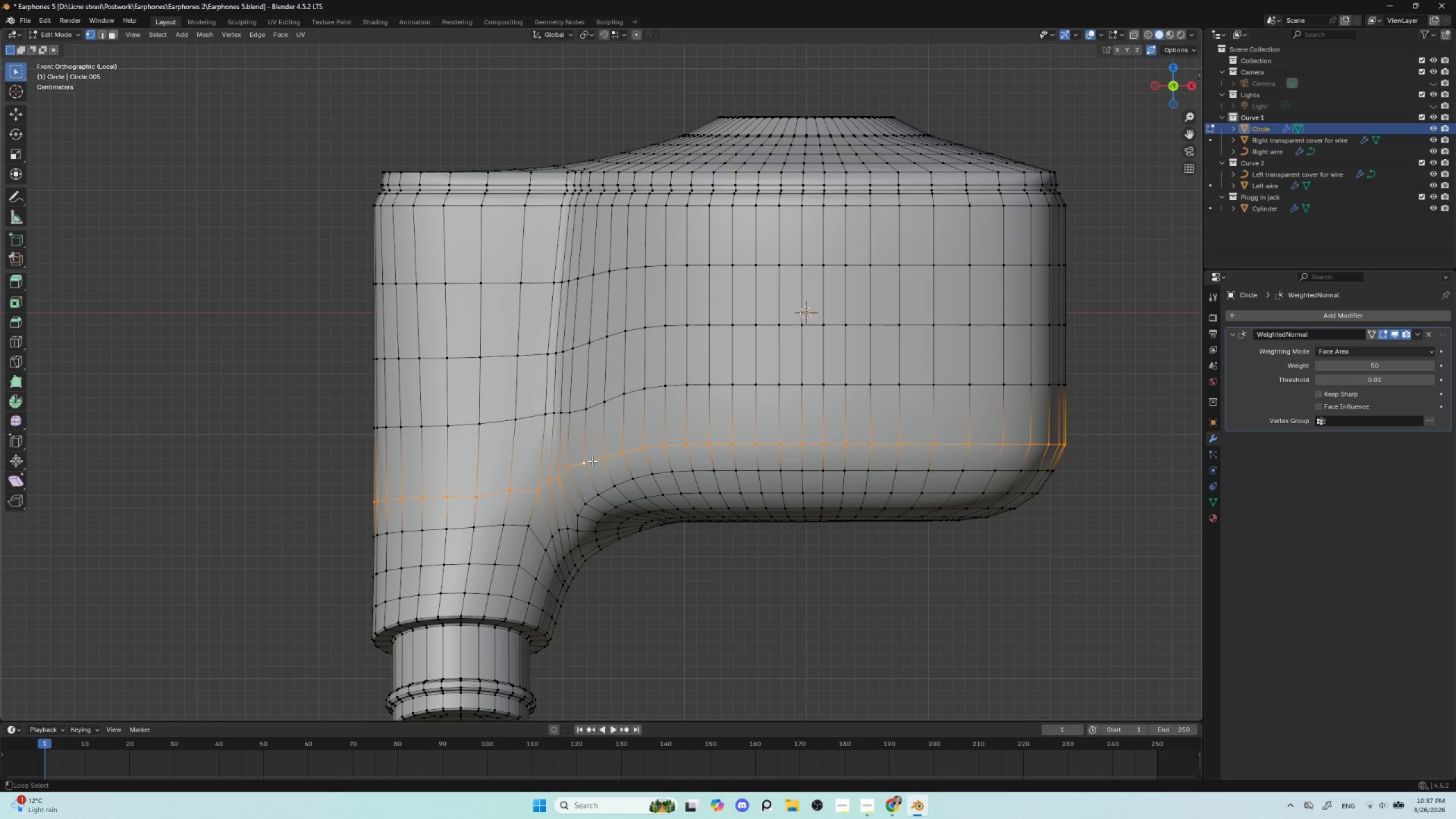 
key(Alt+Shift+ShiftLeft)
 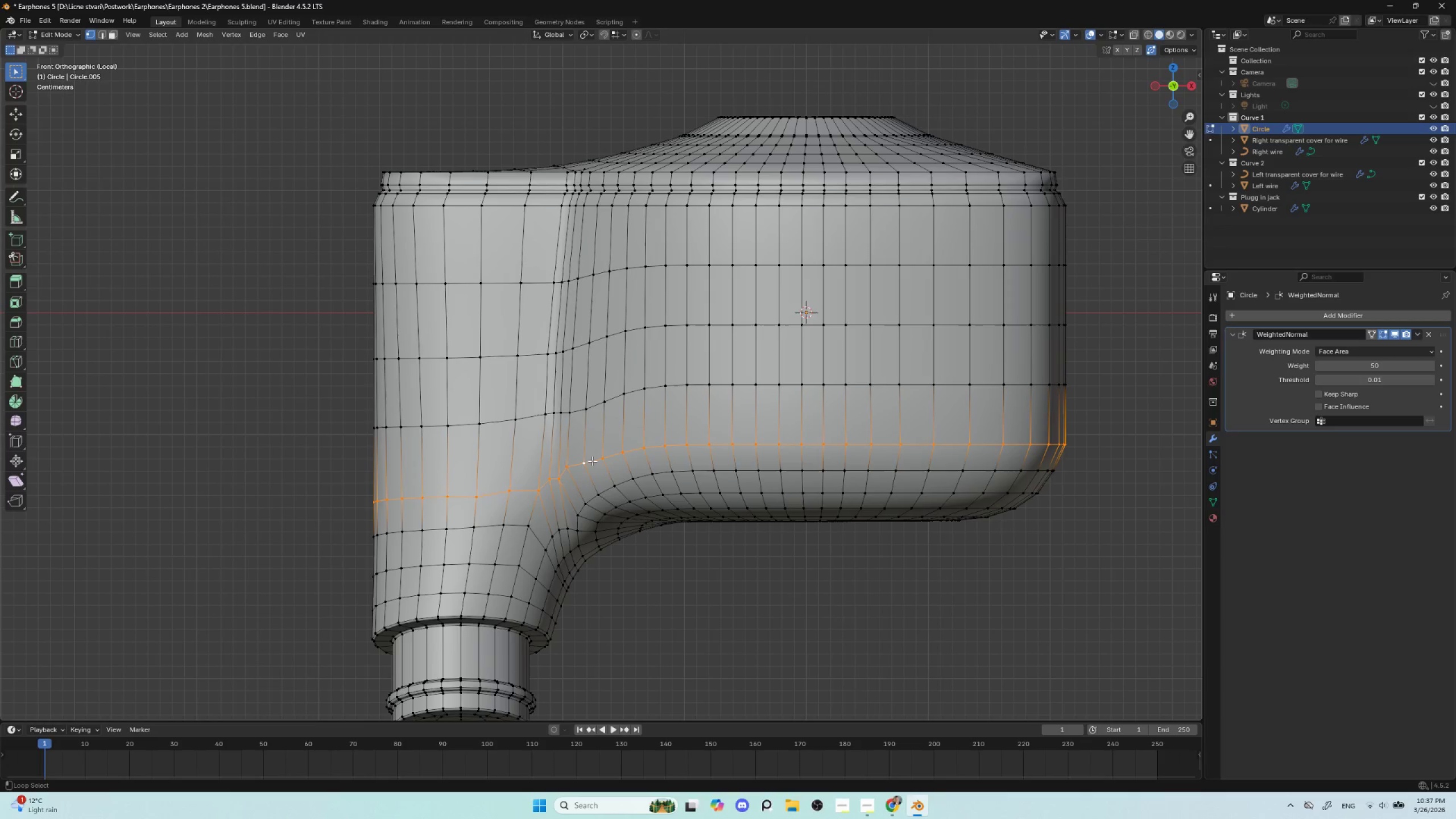 
key(Alt+Shift+ShiftLeft)
 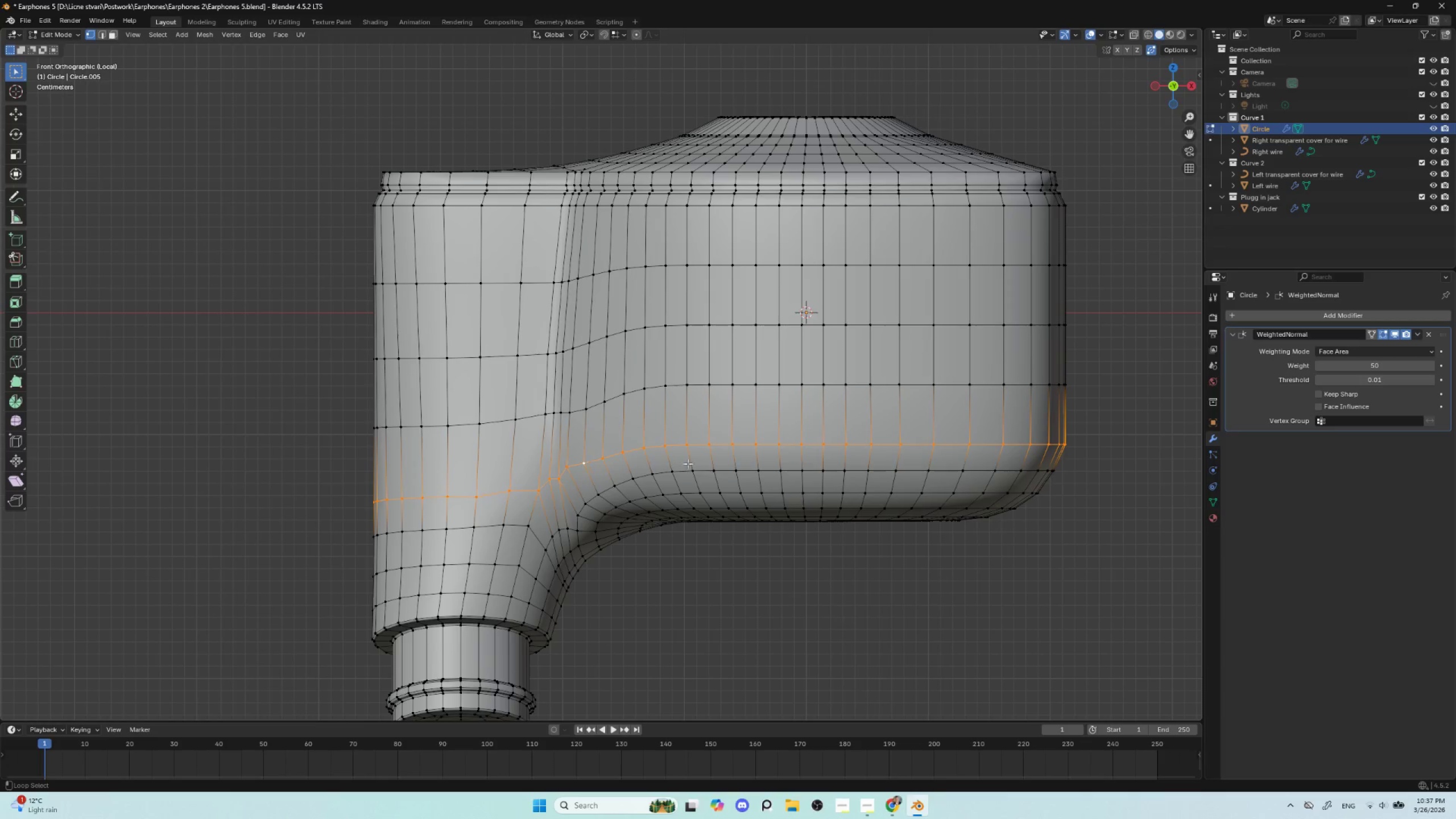 
key(Alt+Shift+ShiftLeft)
 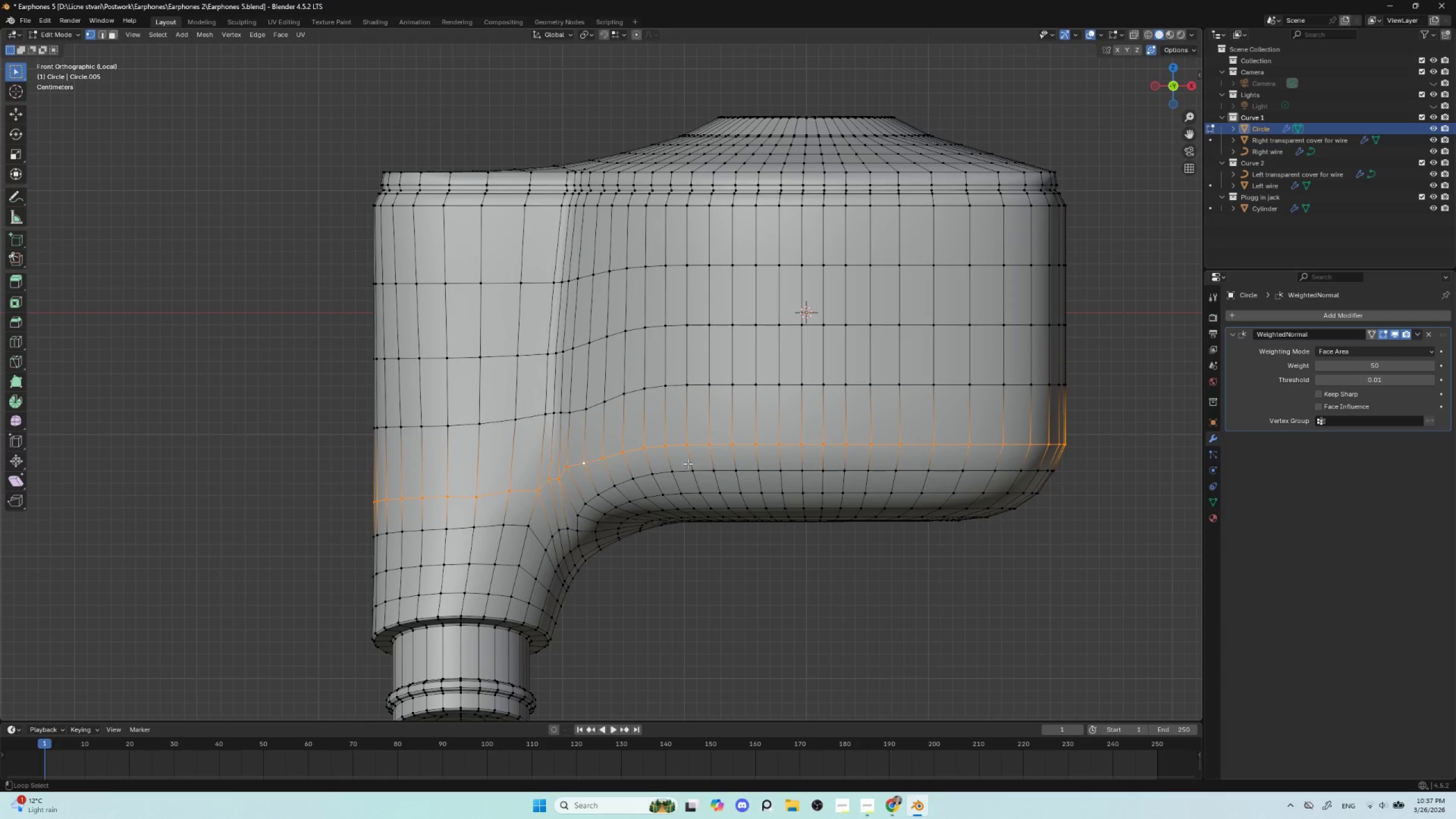 
key(Alt+Shift+ShiftLeft)
 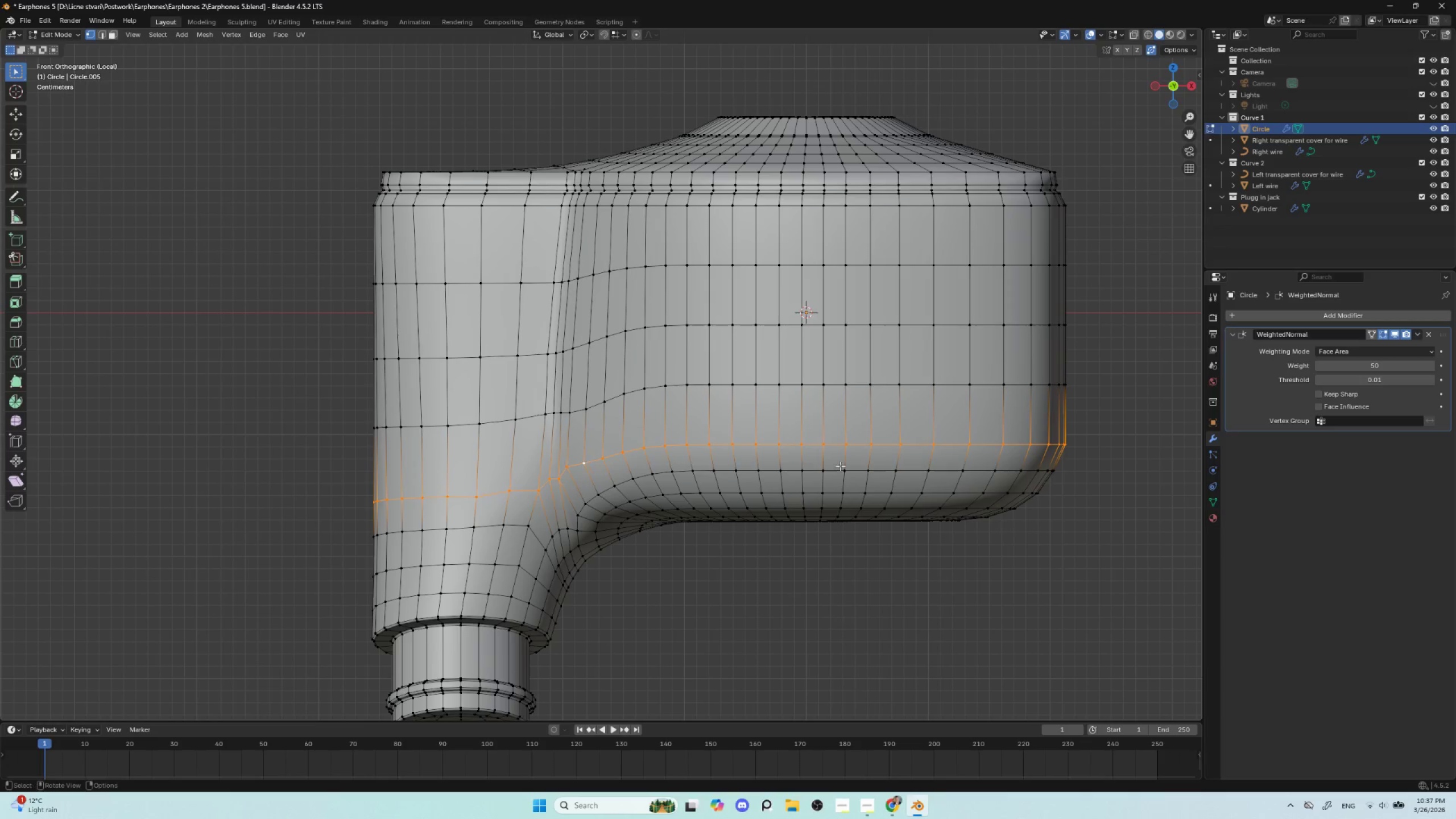 
key(Alt+Shift+ShiftLeft)
 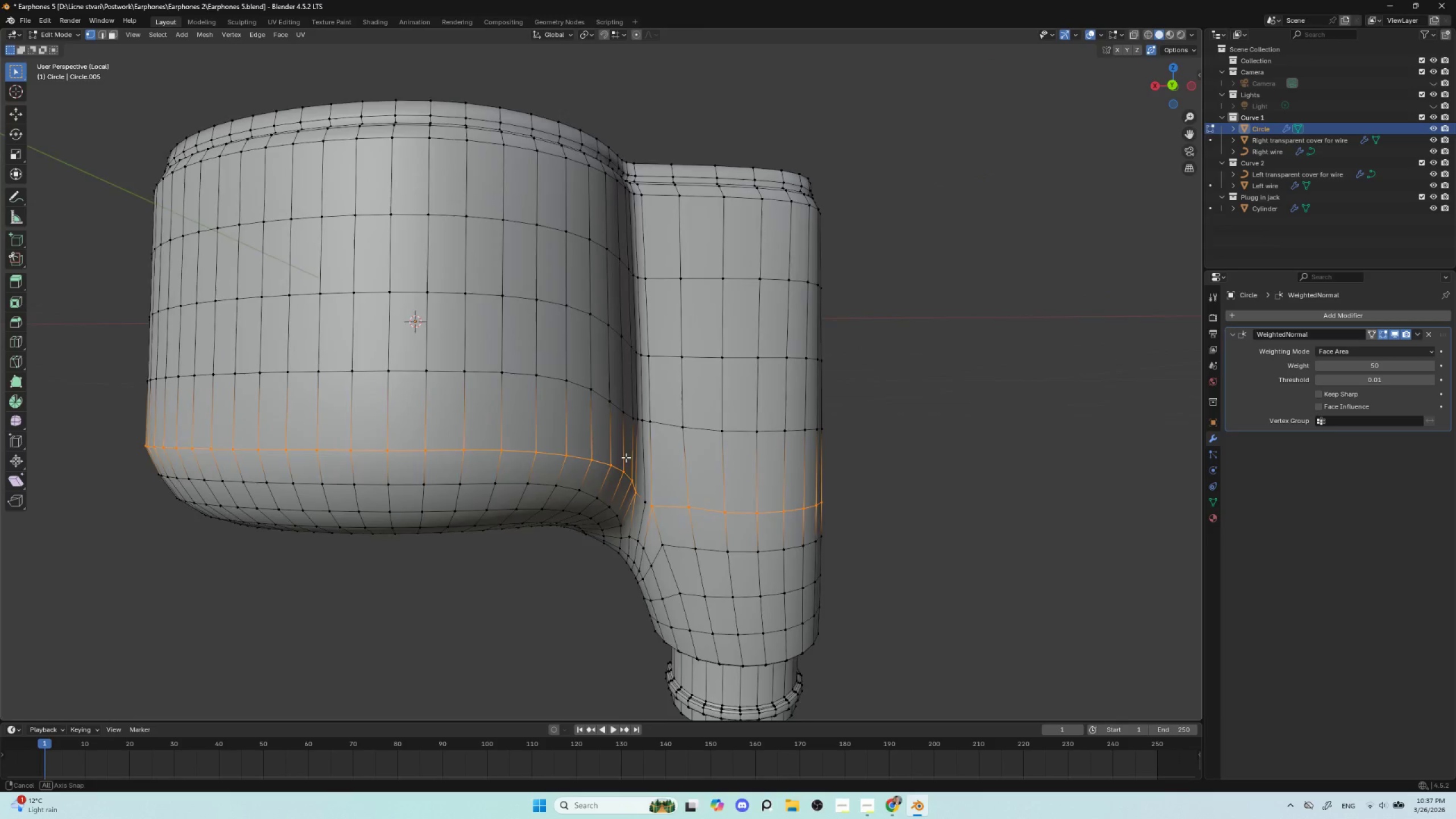 
hold_key(key=AltLeft, duration=0.48)
 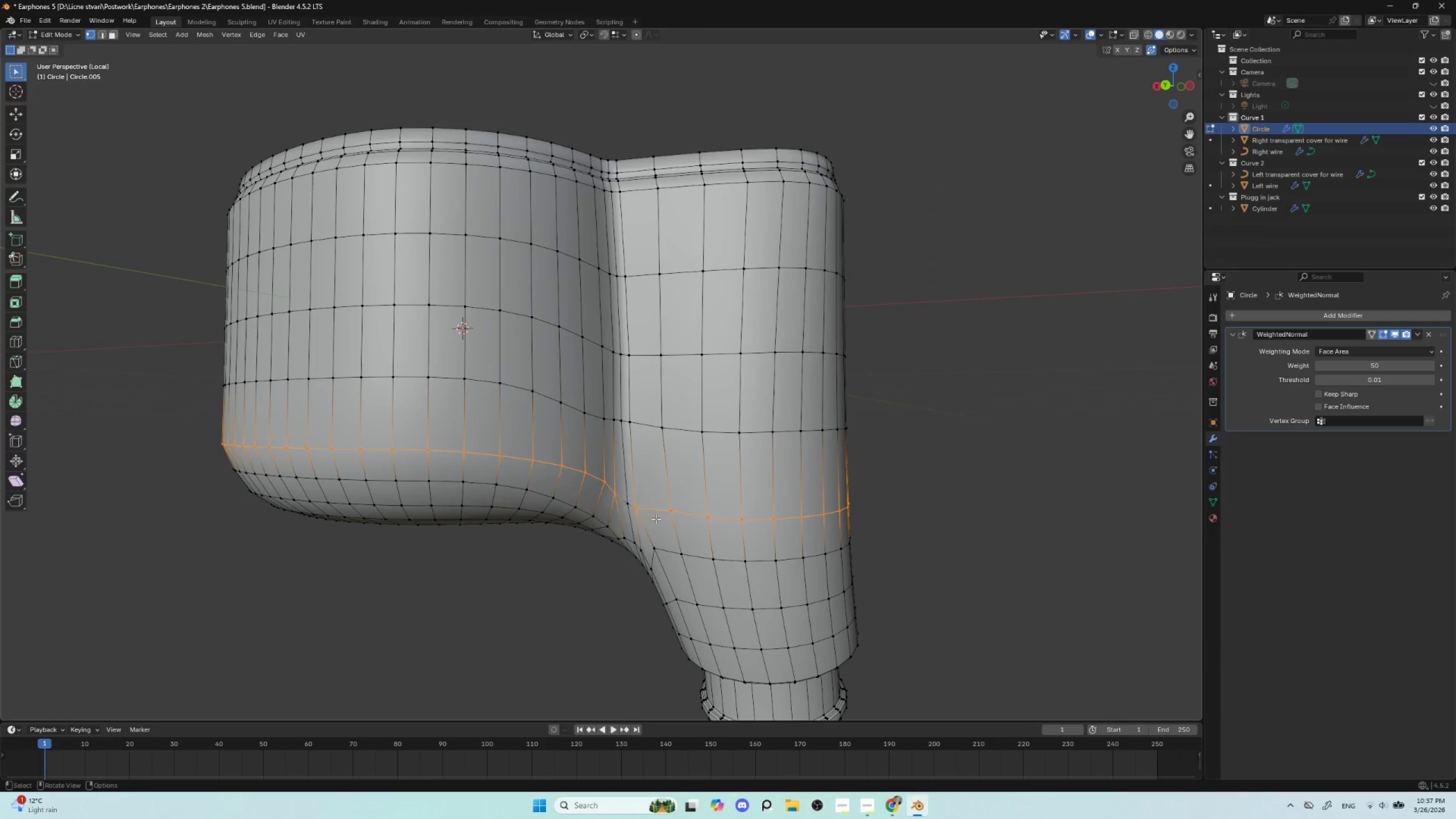 
hold_key(key=ShiftLeft, duration=1.0)
hold_key(key=AltLeft, duration=0.78)
left_click([624, 503])
 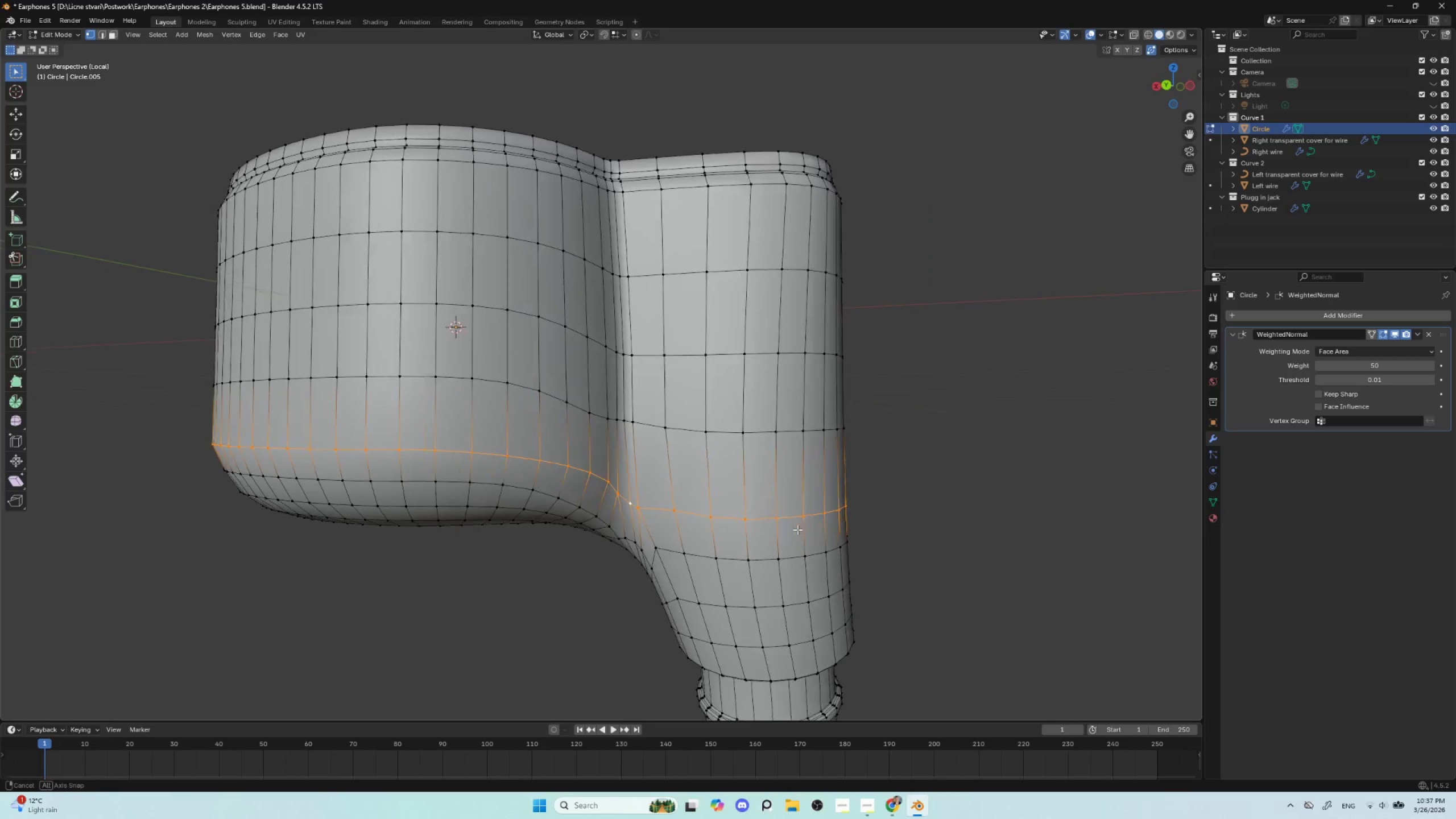 
hold_key(key=AltLeft, duration=0.73)
 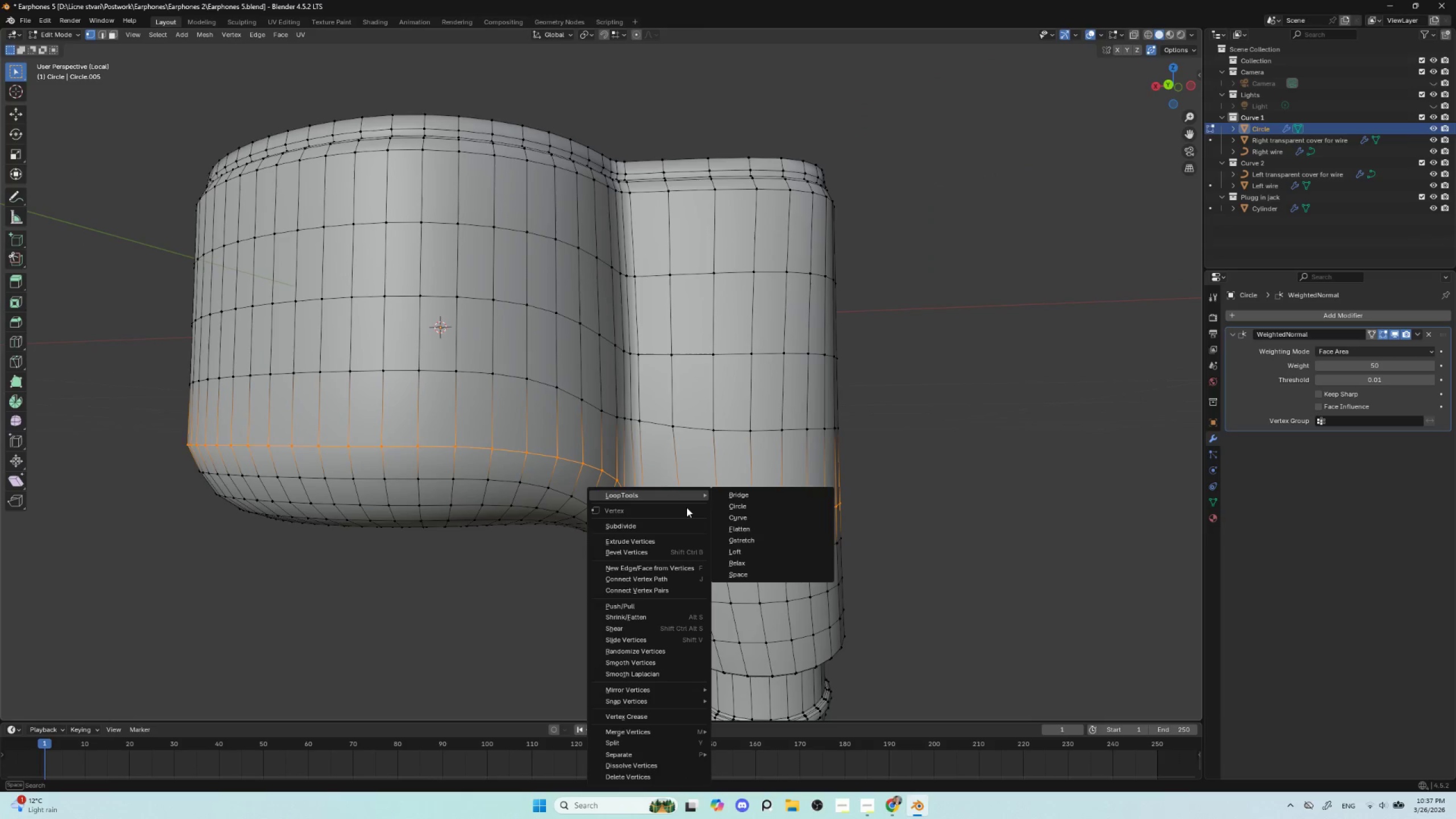 
hold_key(key=AltLeft, duration=4.55)
right_click([686, 507])
 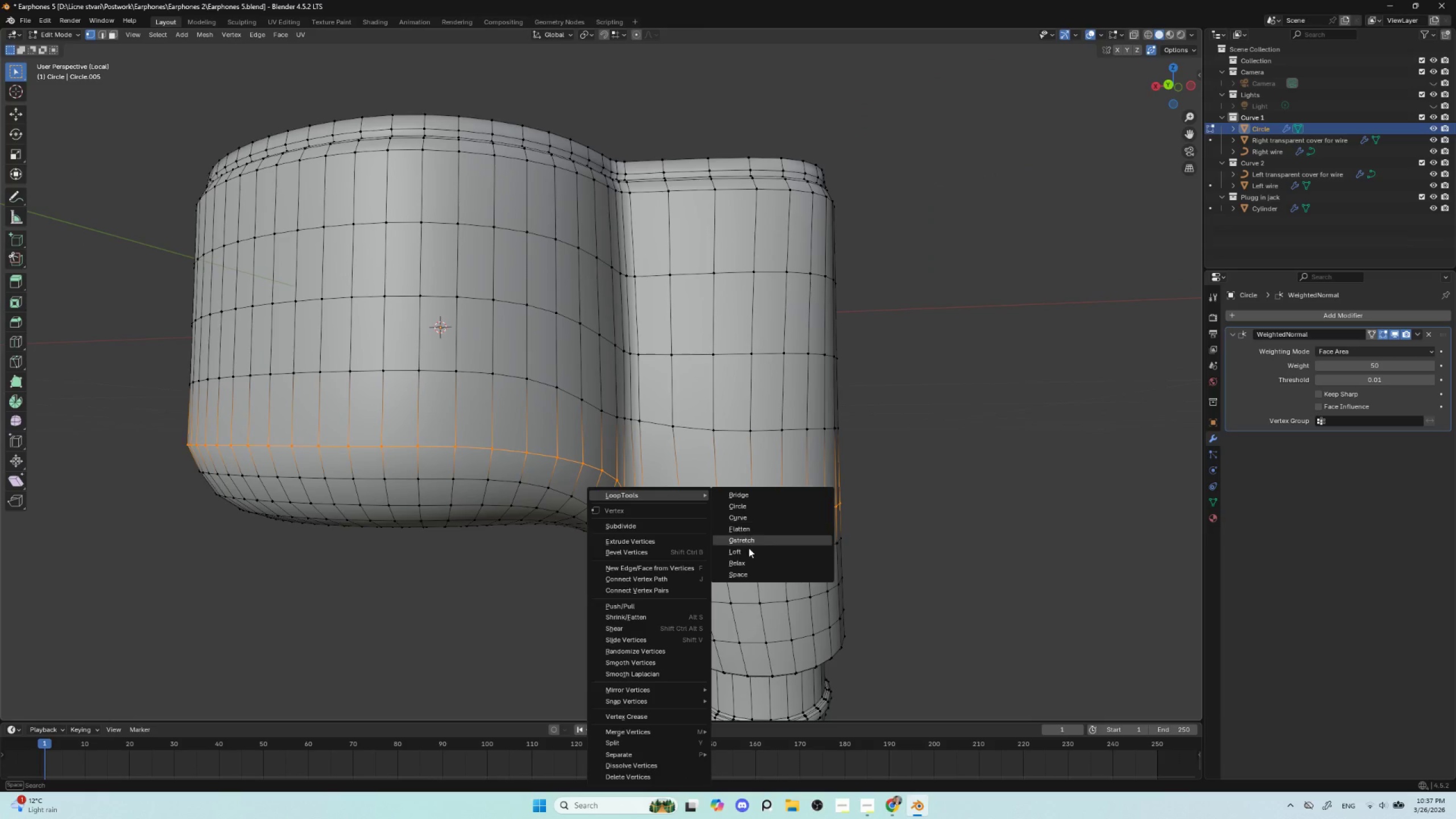 
left_click([748, 564])
 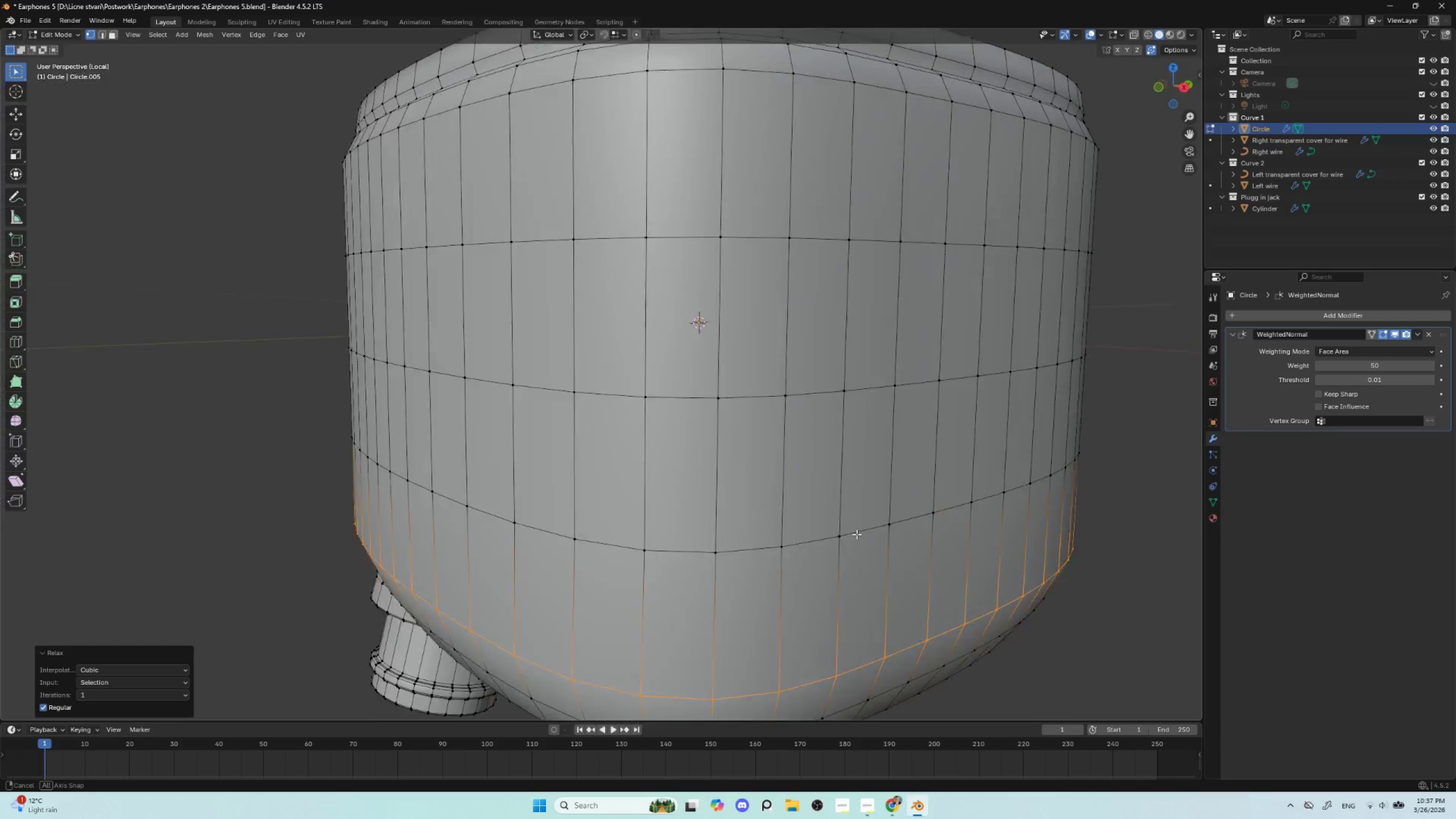 
hold_key(key=AltLeft, duration=0.59)
 